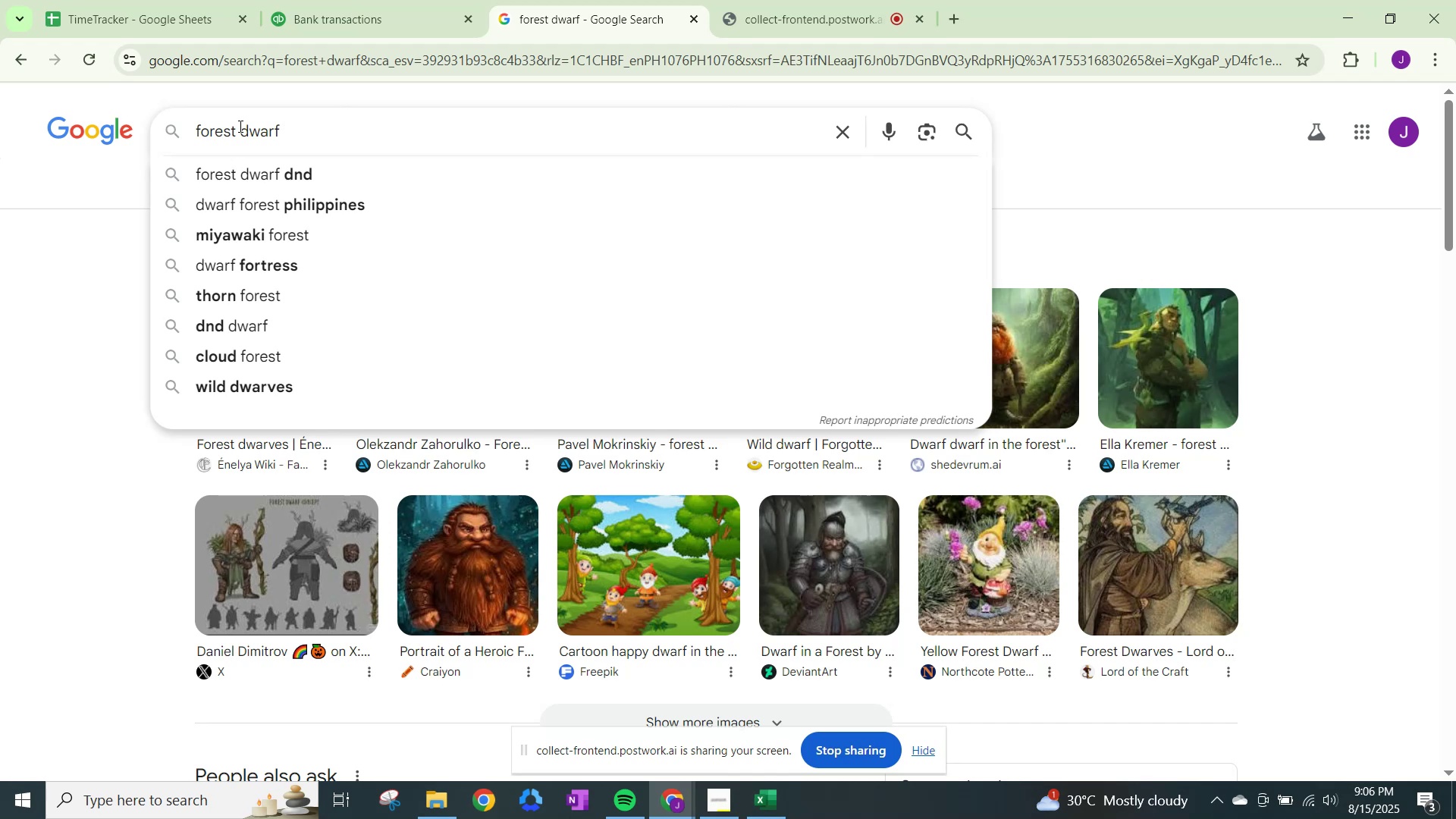 
type( pk )
key(NumpadEnter)
key(NumpadEnter)
type(.)
 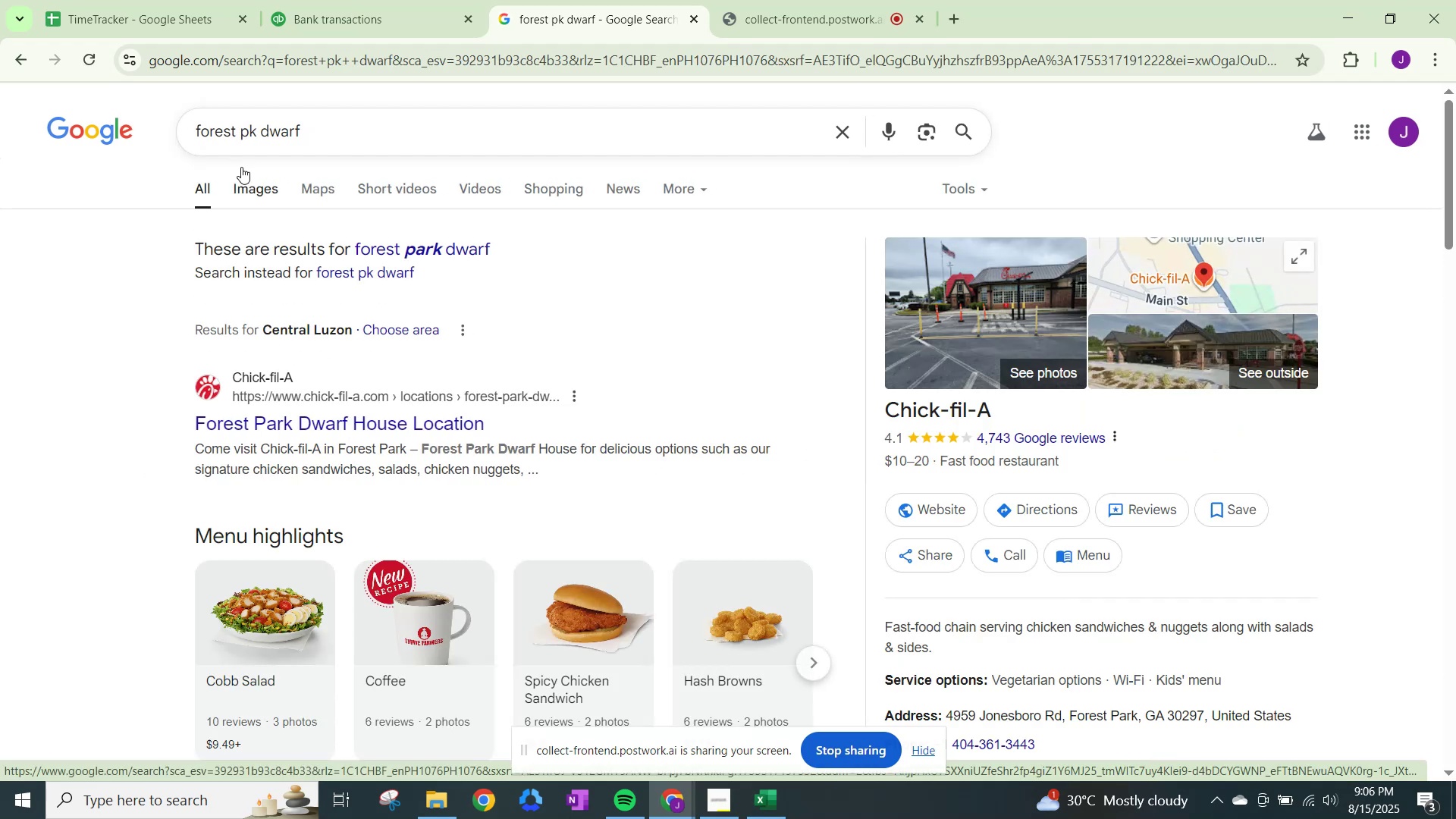 
wait(7.68)
 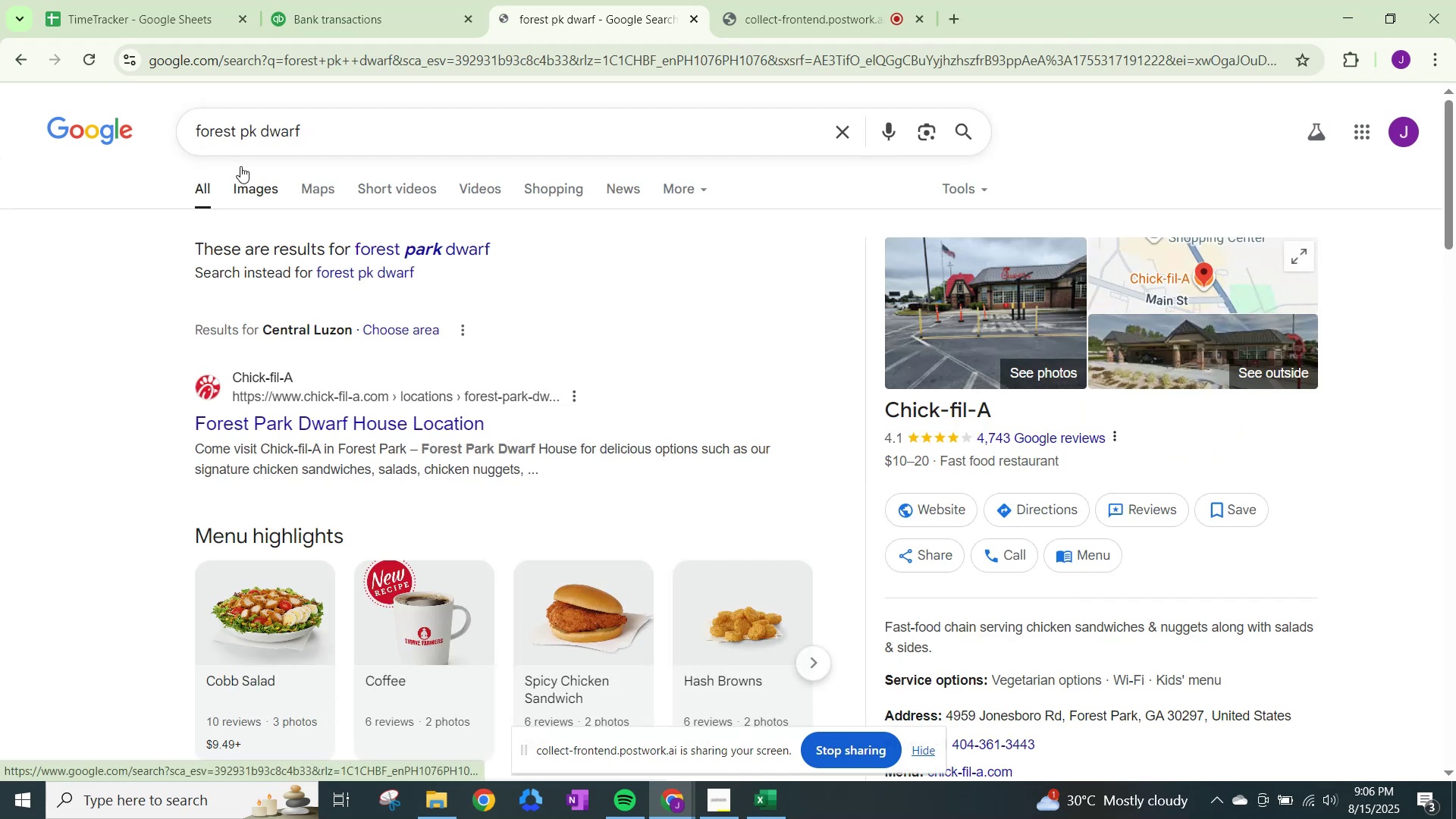 
left_click([390, 0])
 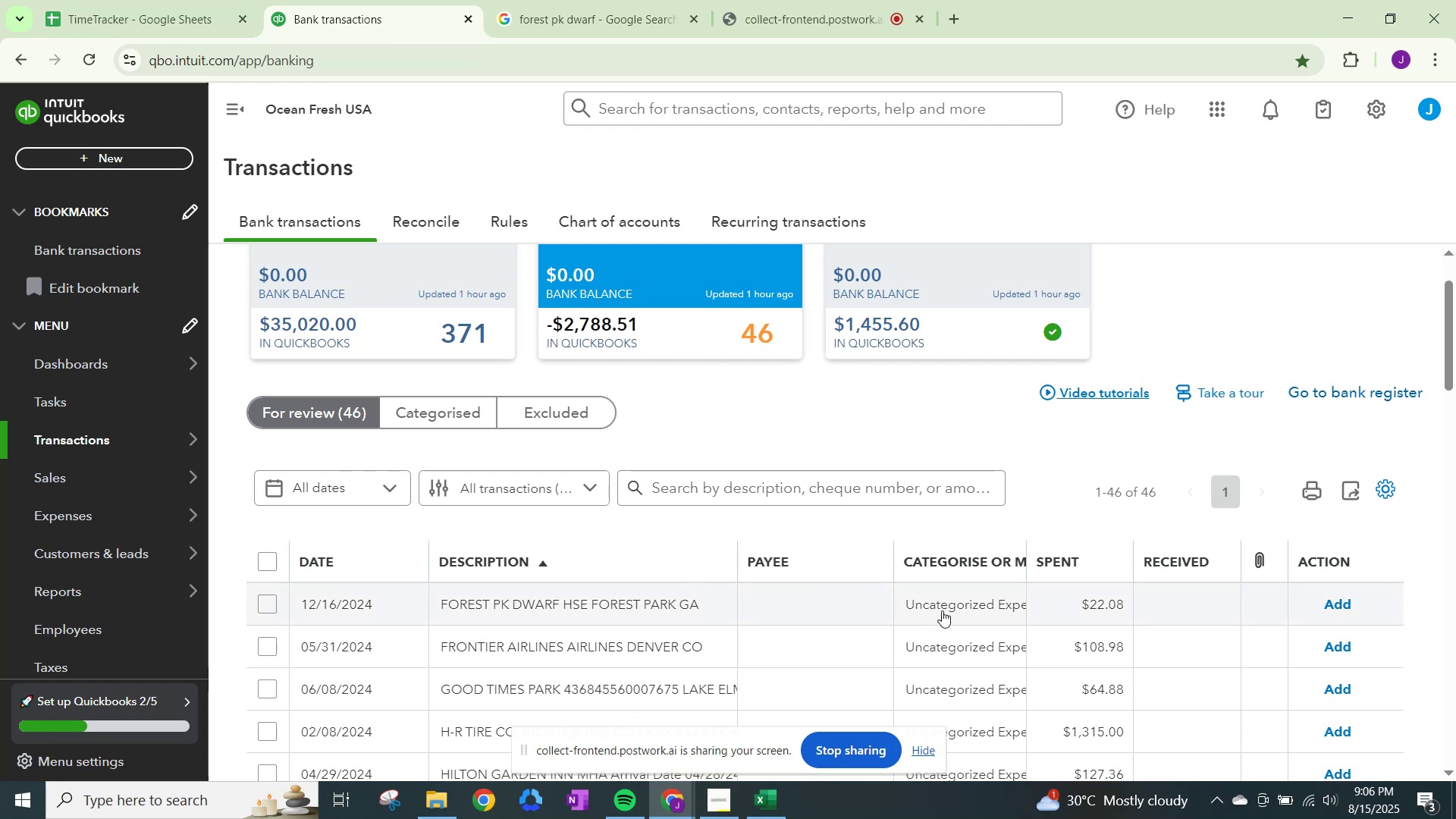 
left_click([965, 604])
 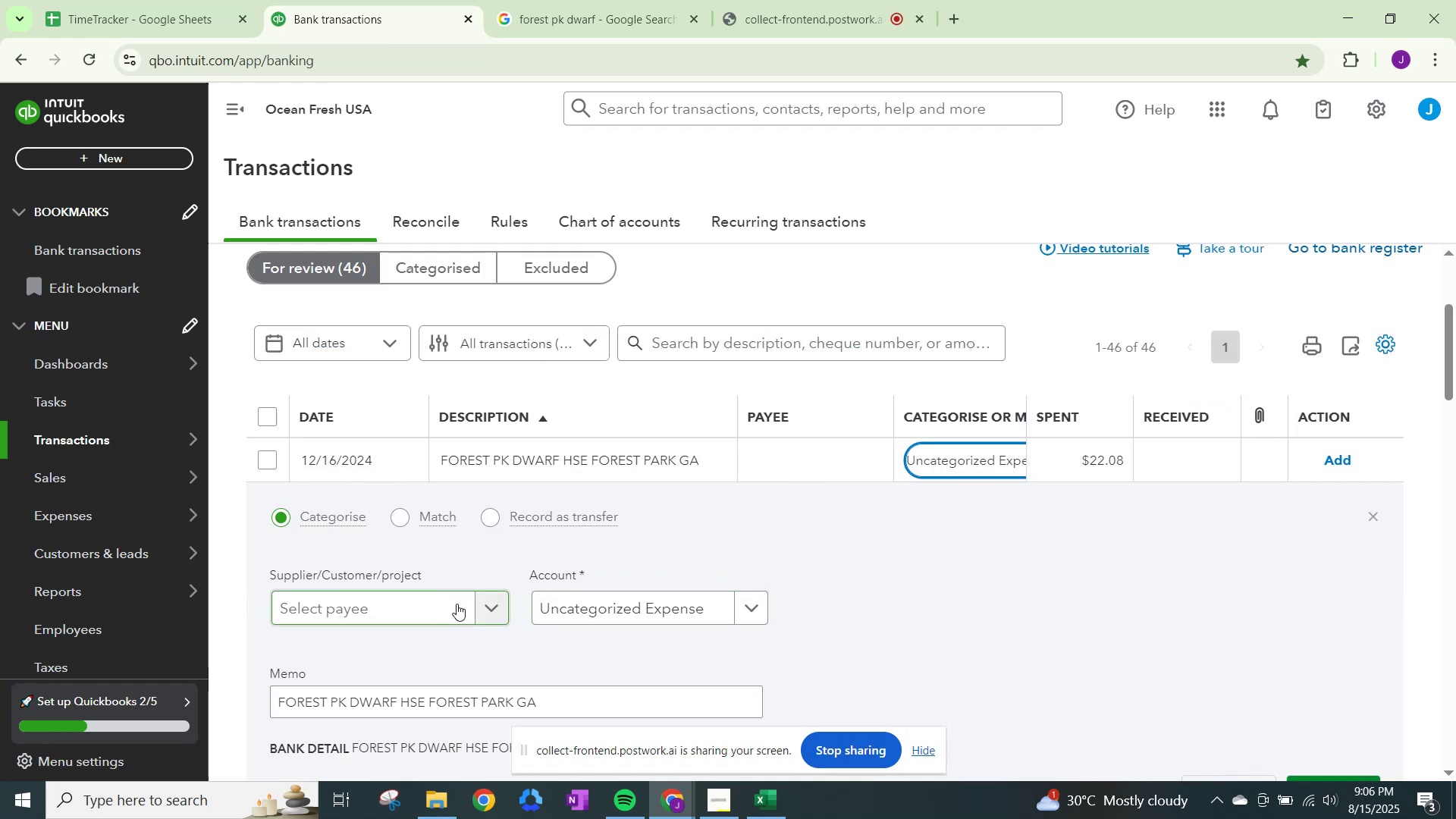 
left_click([457, 604])
 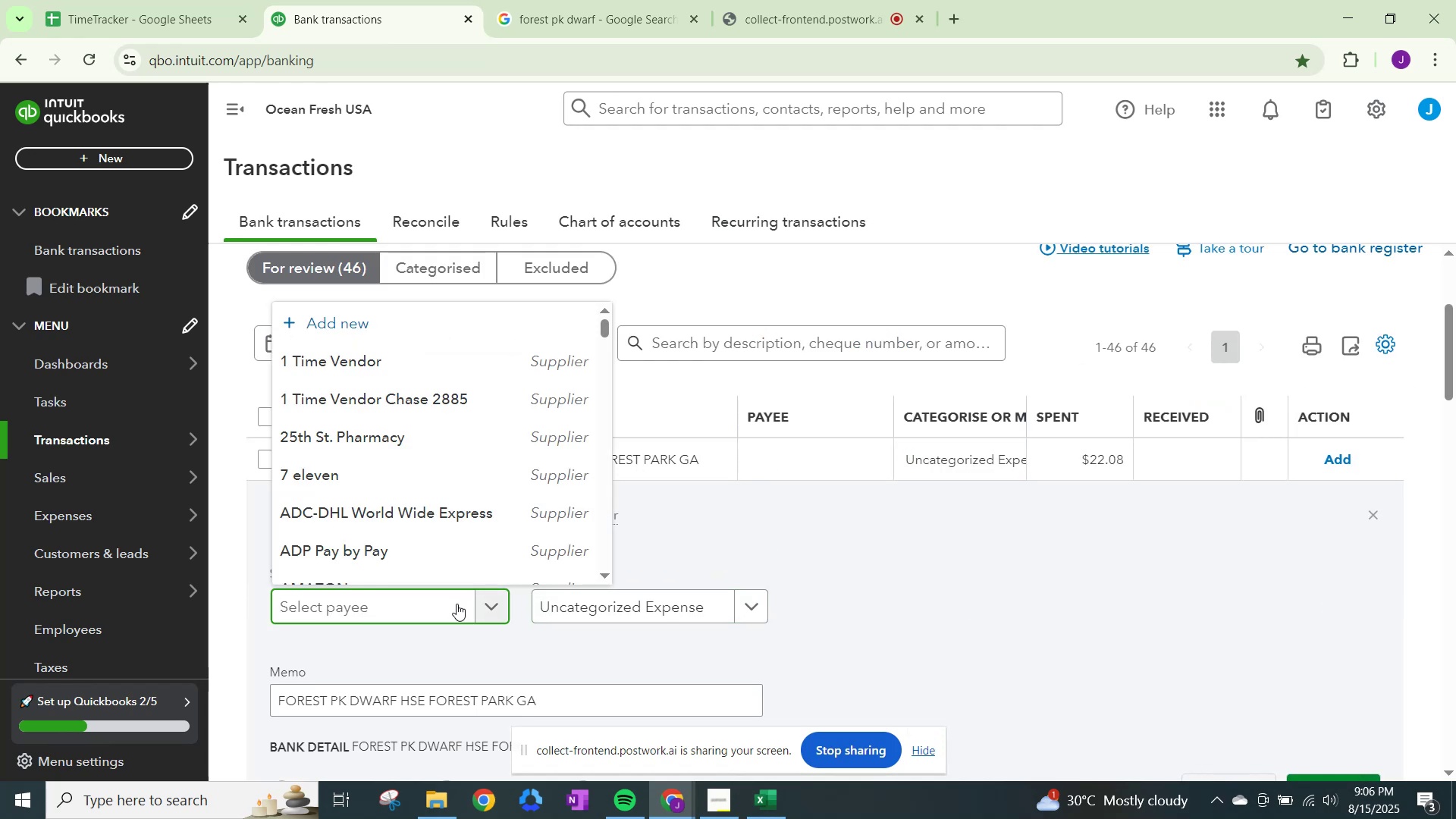 
type(Forest PK Dwarf)
 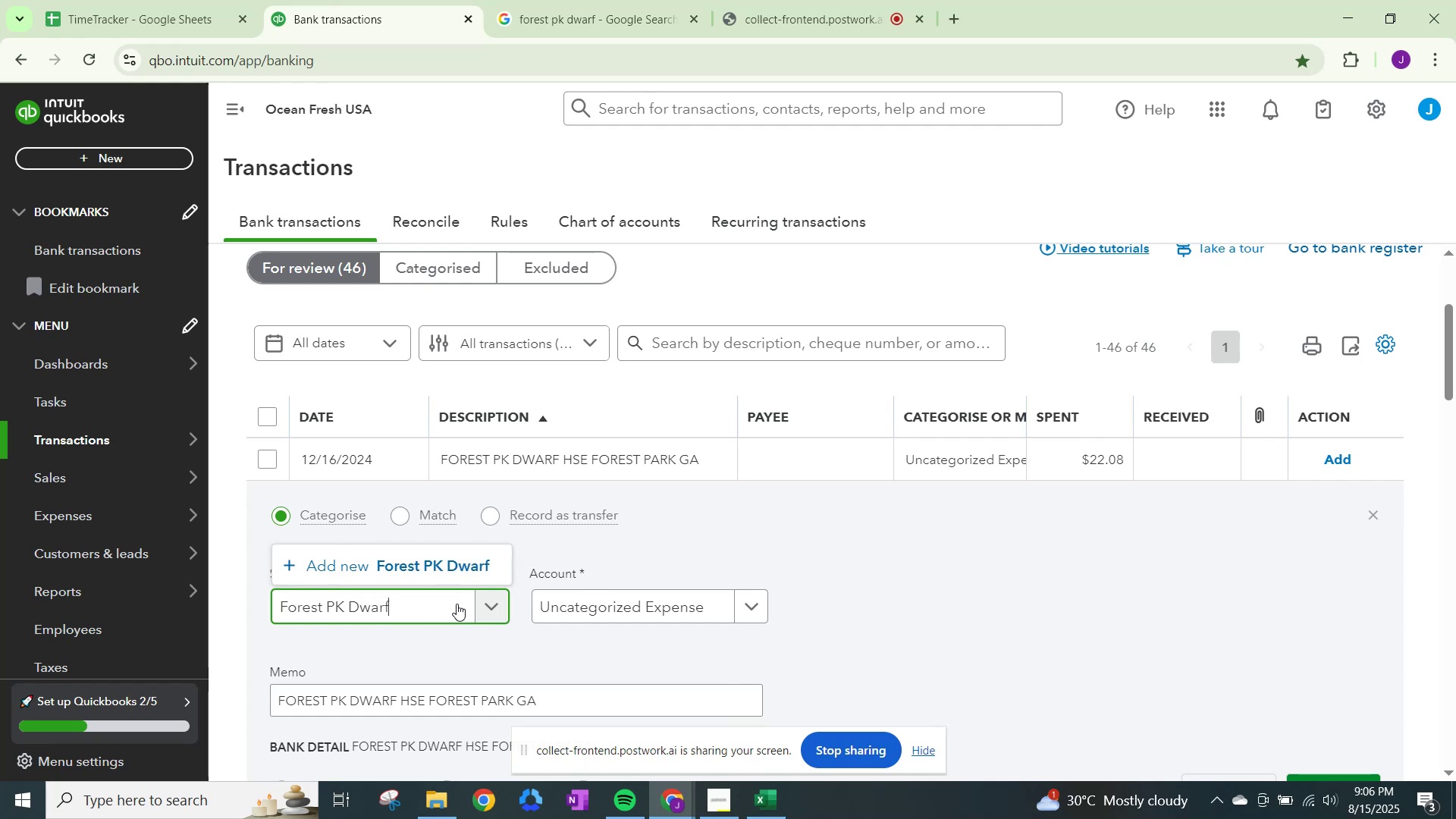 
left_click([652, 618])
 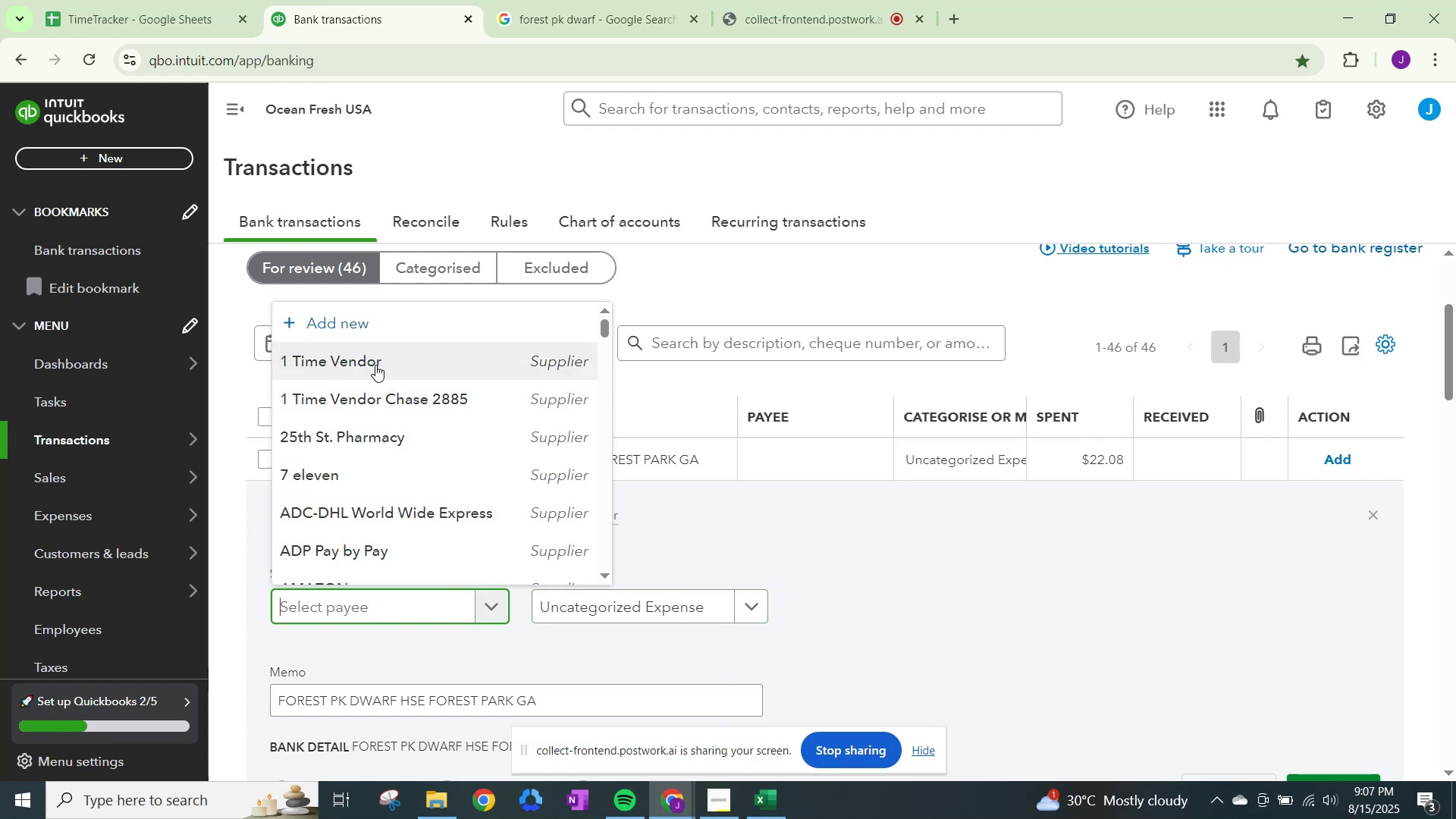 
type(Forest Park )
key(Backspace)
key(Backspace)
key(Backspace)
key(Backspace)
type(K Dwarf)
 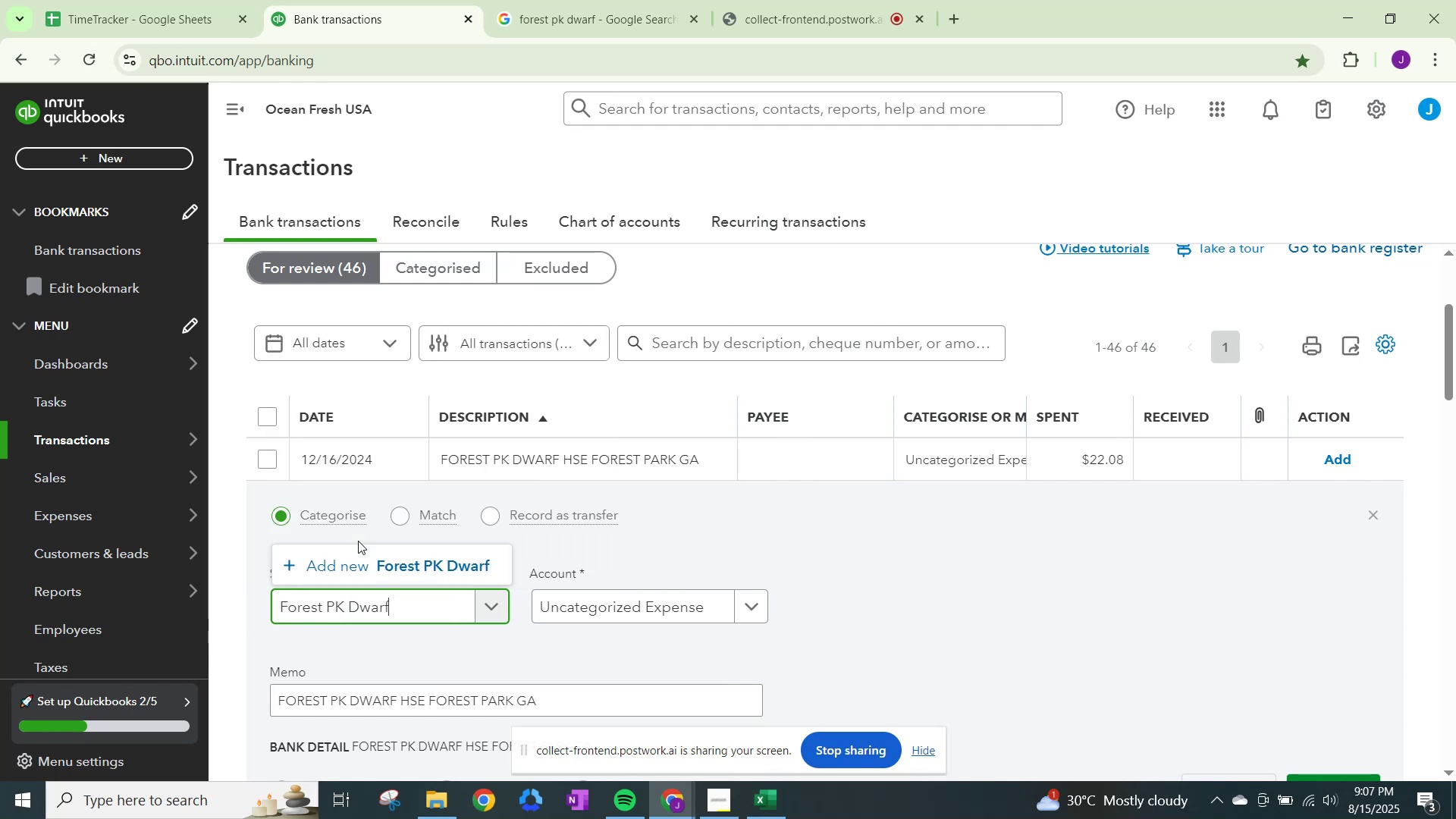 
left_click([381, 553])
 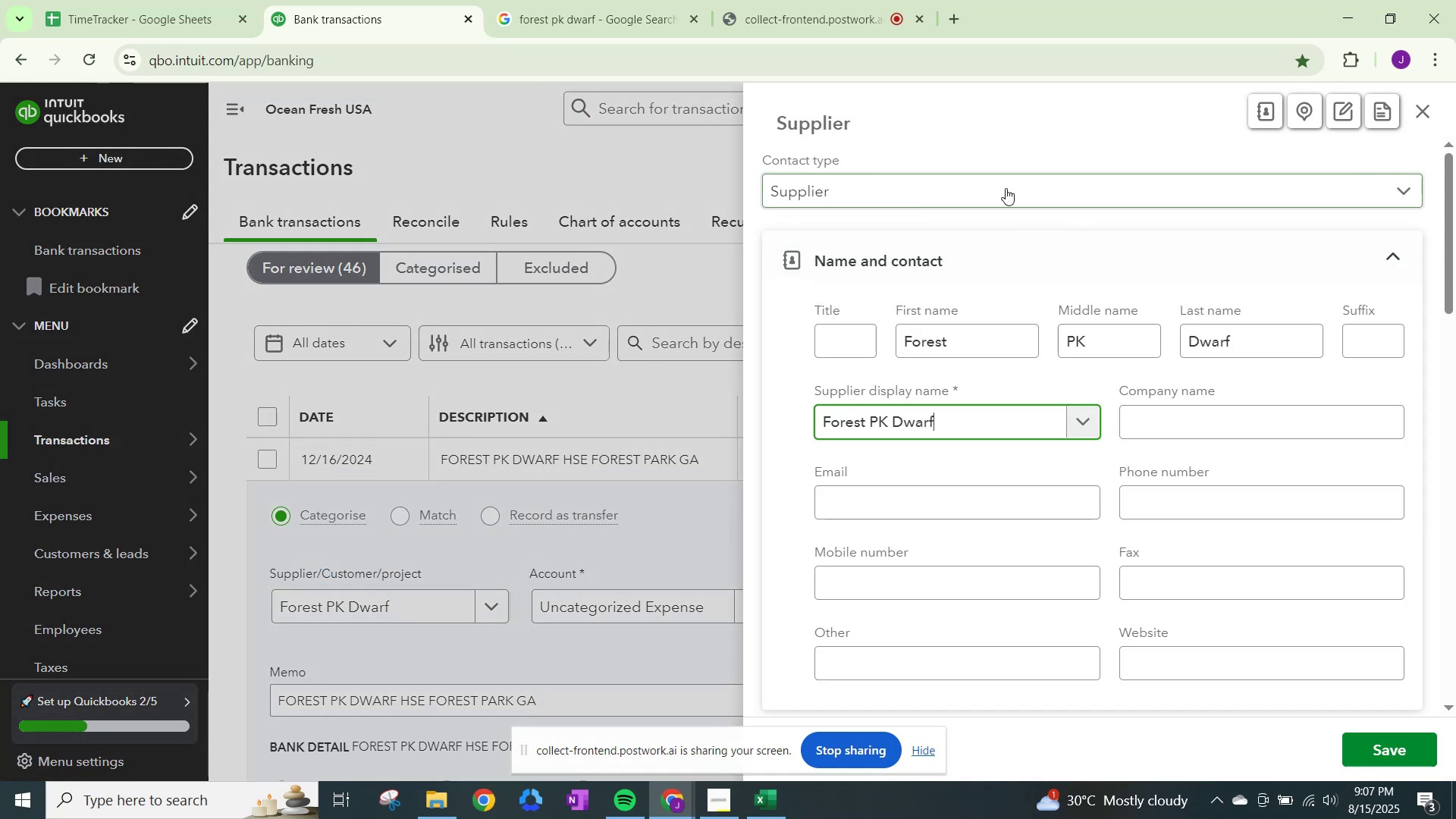 
scroll: coordinate [906, 539], scroll_direction: down, amount: 22.0
 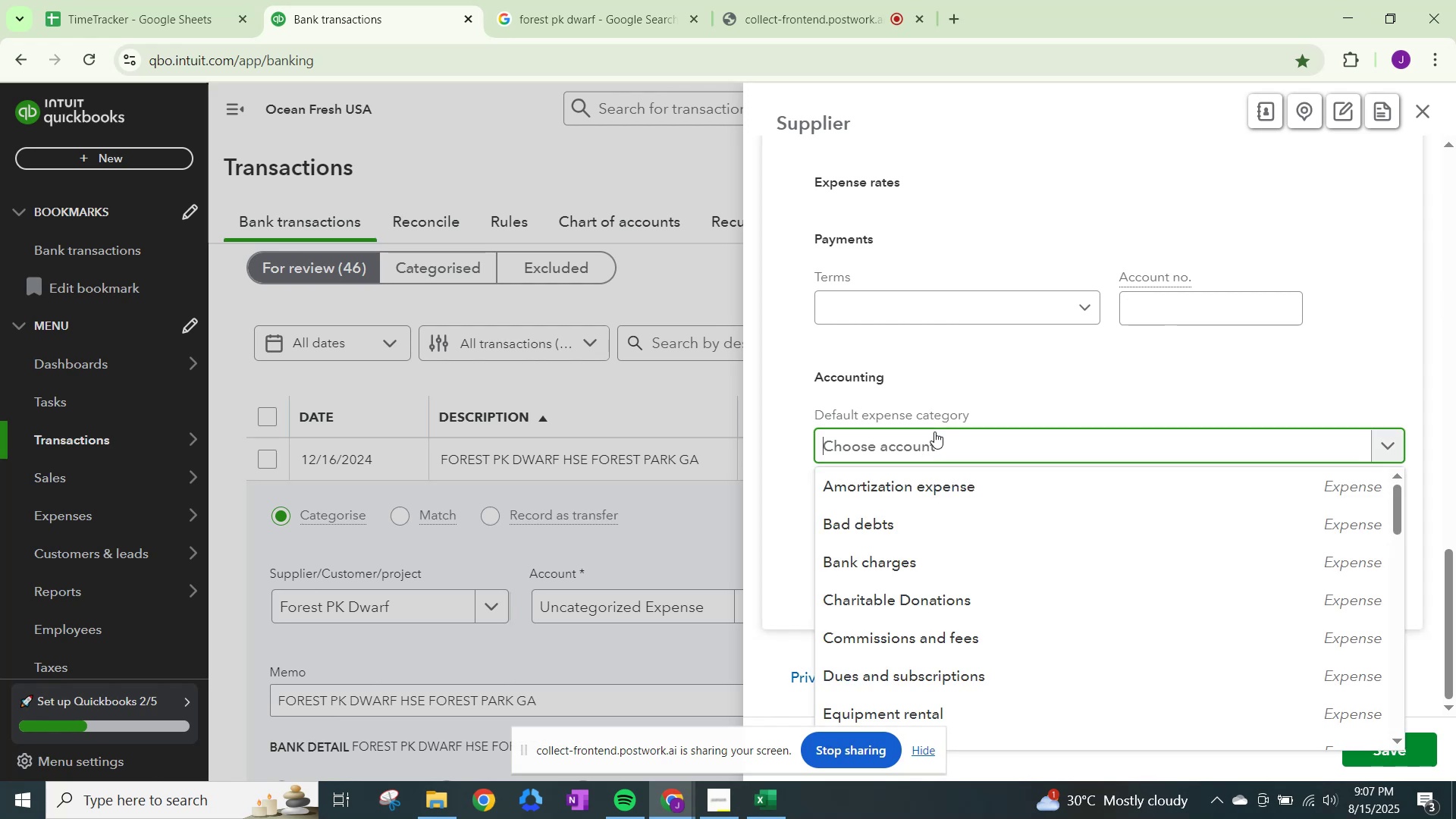 
wait(6.81)
 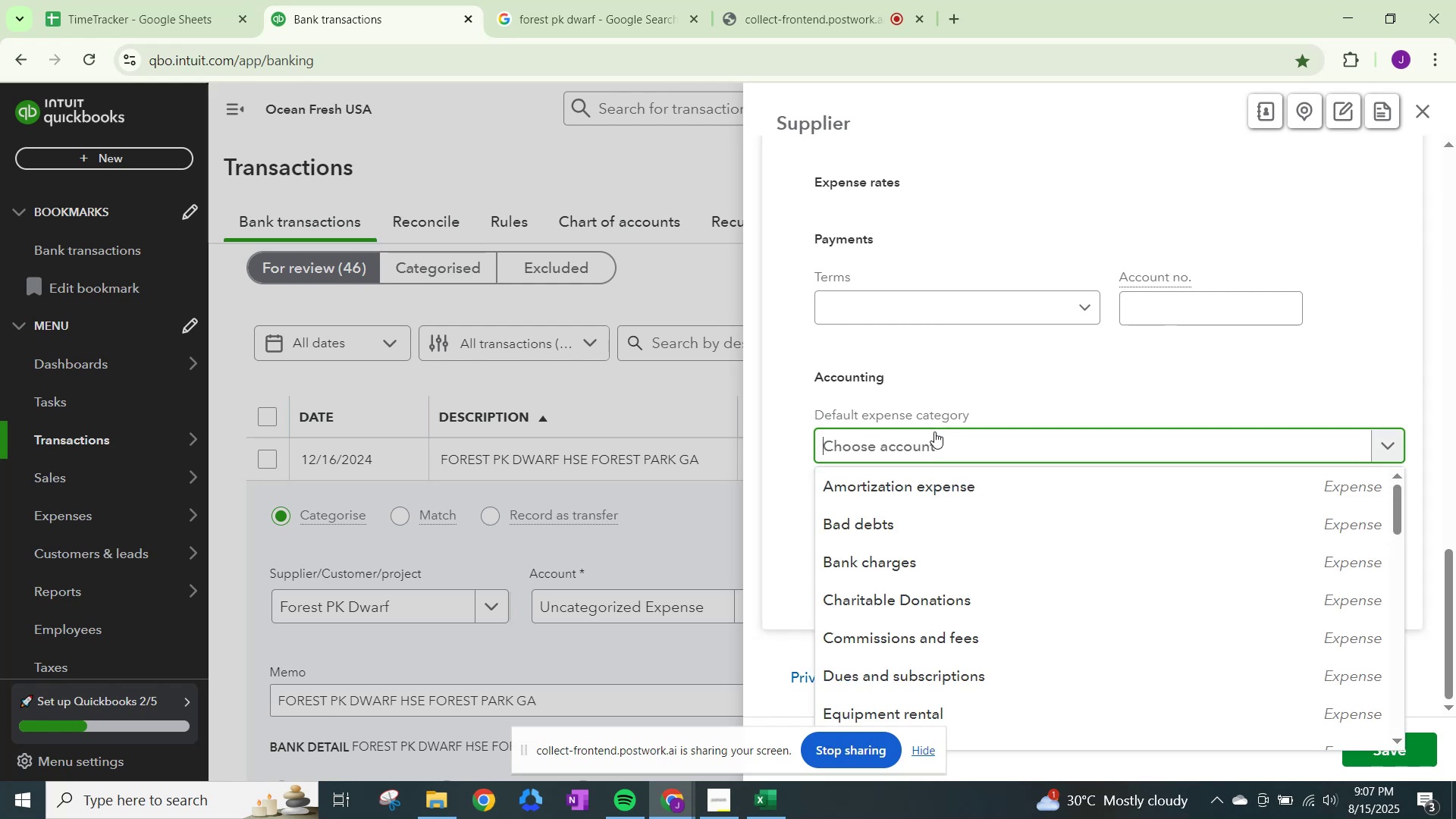 
type(meals)
 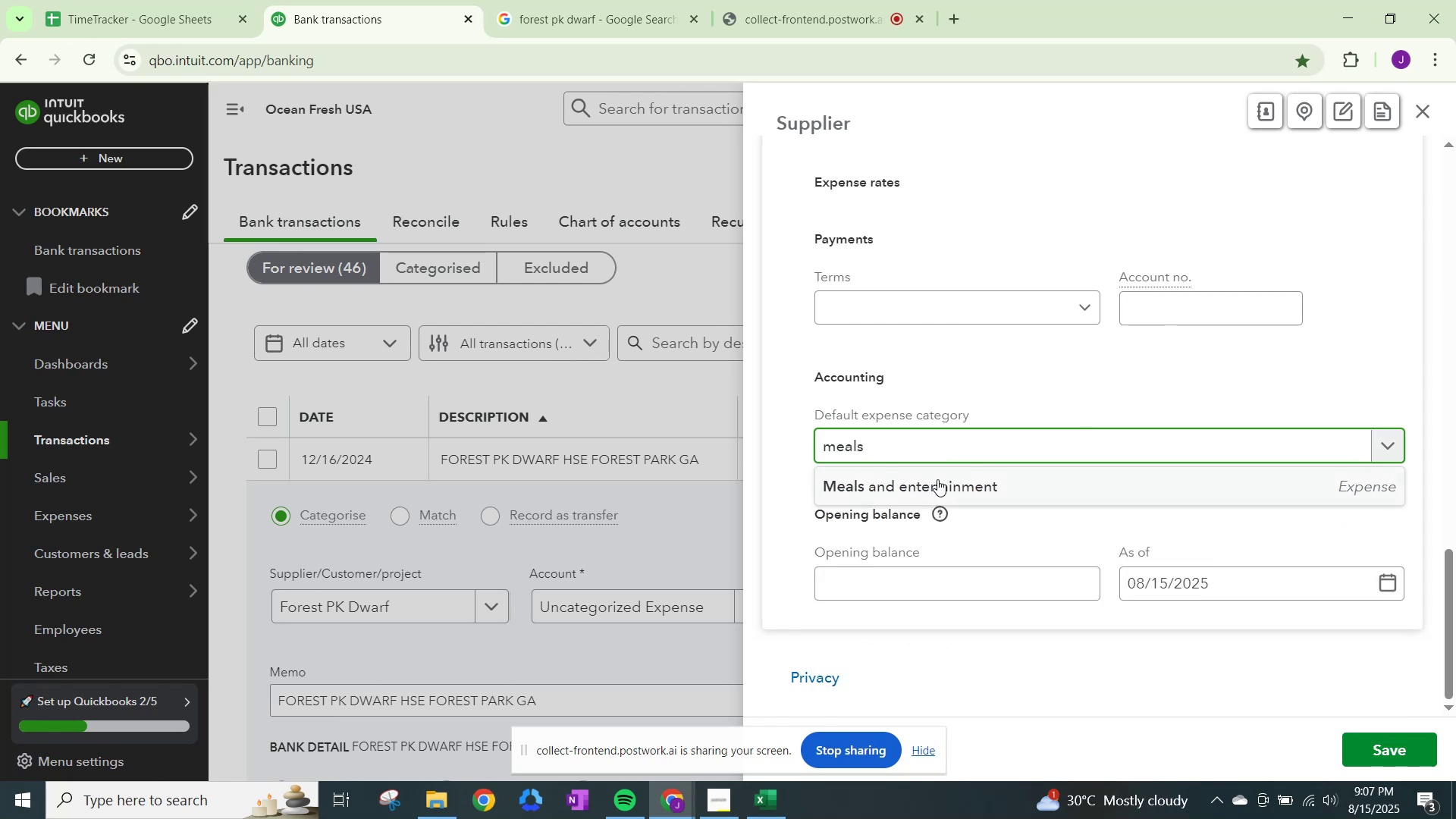 
left_click([938, 480])
 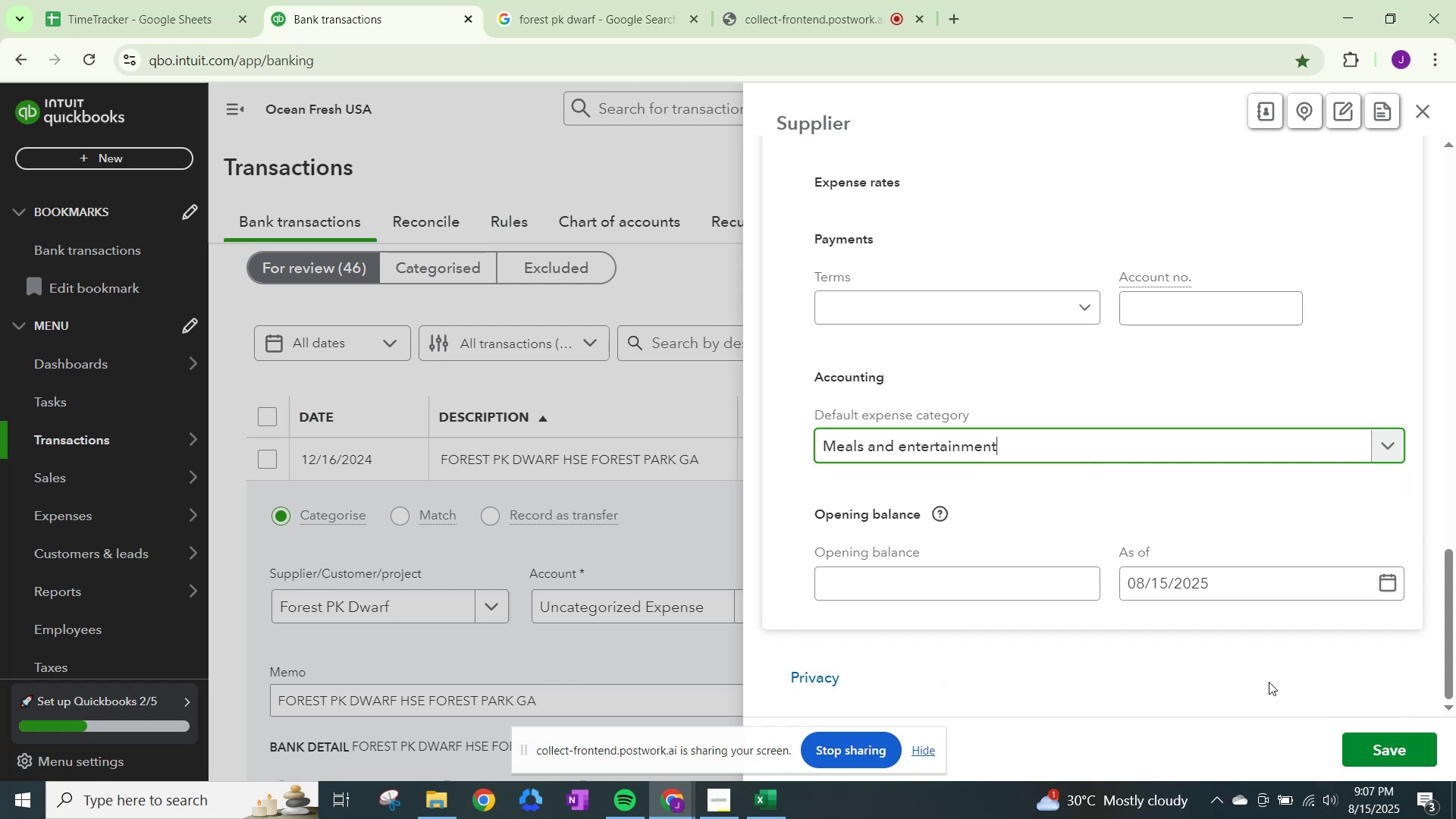 
left_click([1381, 744])
 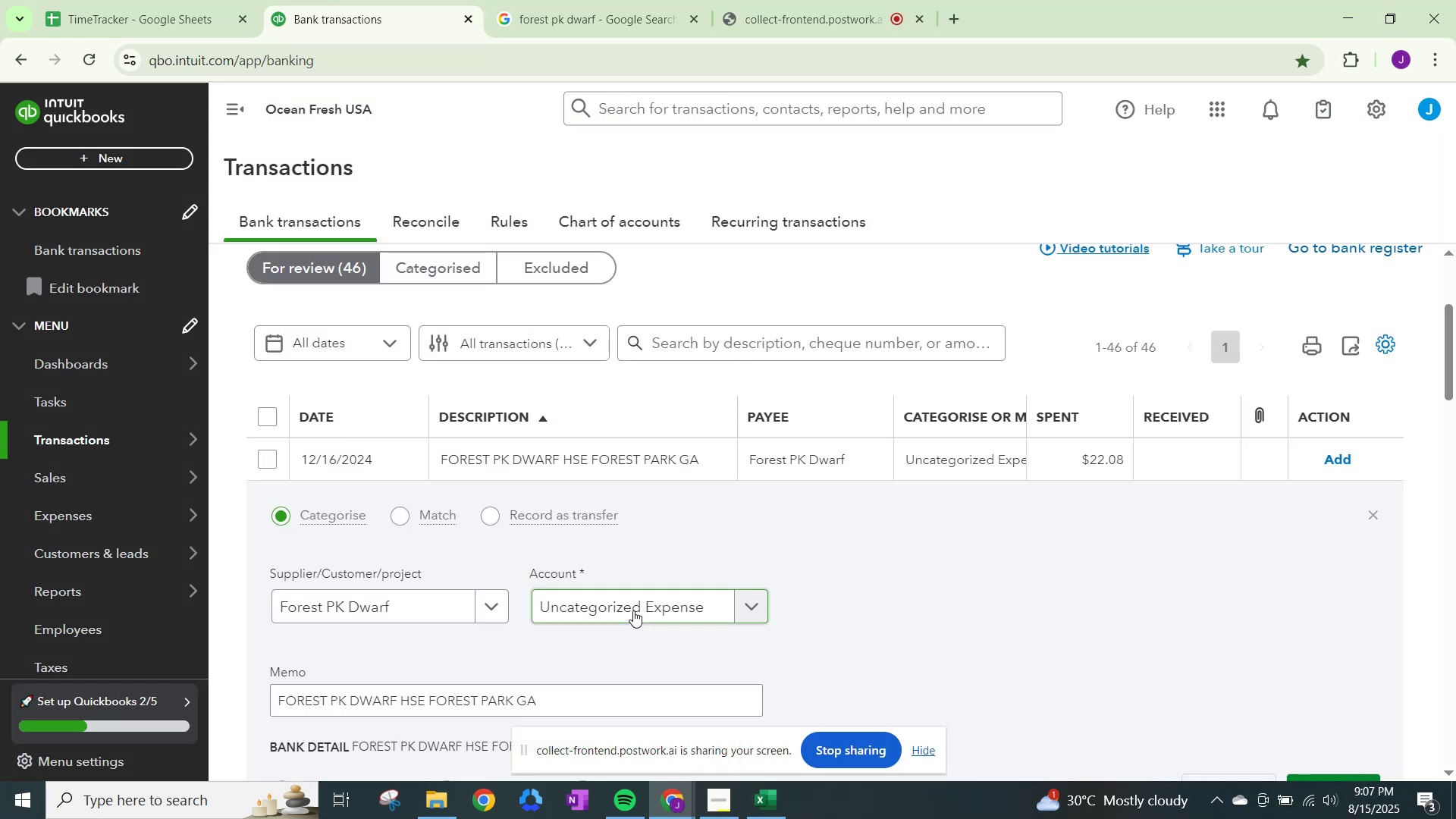 
left_click([632, 610])
 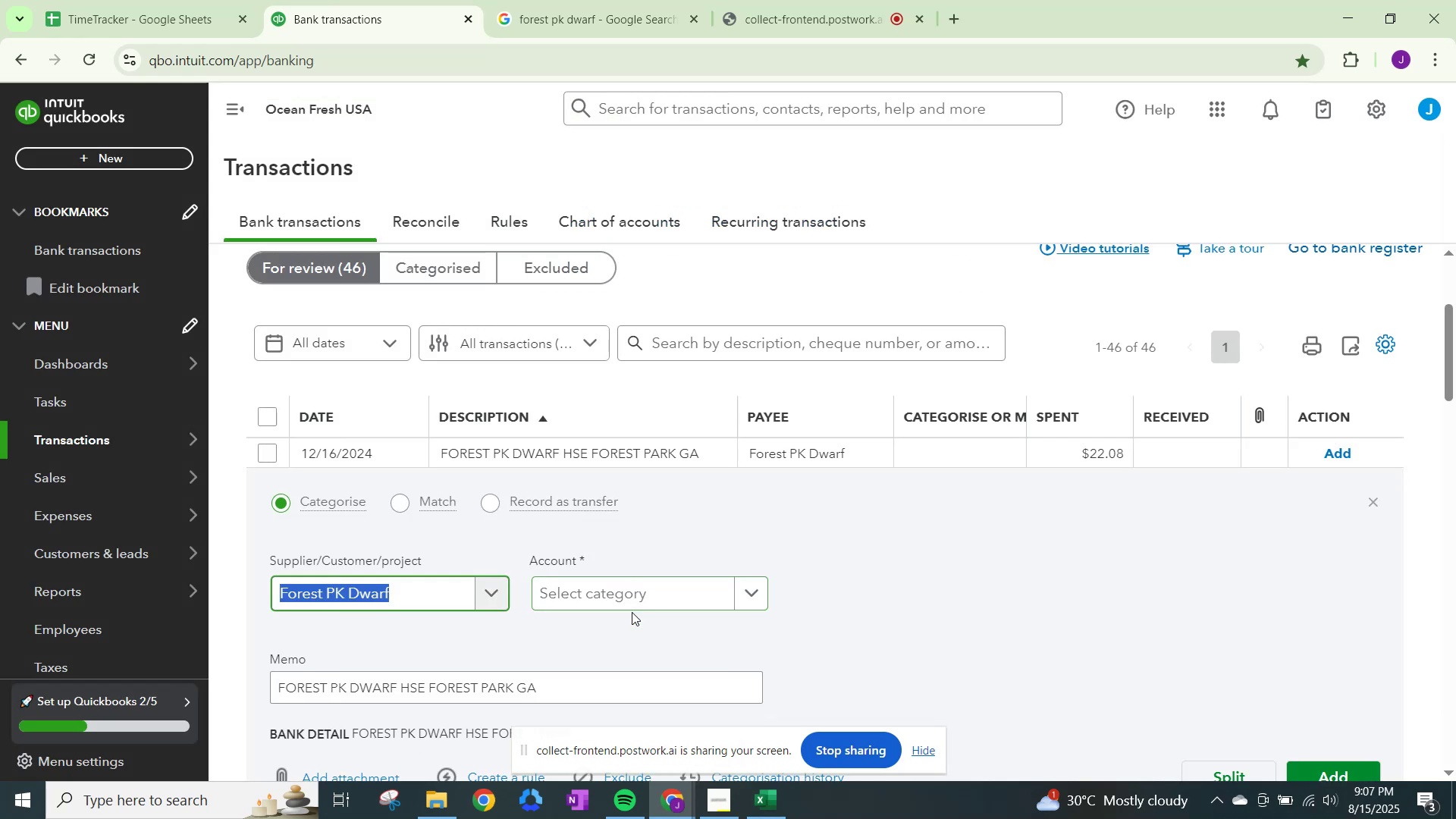 
type(mealsfores)
 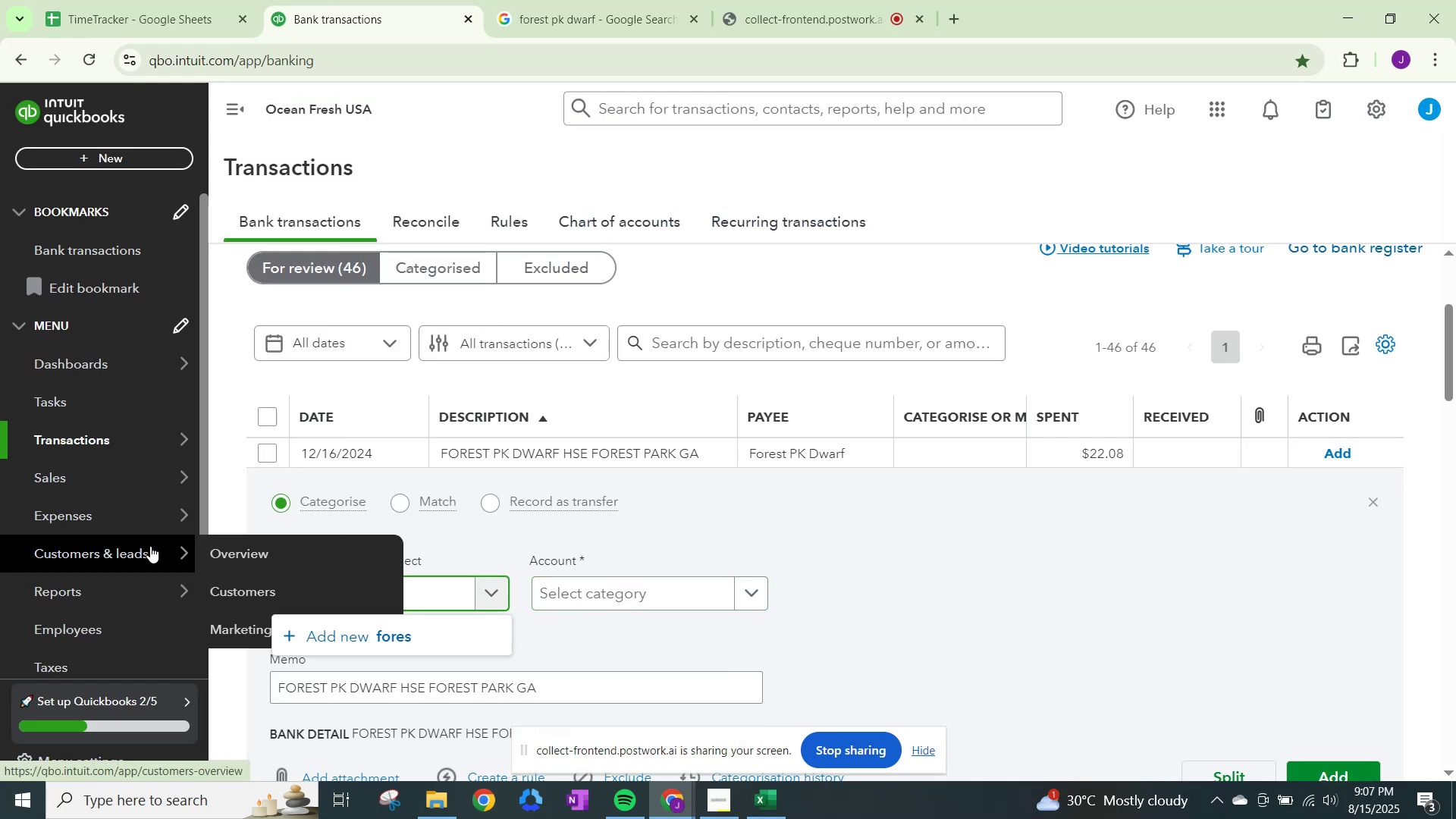 
left_click_drag(start_coordinate=[395, 596], to_coordinate=[152, 547])
 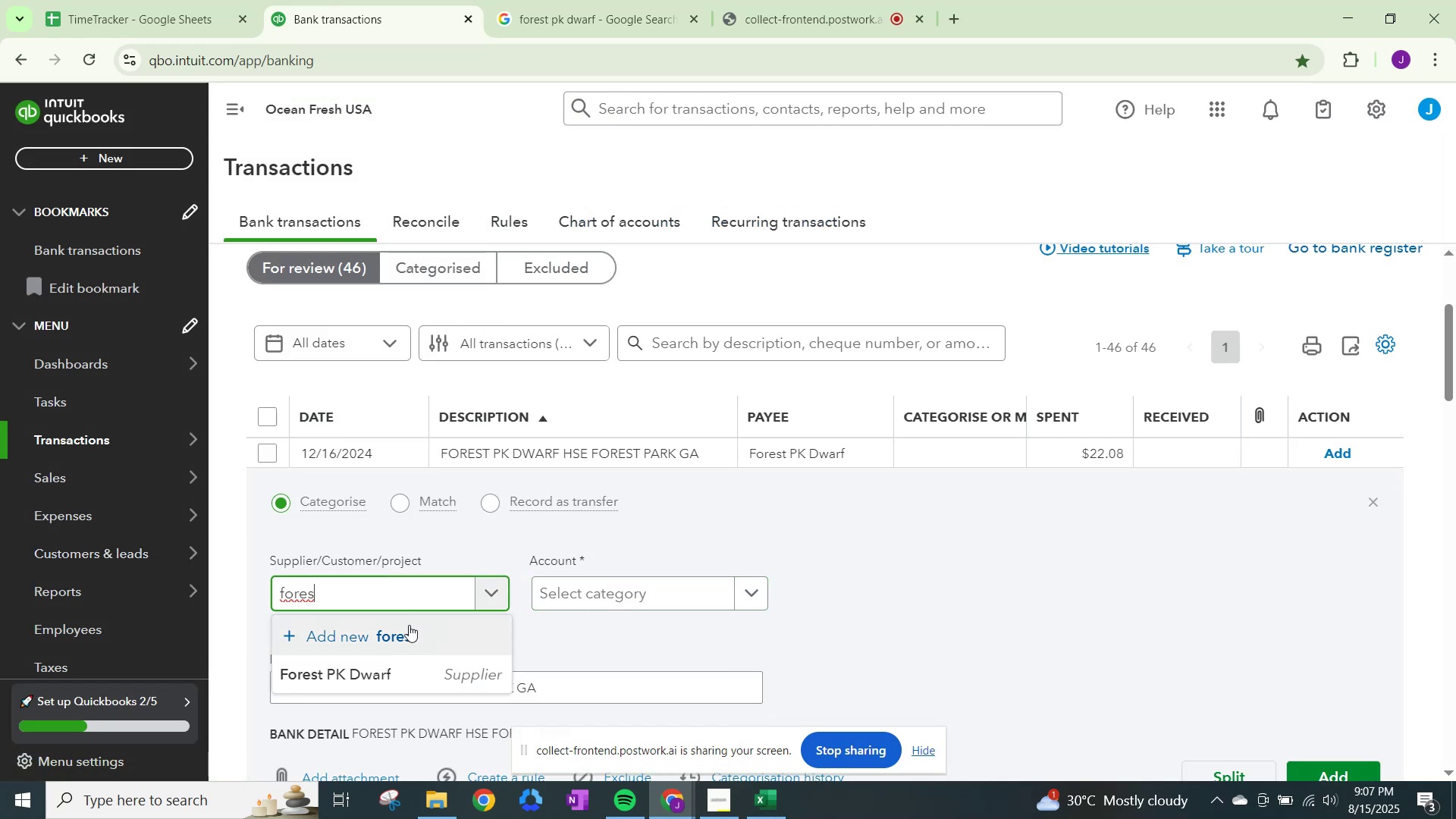 
double_click([581, 579])
 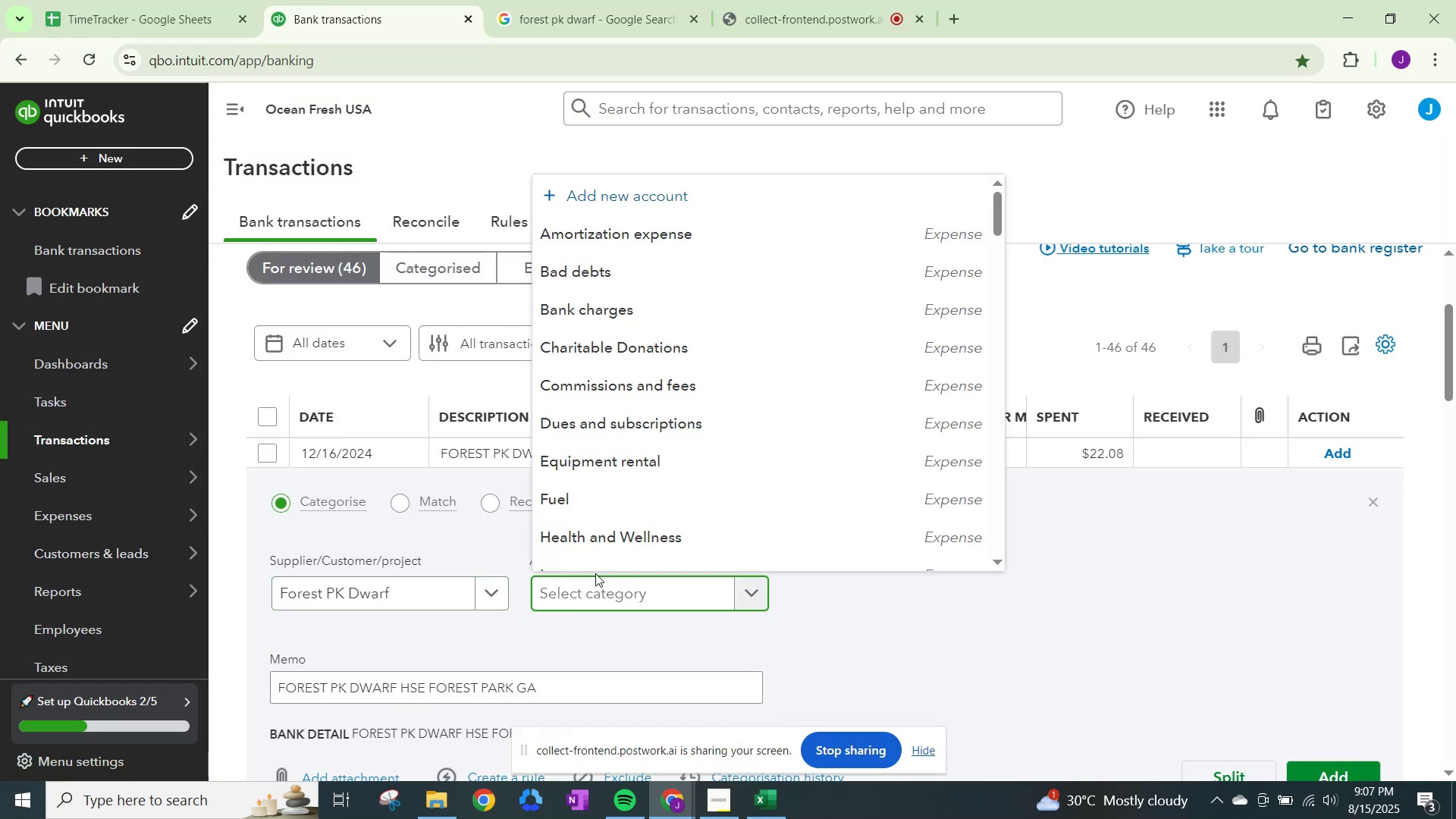 
type(meals)
 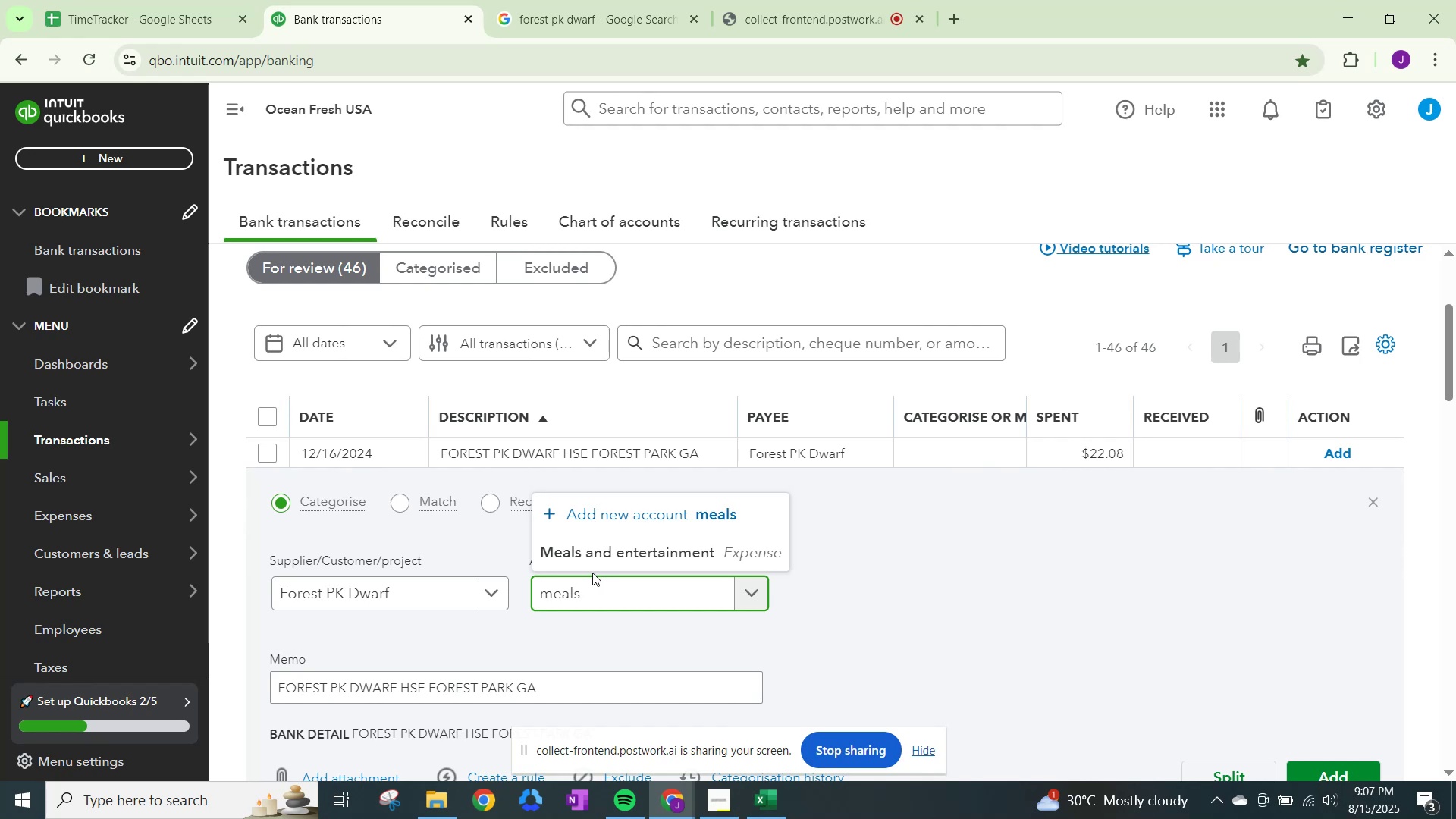 
left_click([597, 548])
 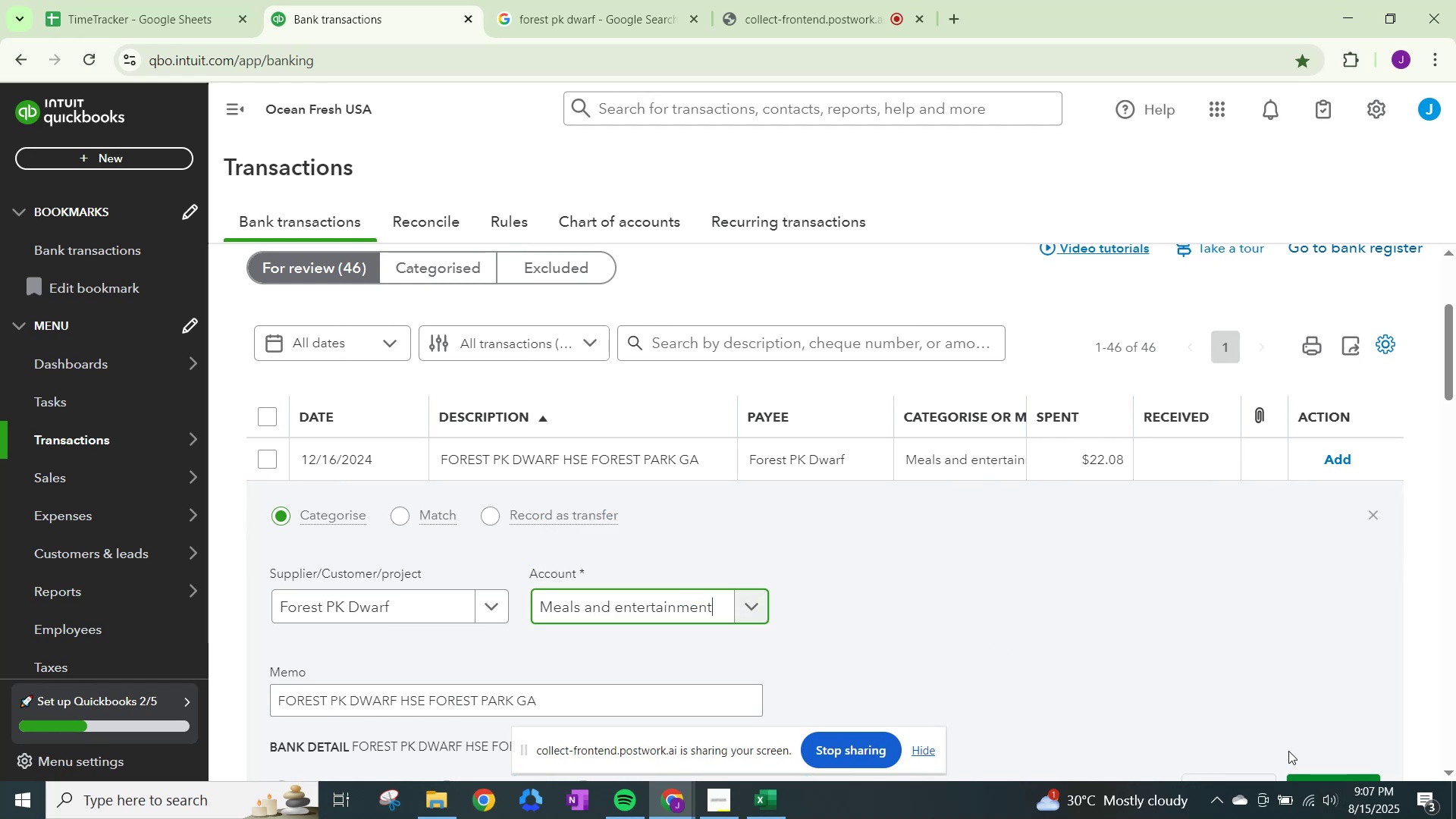 
scroll: coordinate [1316, 764], scroll_direction: down, amount: 1.0
 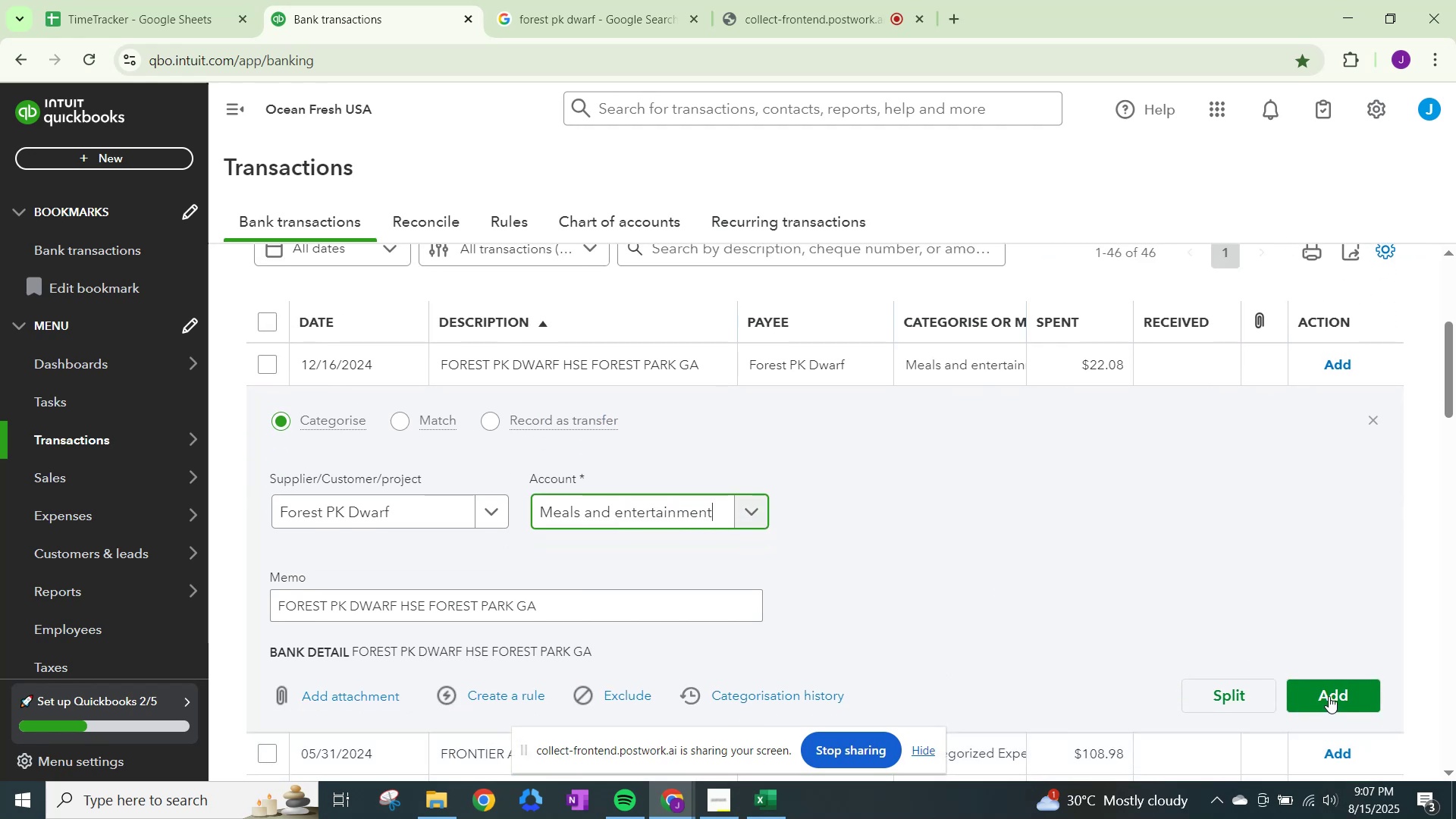 
left_click([1330, 693])
 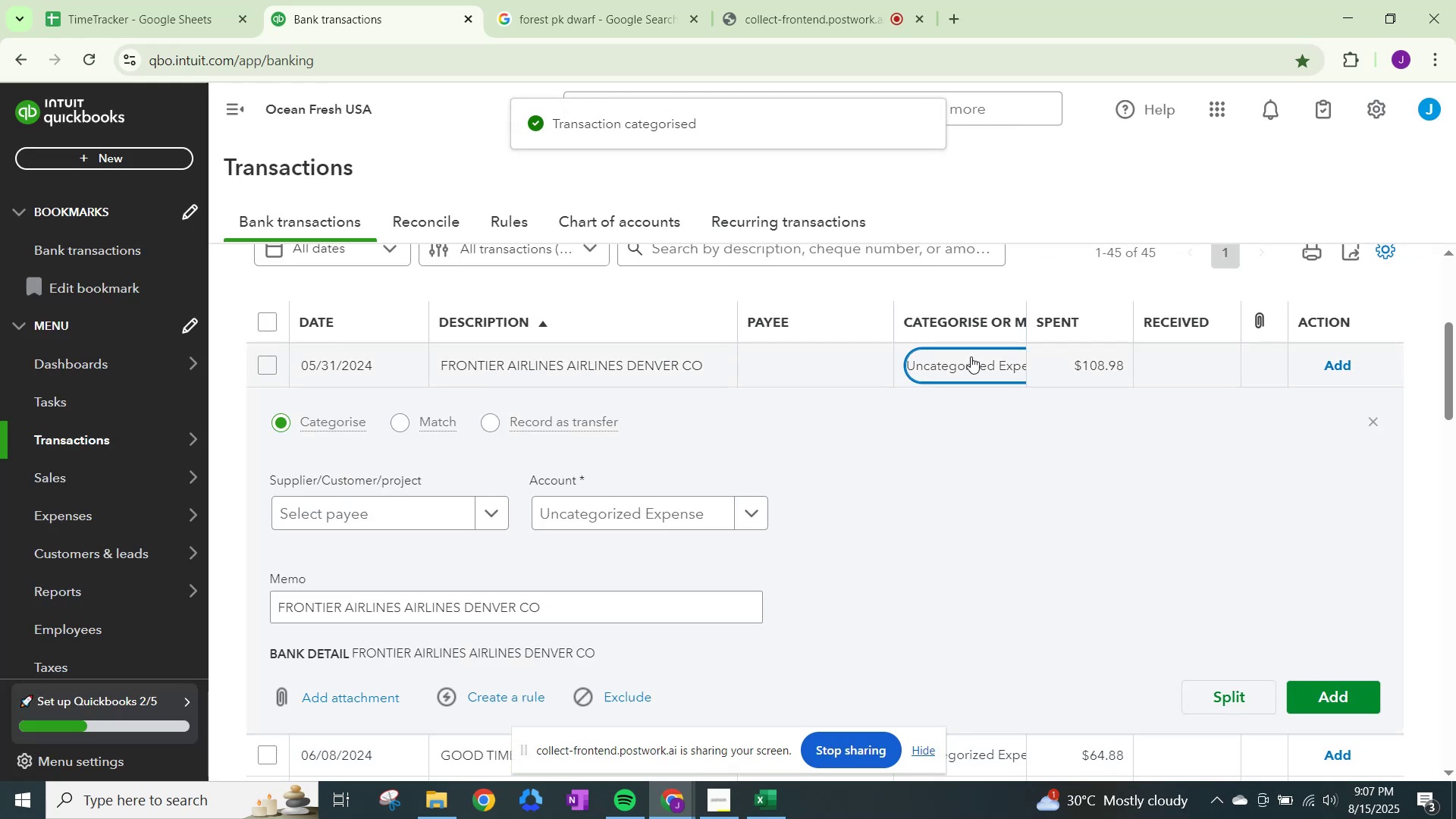 
left_click([418, 513])
 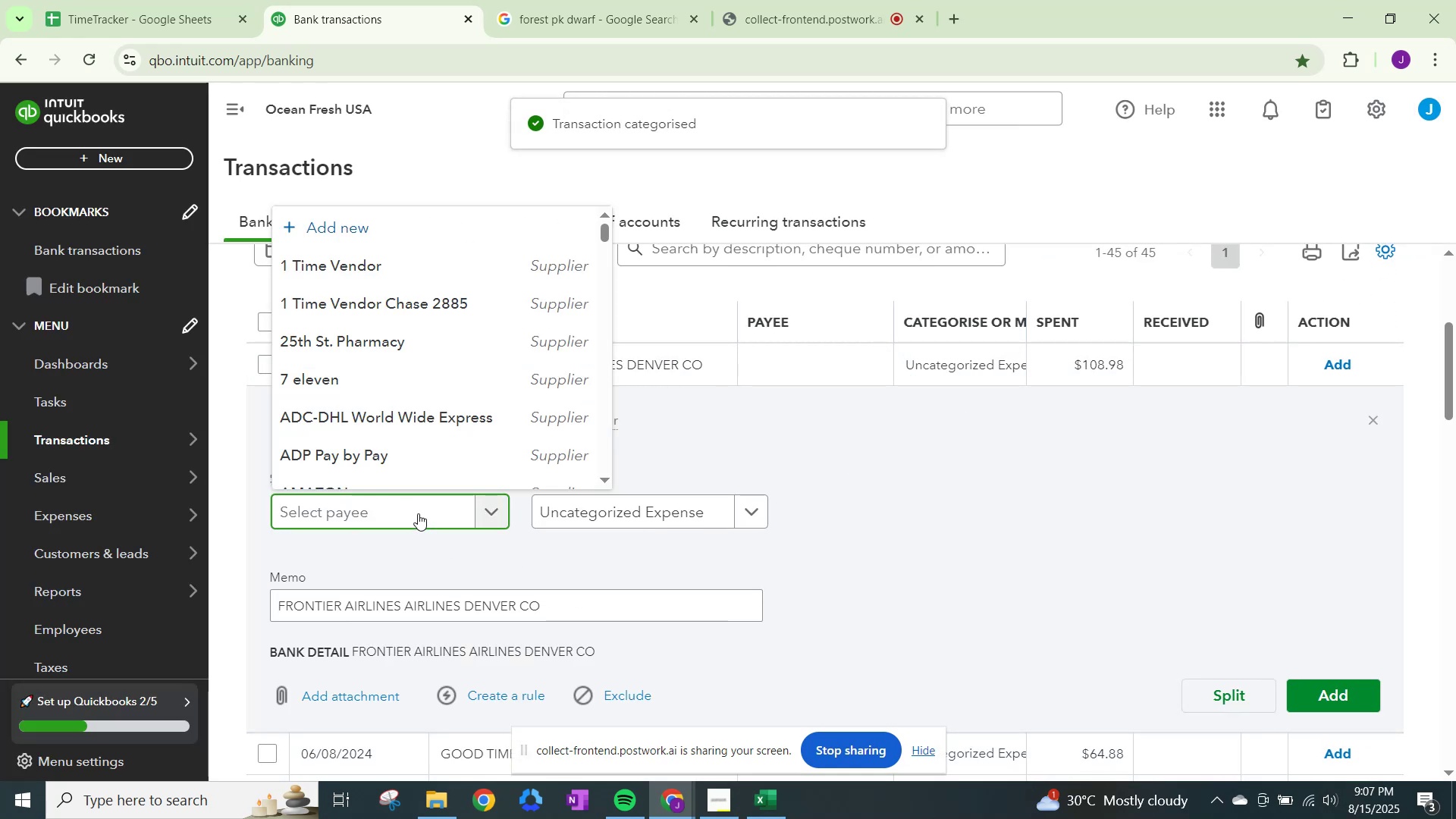 
type(frontier)
 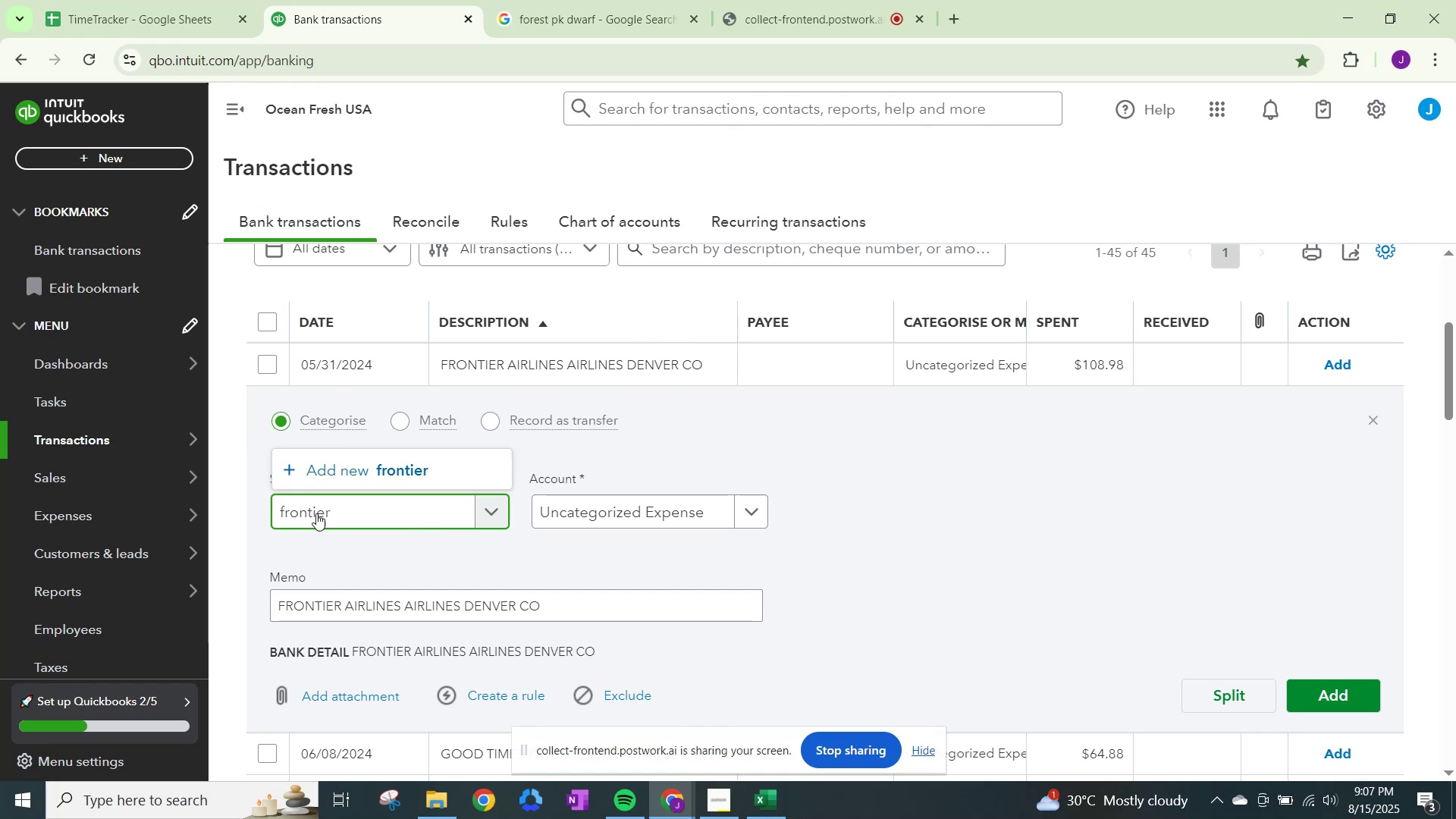 
left_click([293, 510])
 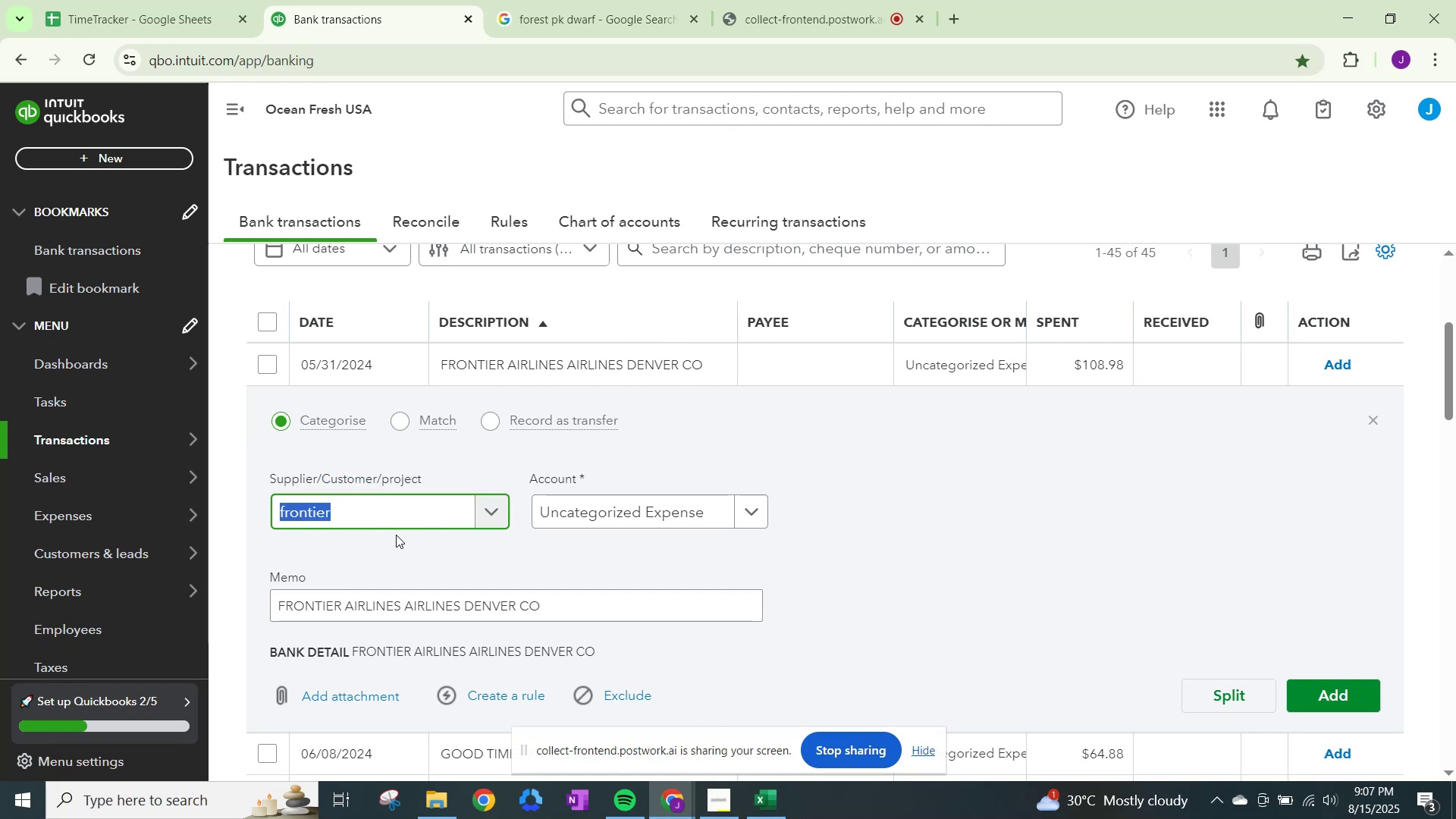 
type(Frontier Airlines)
 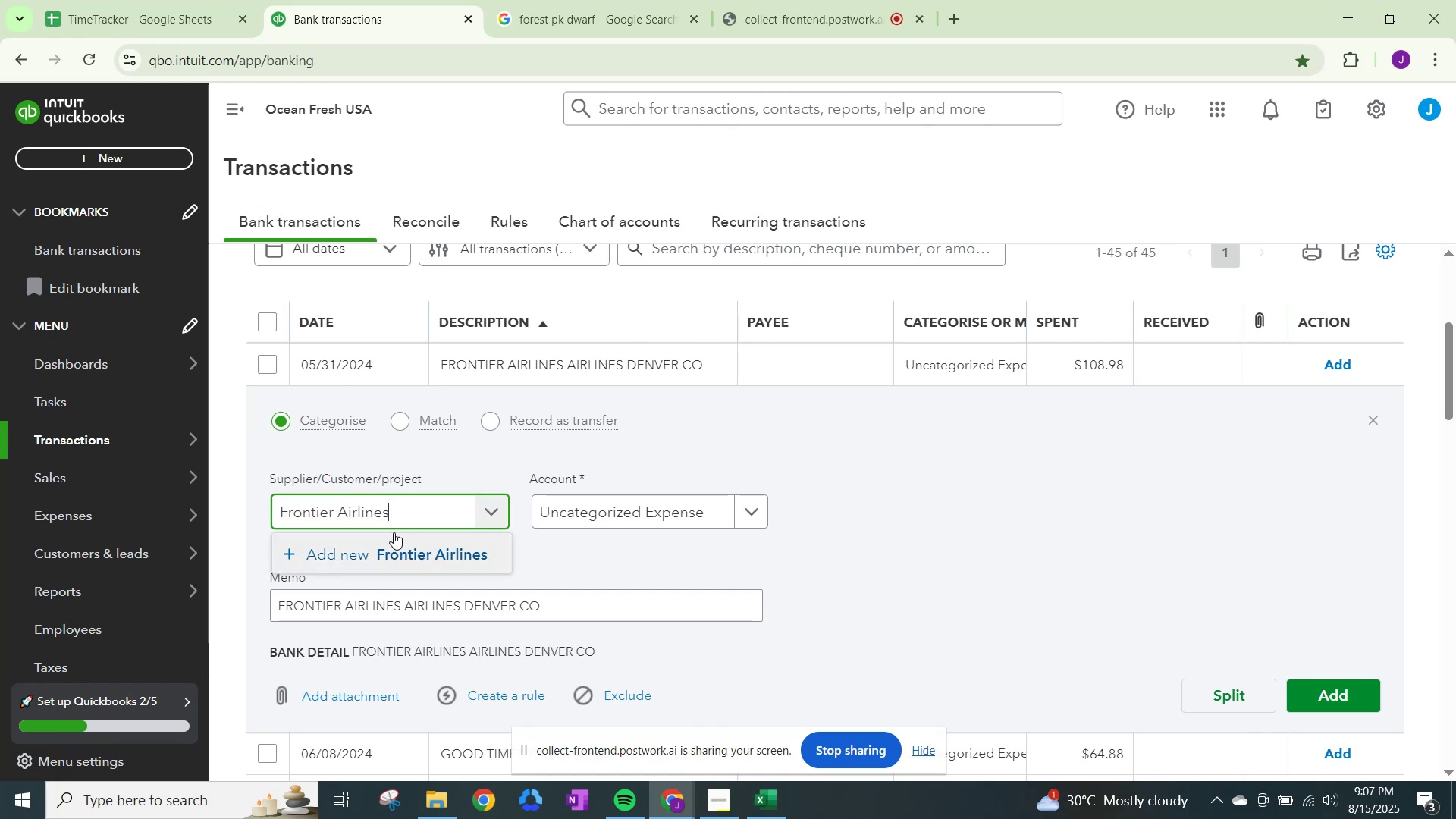 
left_click([402, 560])
 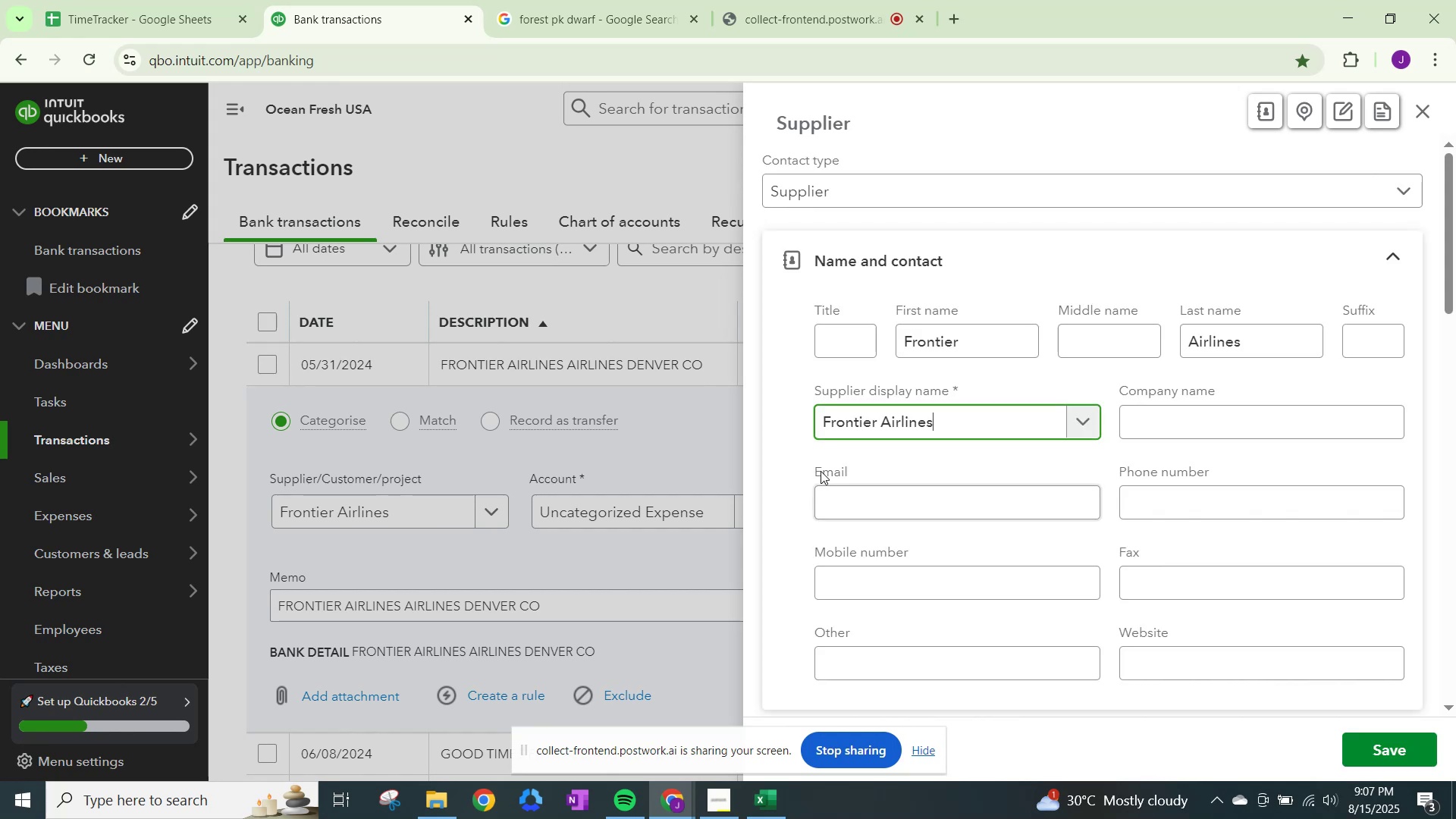 
scroll: coordinate [896, 488], scroll_direction: down, amount: 22.0
 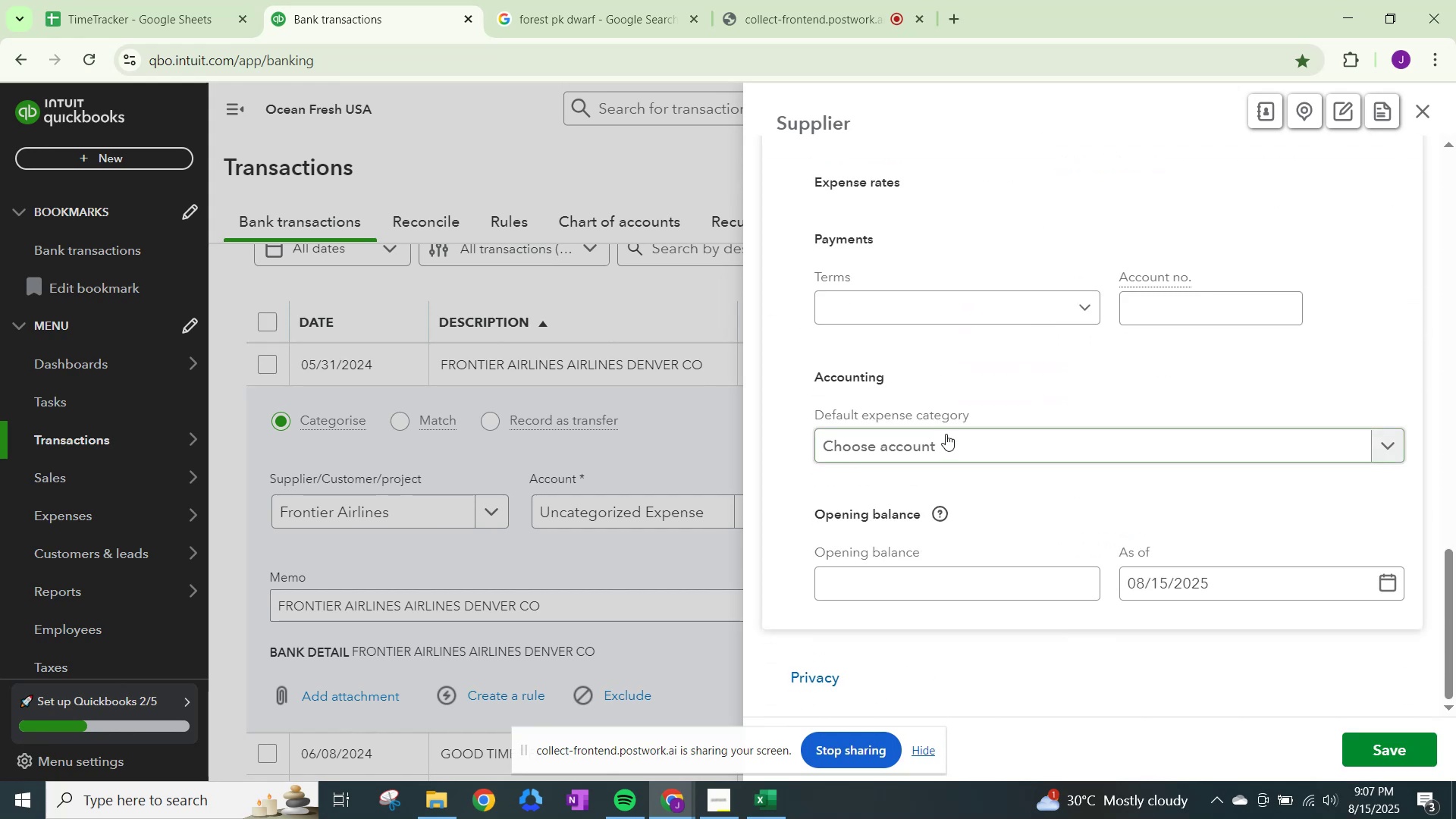 
left_click([946, 433])
 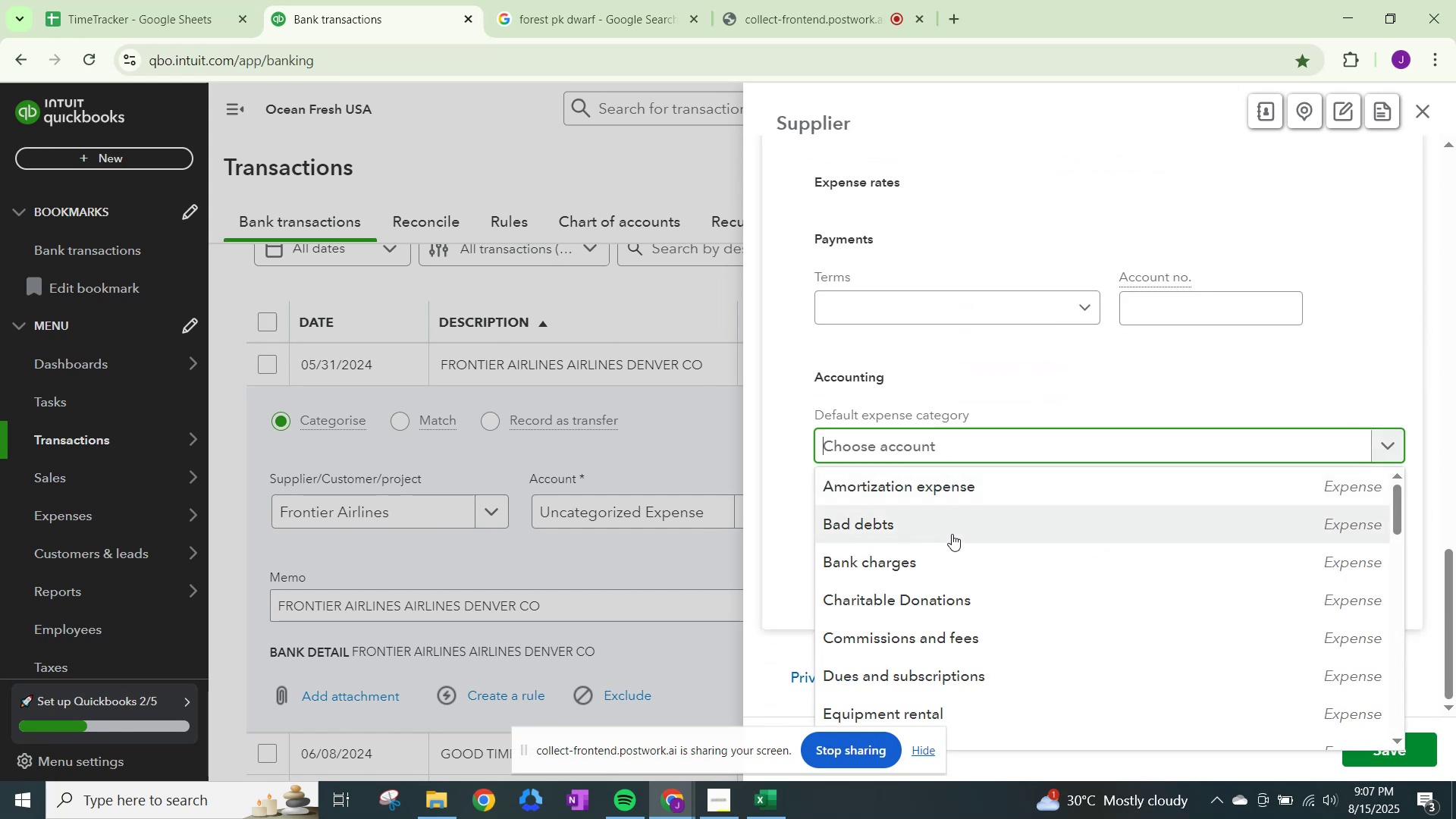 
type(mela)
key(Backspace)
key(Backspace)
key(Backspace)
key(Backspace)
key(Backspace)
key(Backspace)
type(travel)
 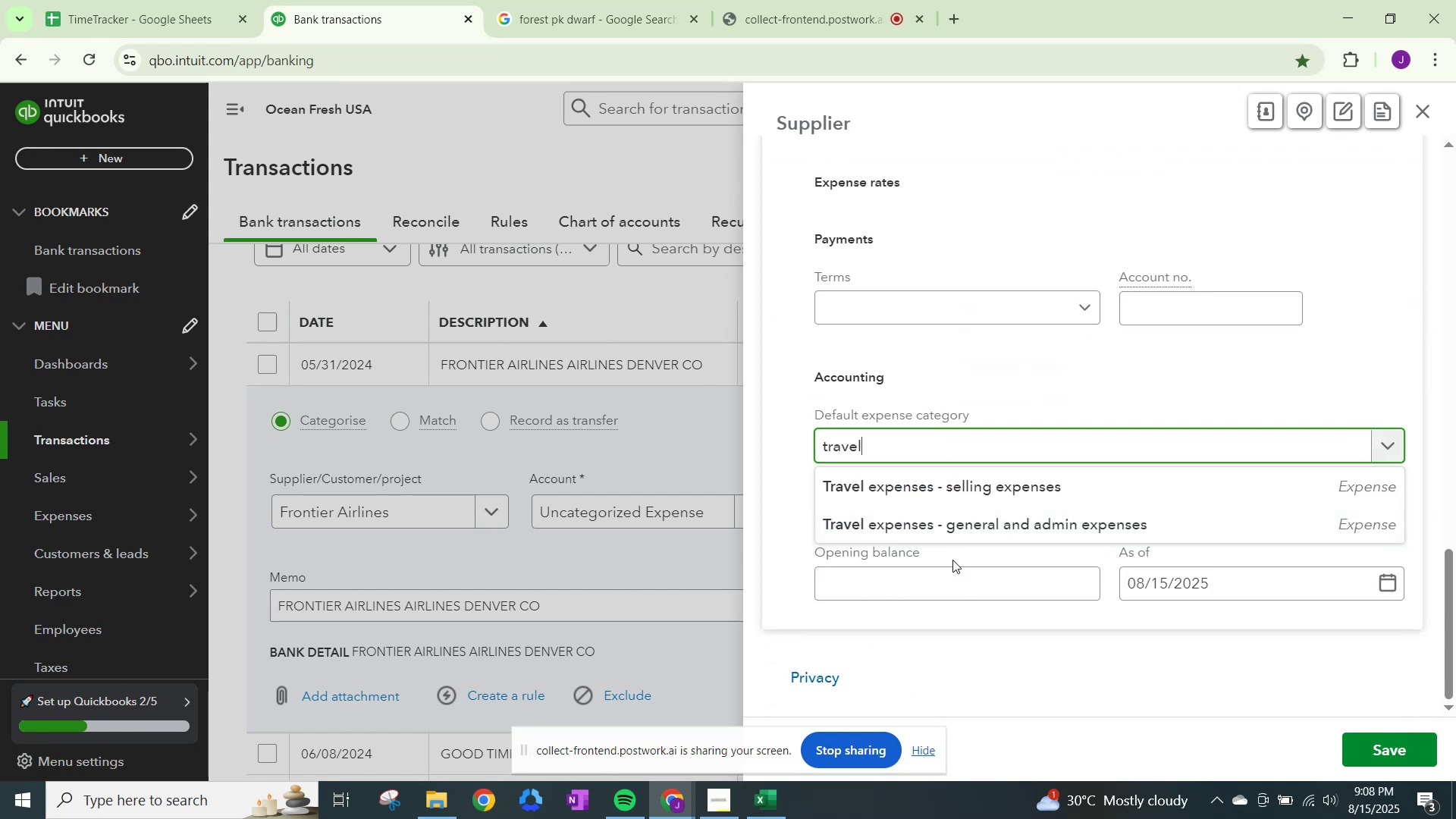 
left_click([959, 519])
 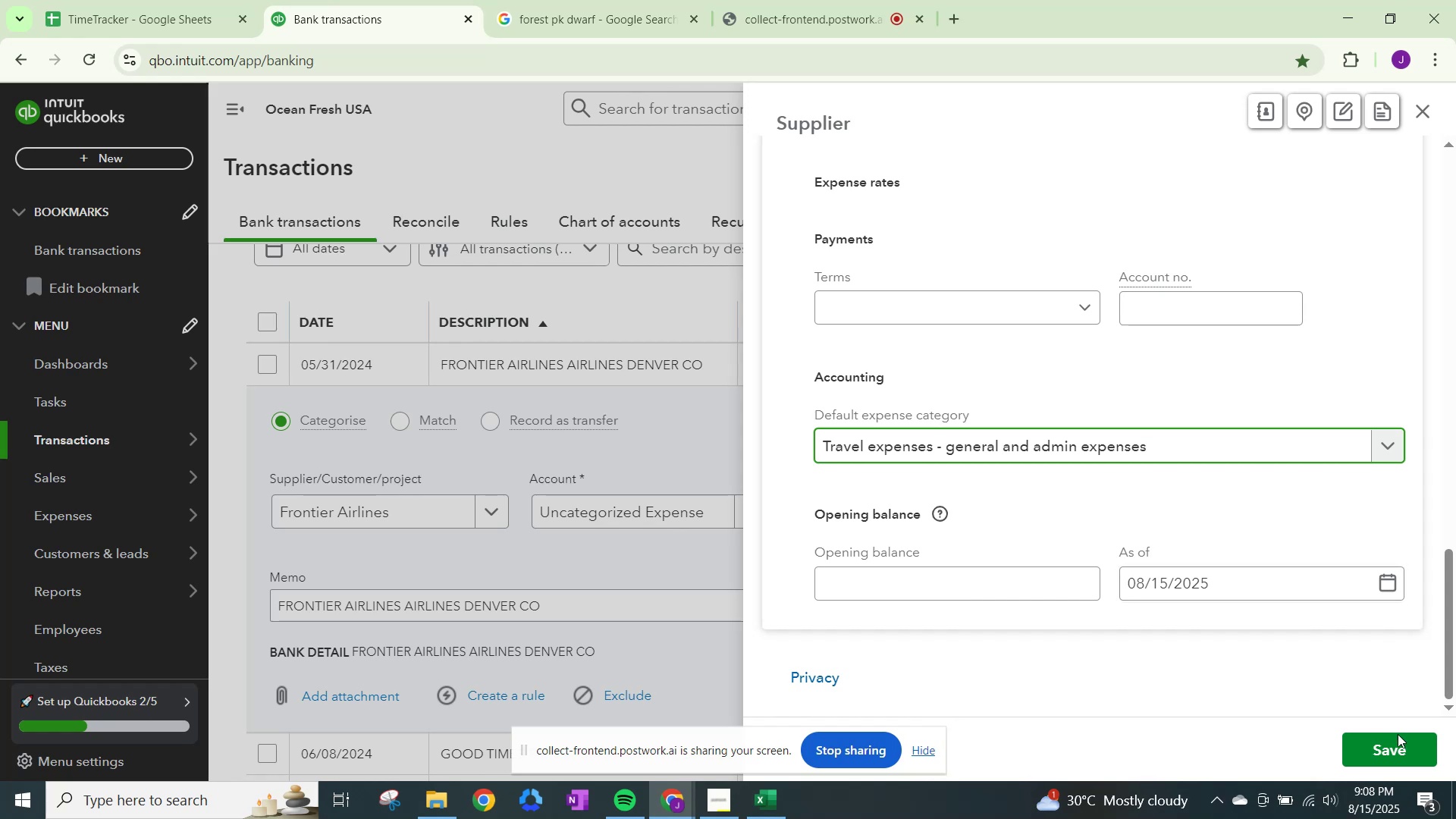 
left_click([1397, 739])
 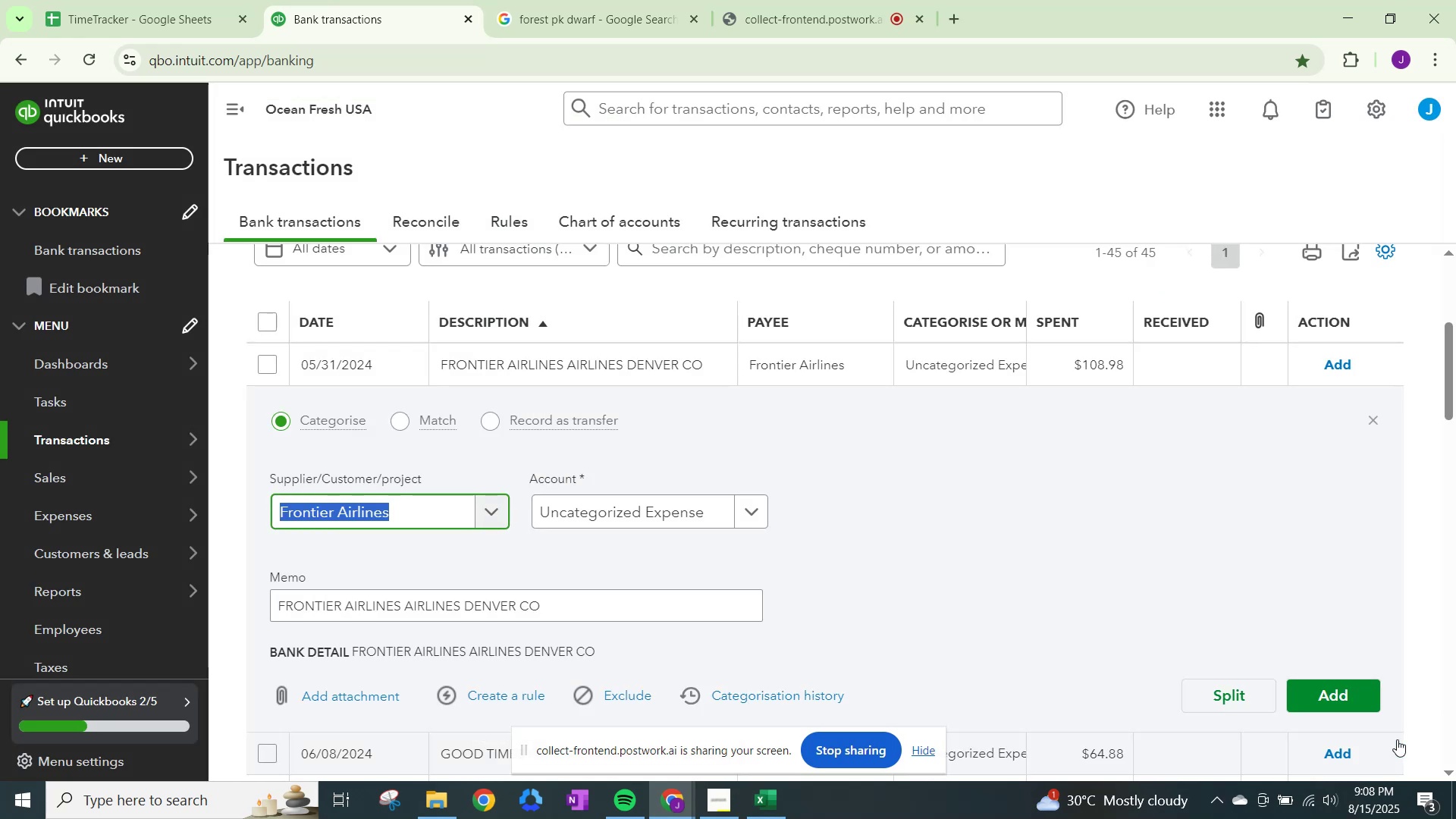 
left_click([704, 516])
 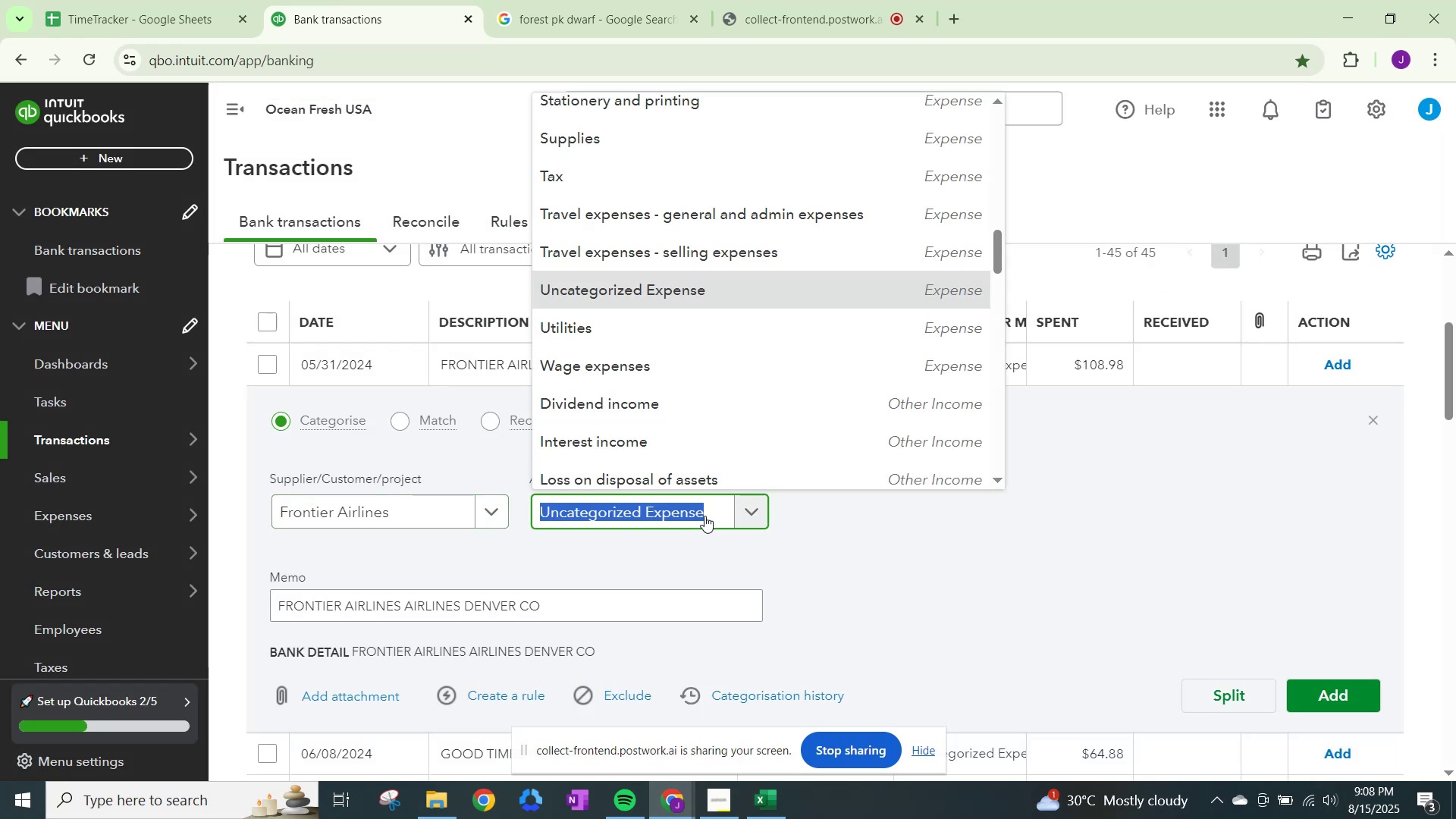 
type(teVE)
key(Backspace)
key(Backspace)
key(Backspace)
type(ravel)
 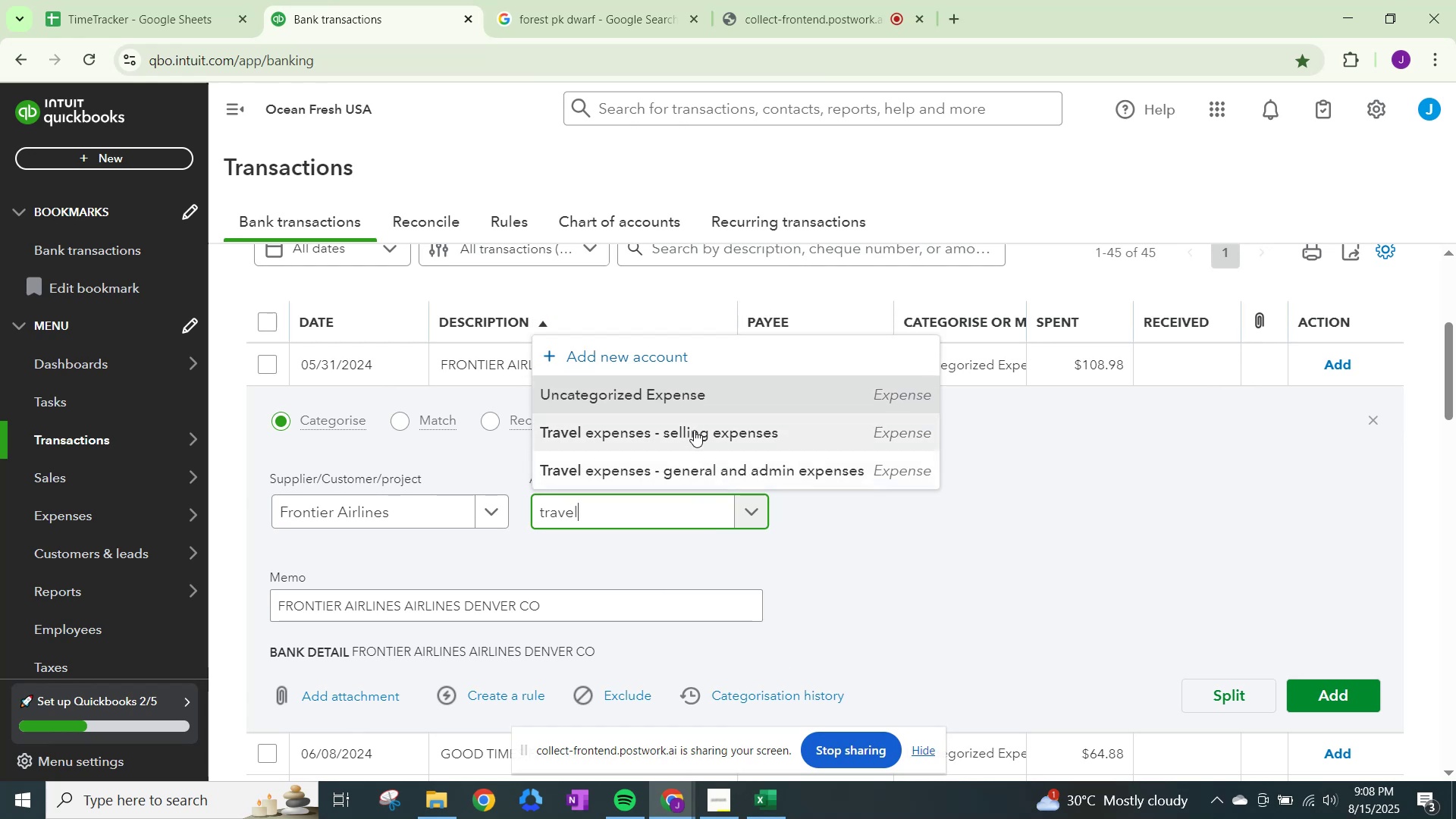 
left_click([682, 466])
 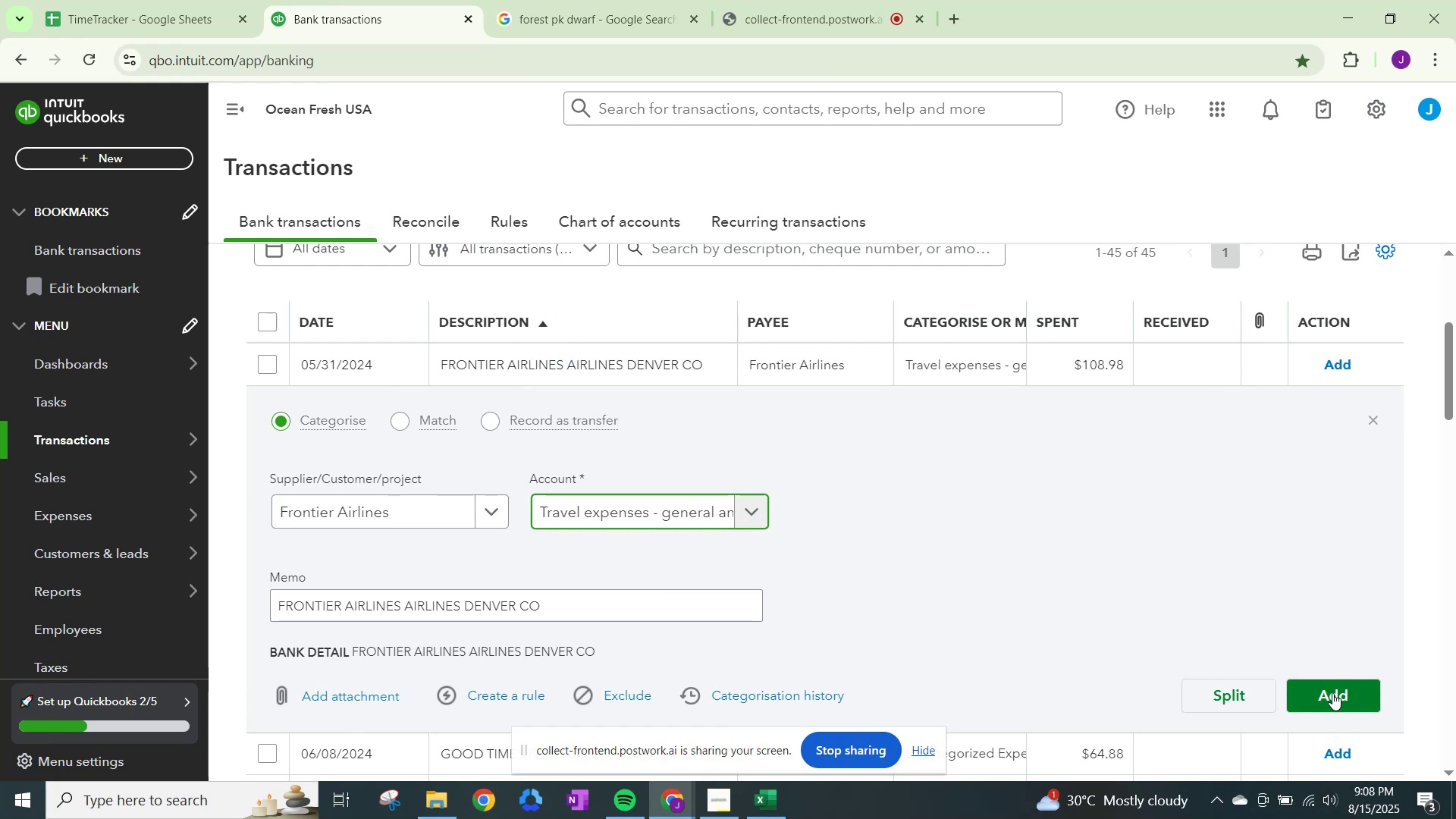 
left_click([1332, 695])
 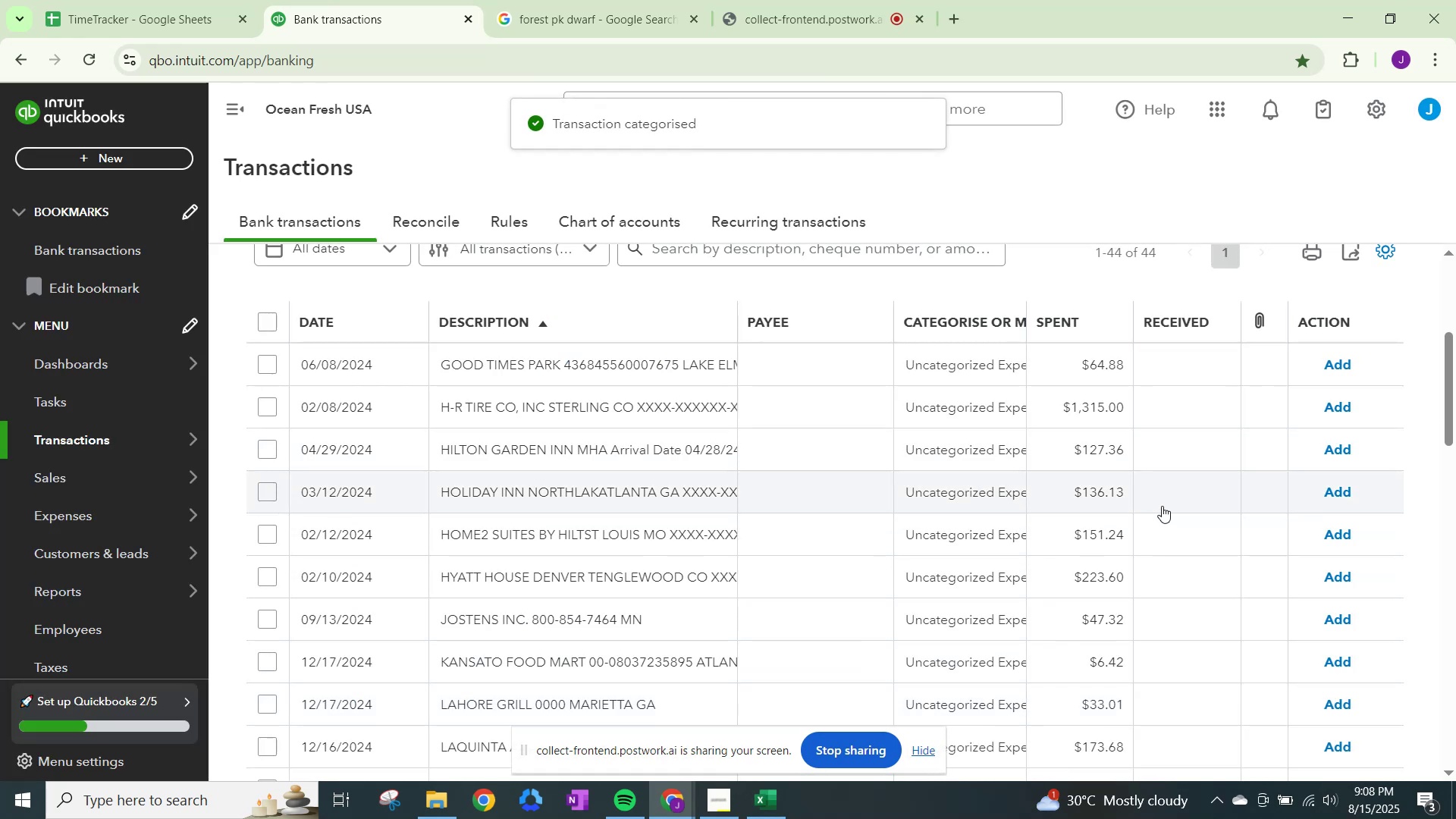 
wait(6.99)
 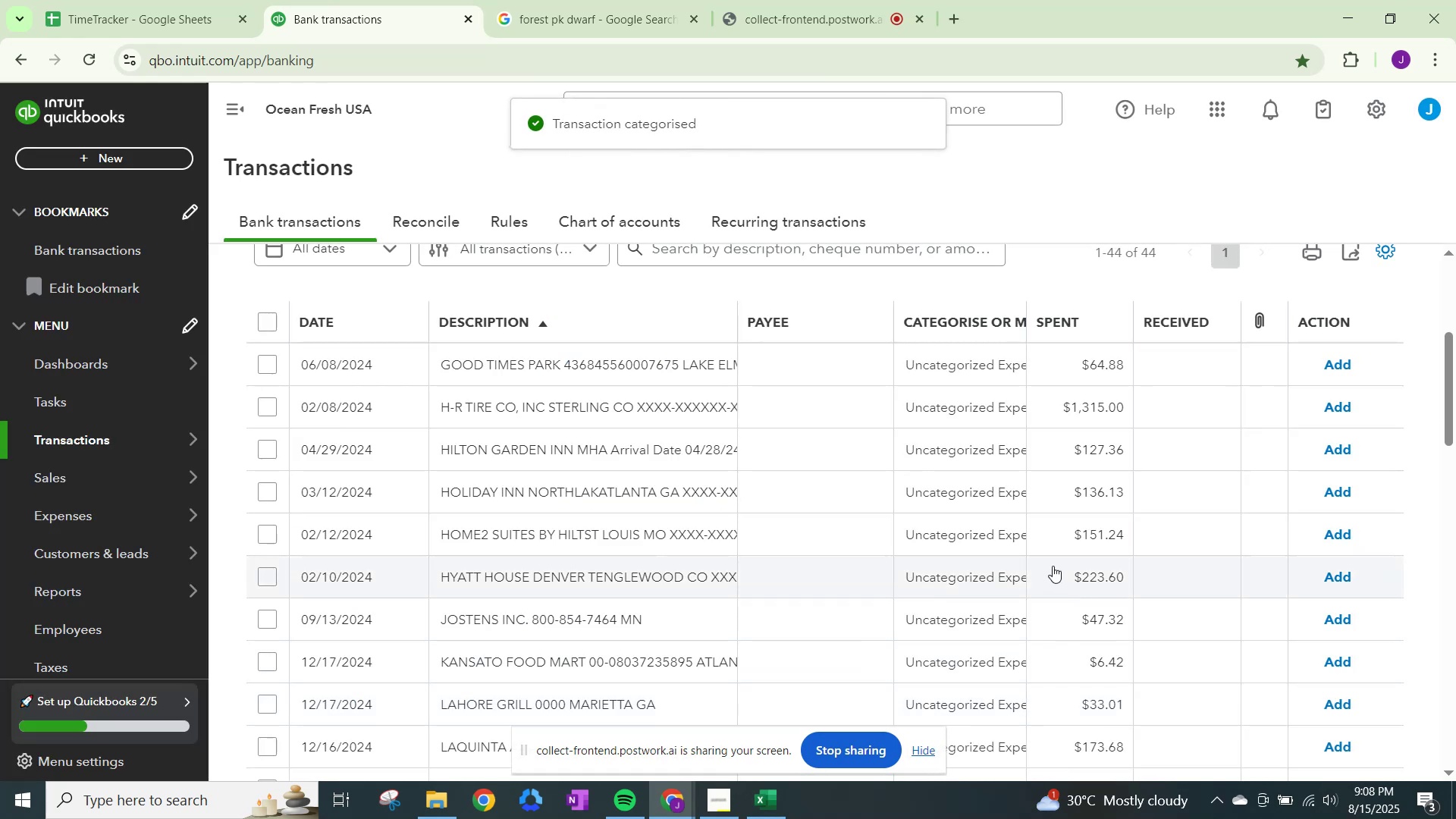 
left_click([588, 0])
 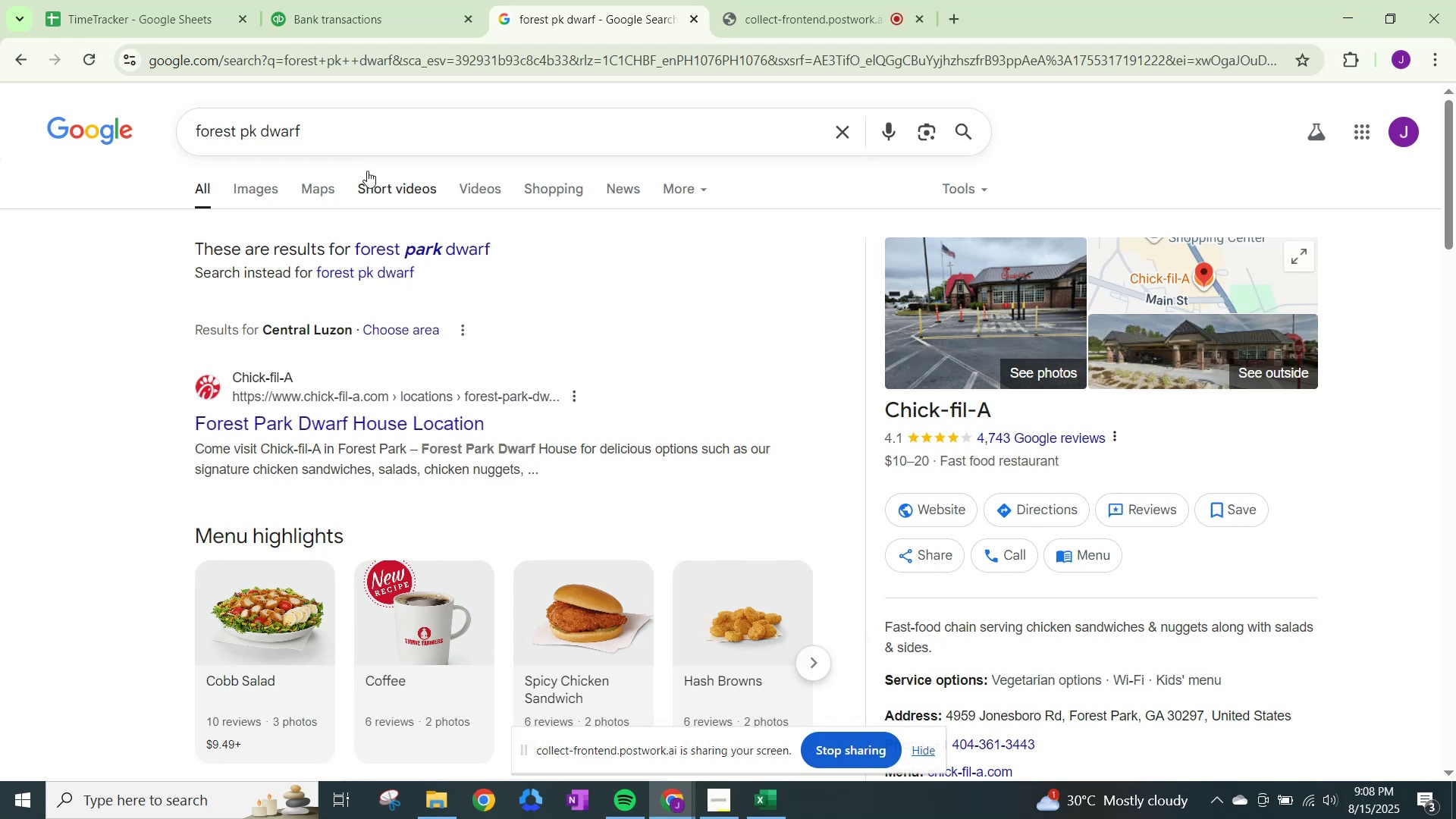 
left_click_drag(start_coordinate=[372, 124], to_coordinate=[75, 89])
 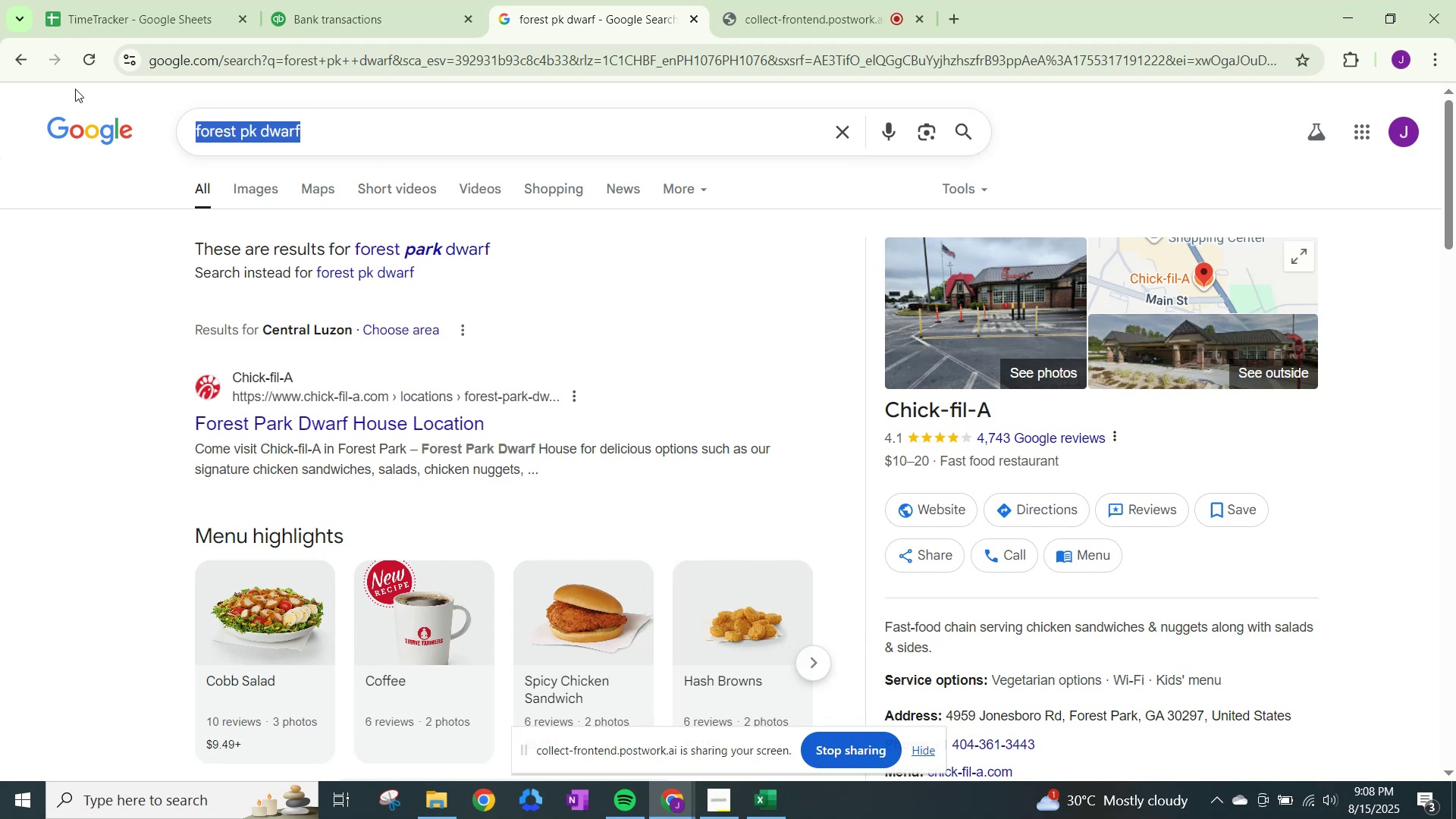 
type(good times park)
 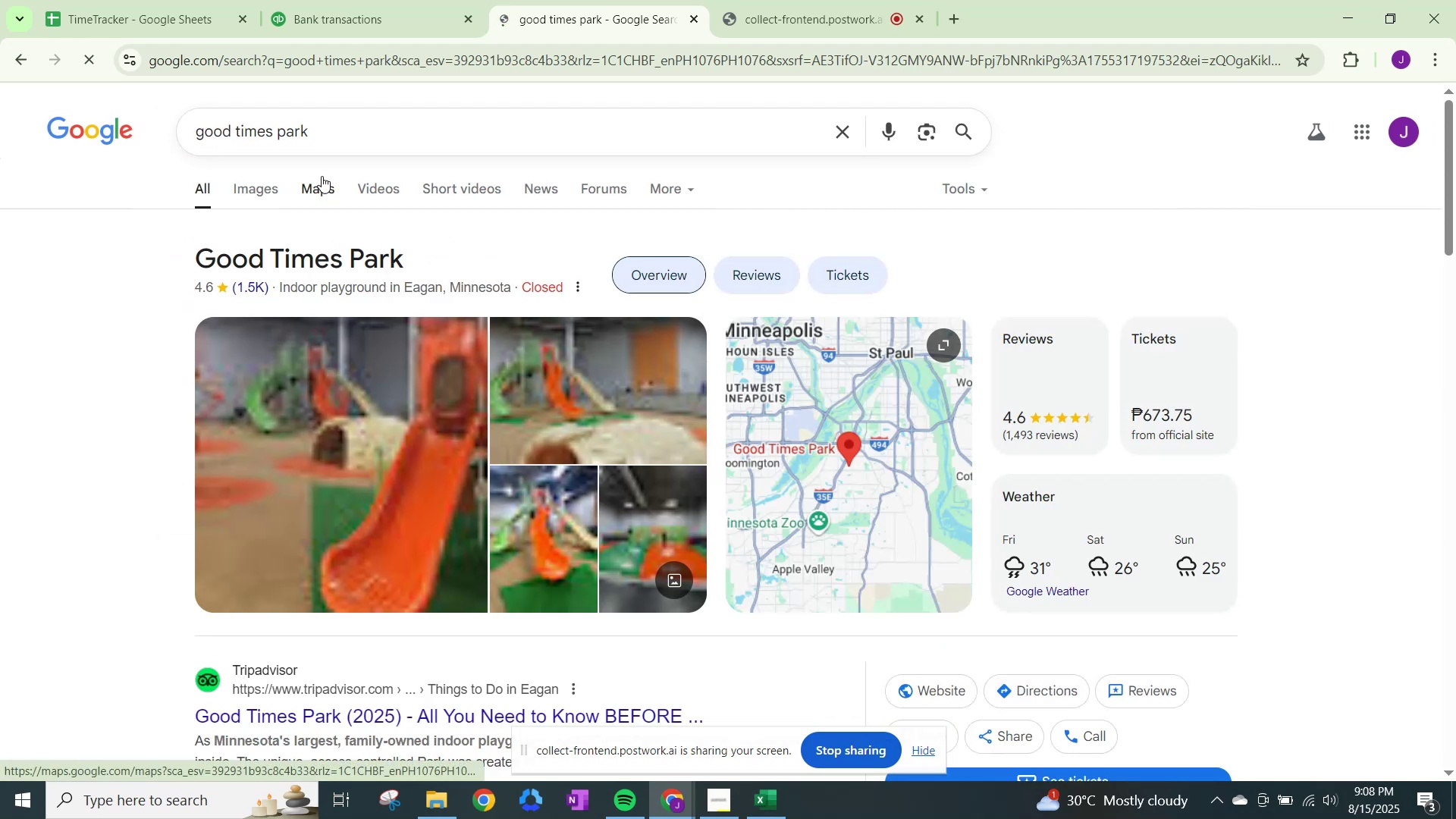 
left_click([362, 0])
 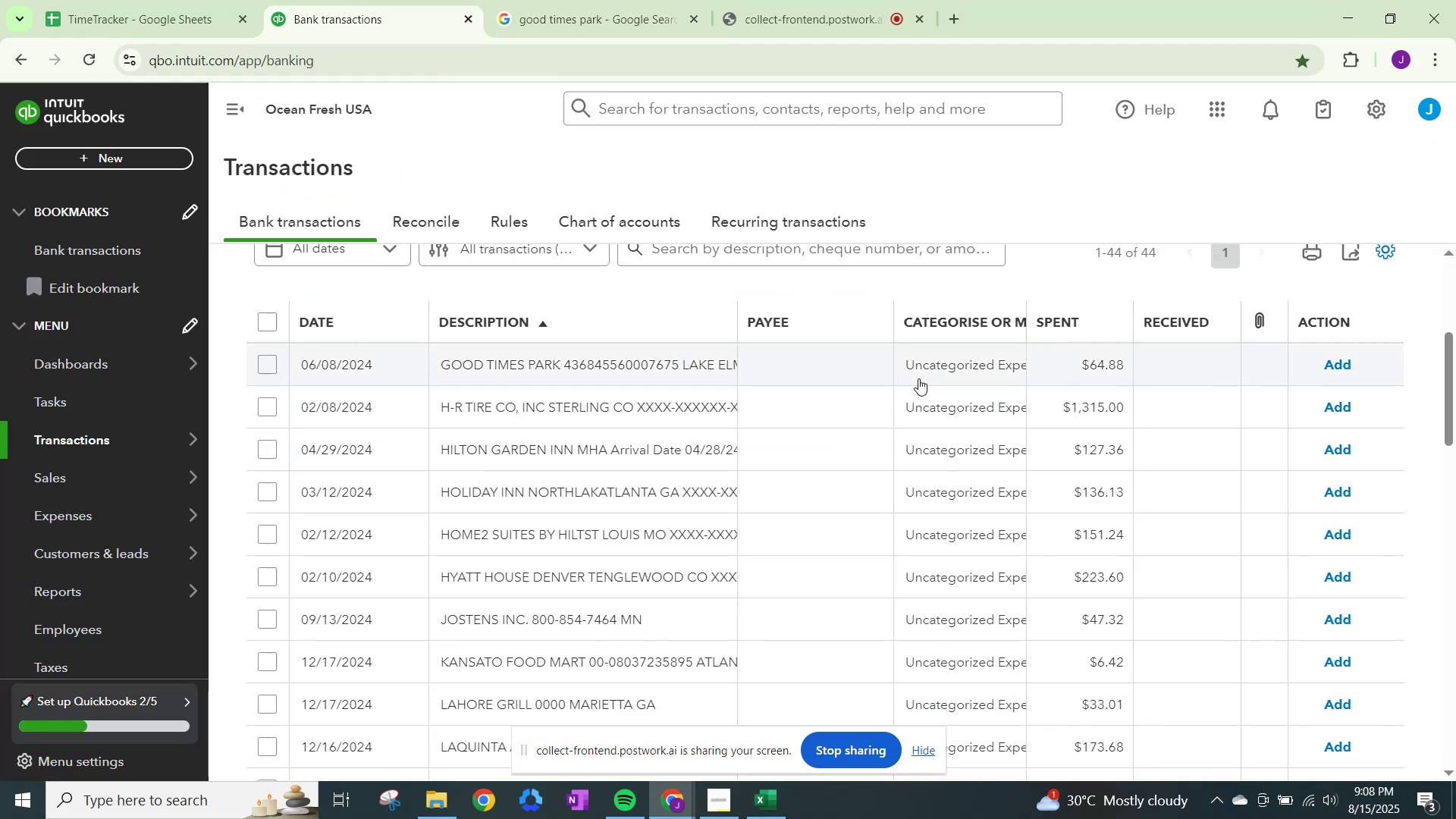 
left_click([943, 366])
 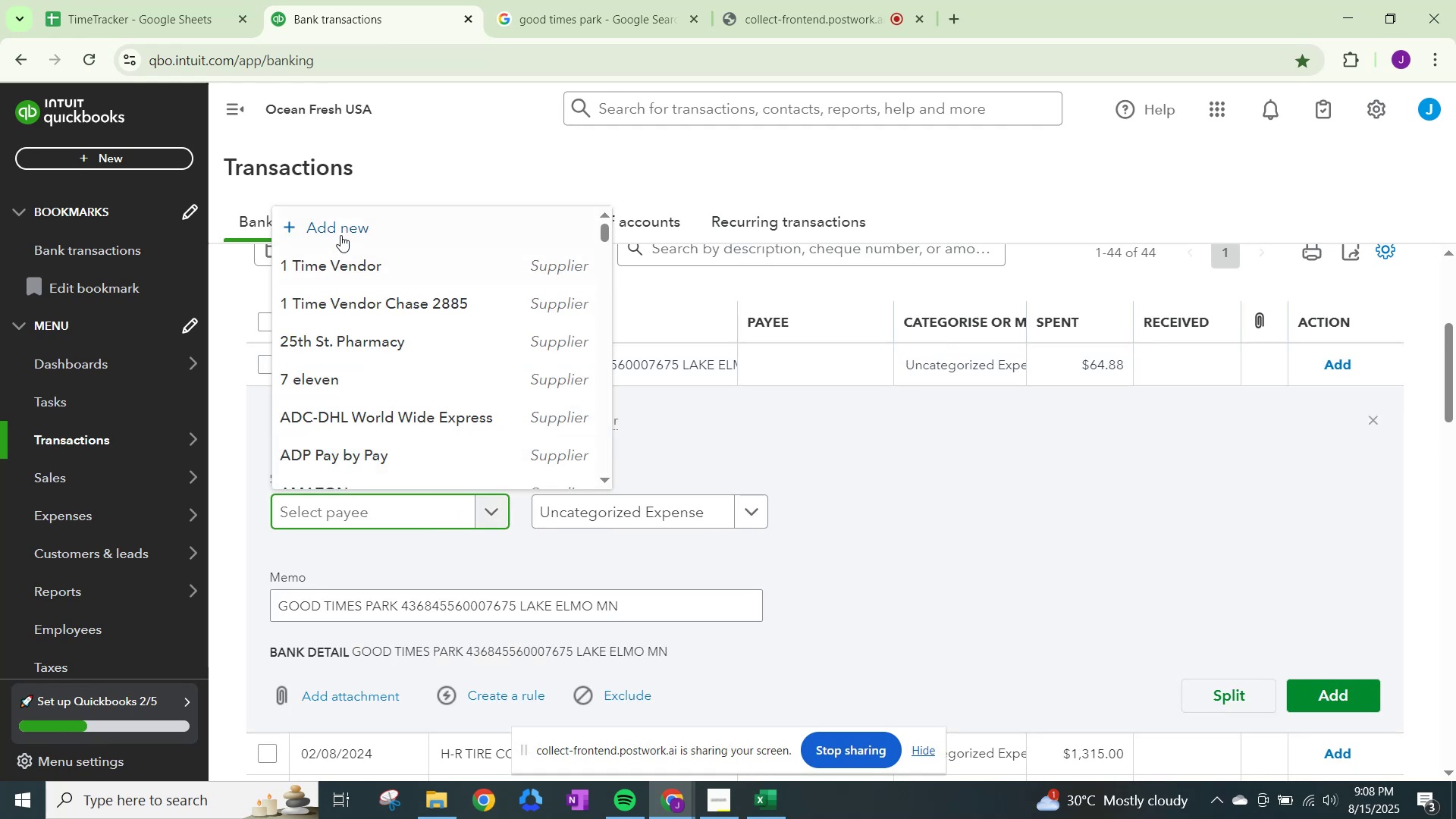 
left_click([345, 262])
 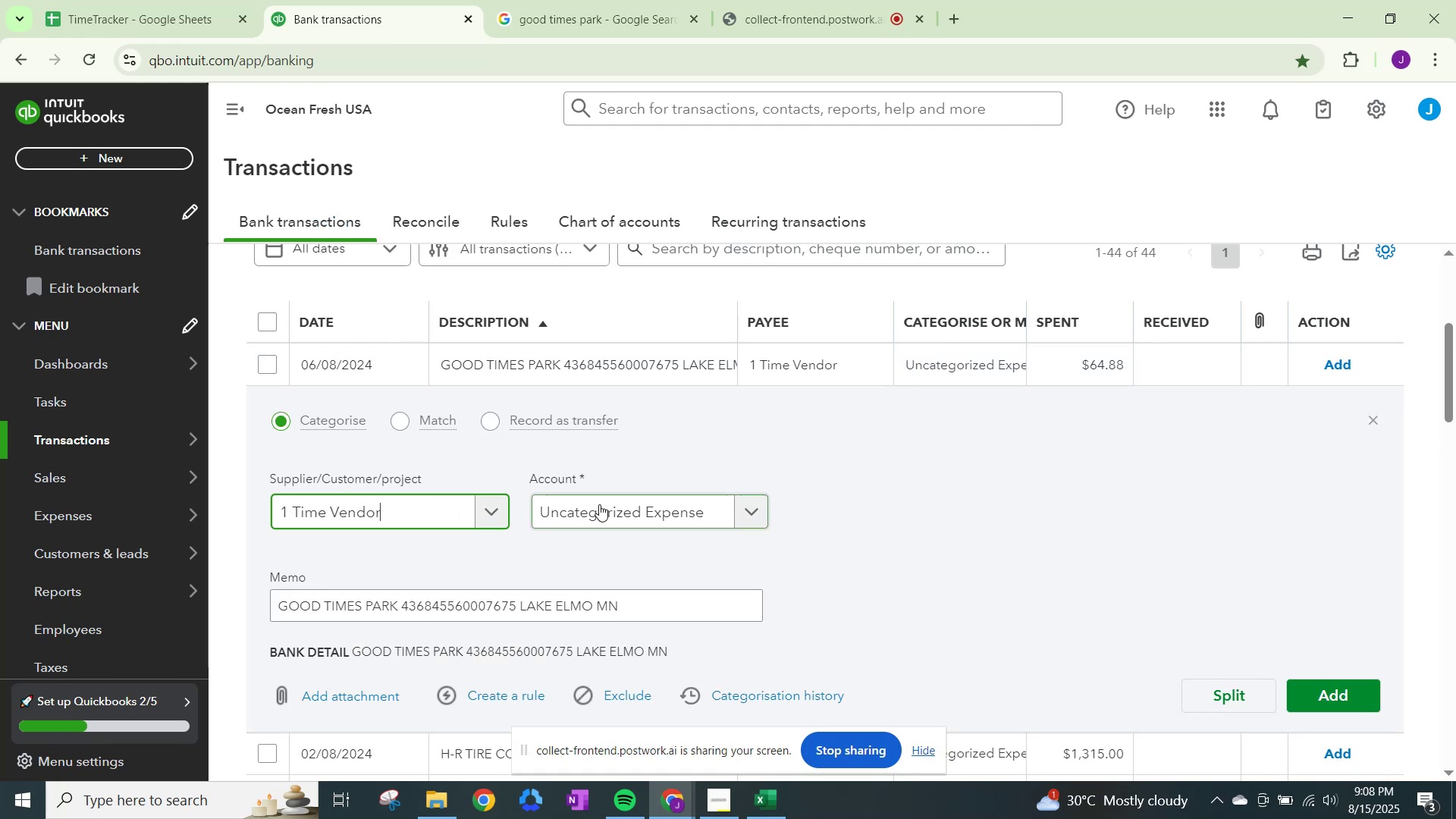 
left_click([601, 510])
 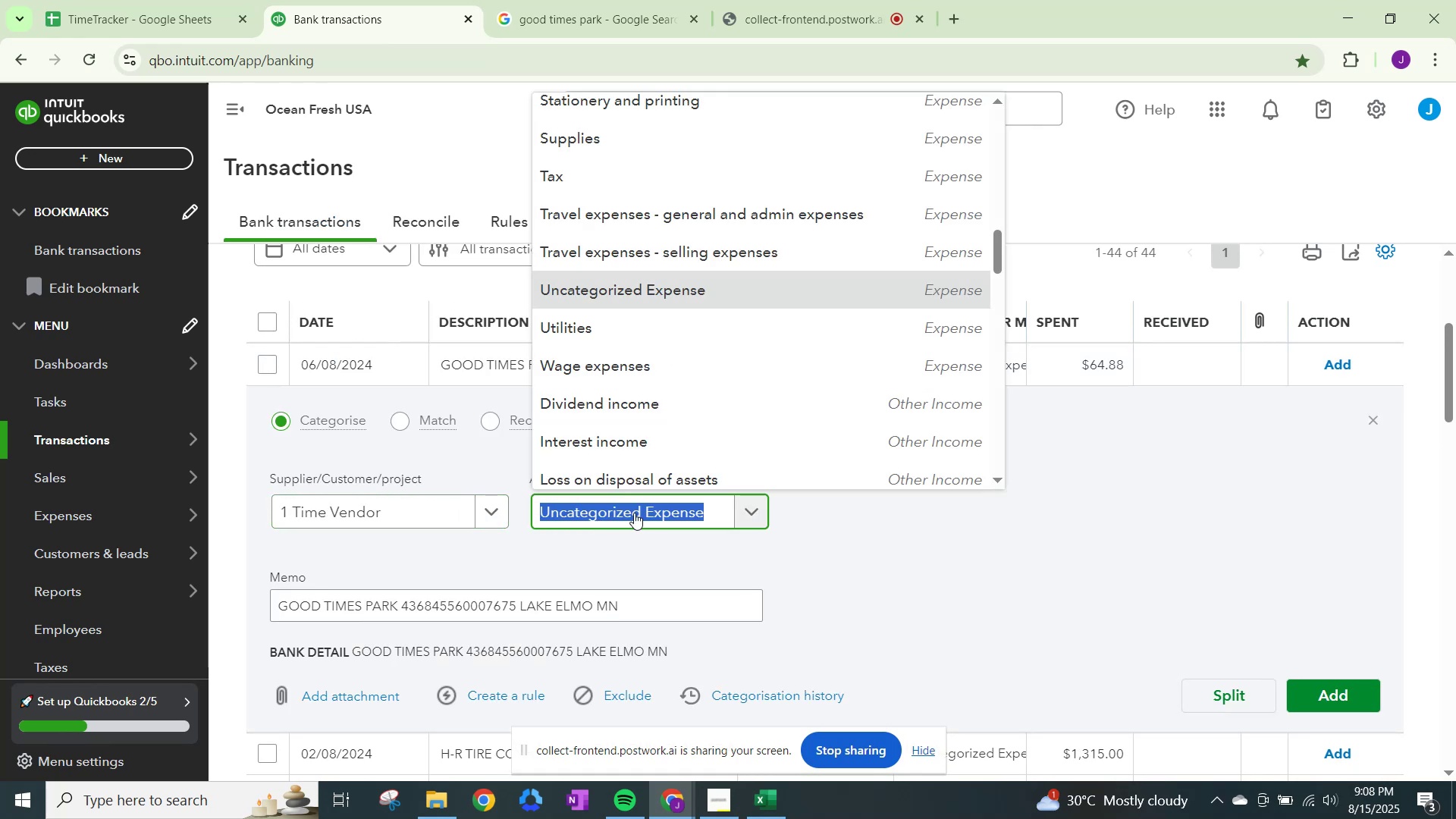 
type(meals)
 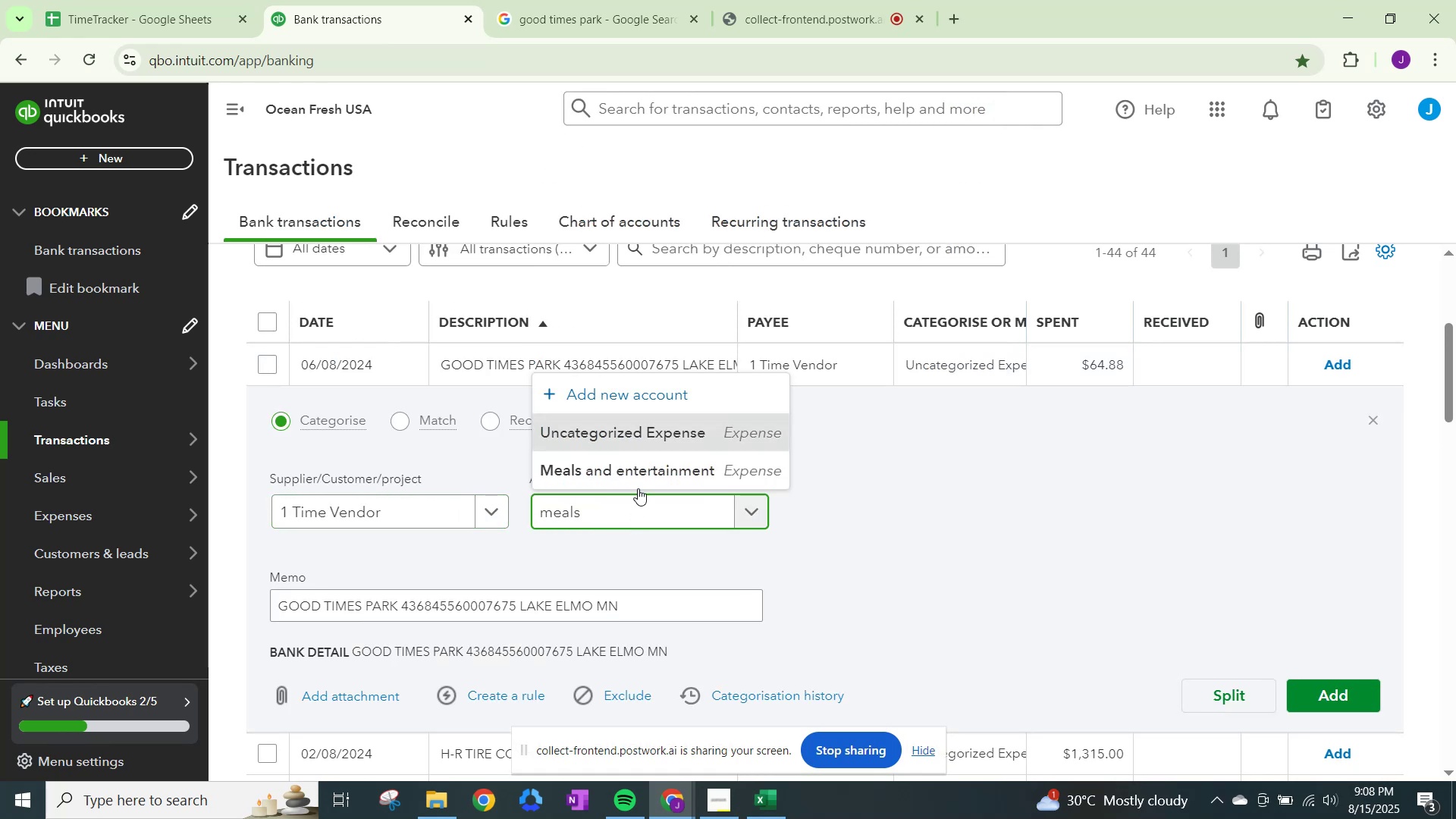 
left_click([640, 475])
 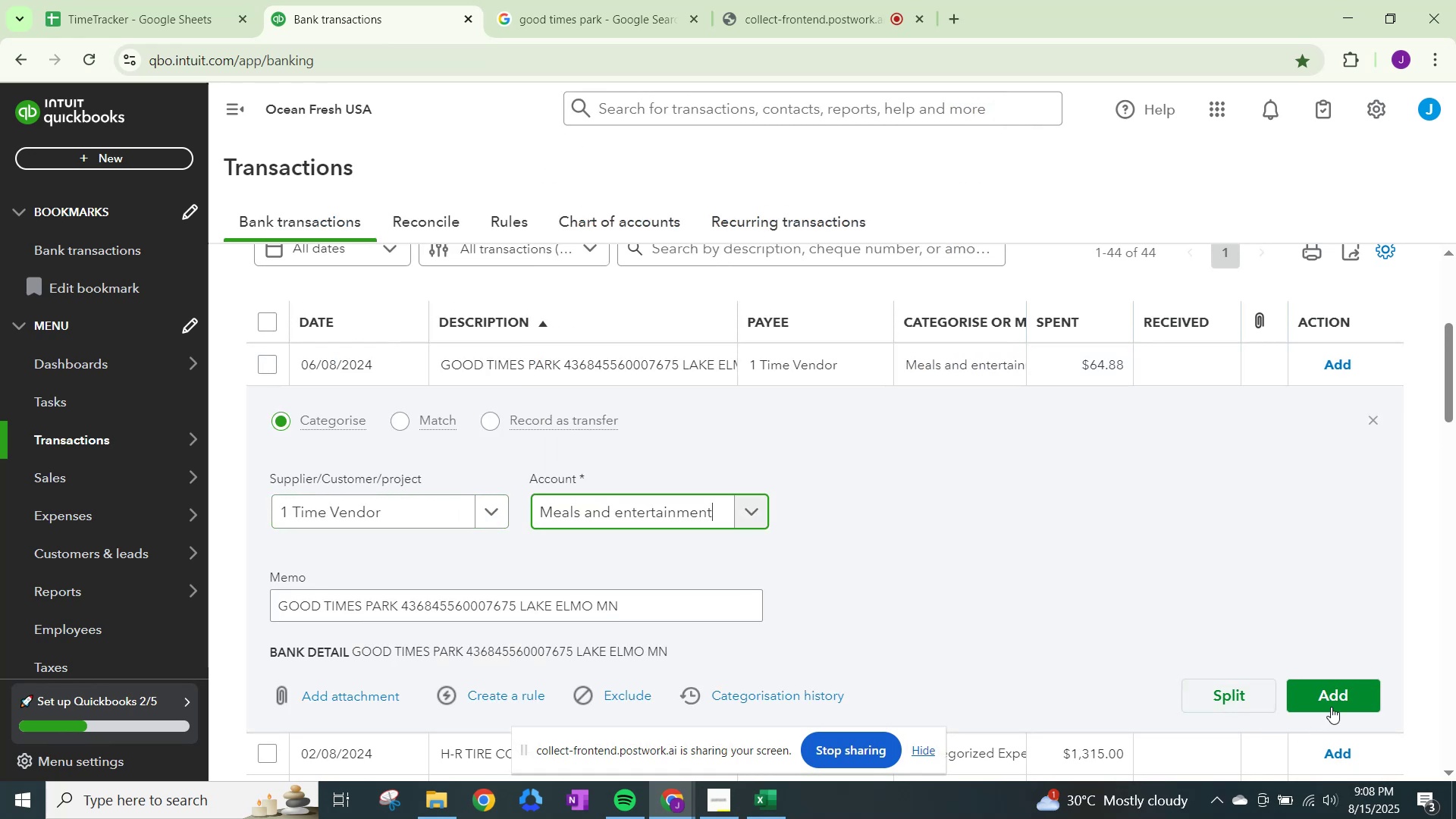 
left_click([1332, 701])
 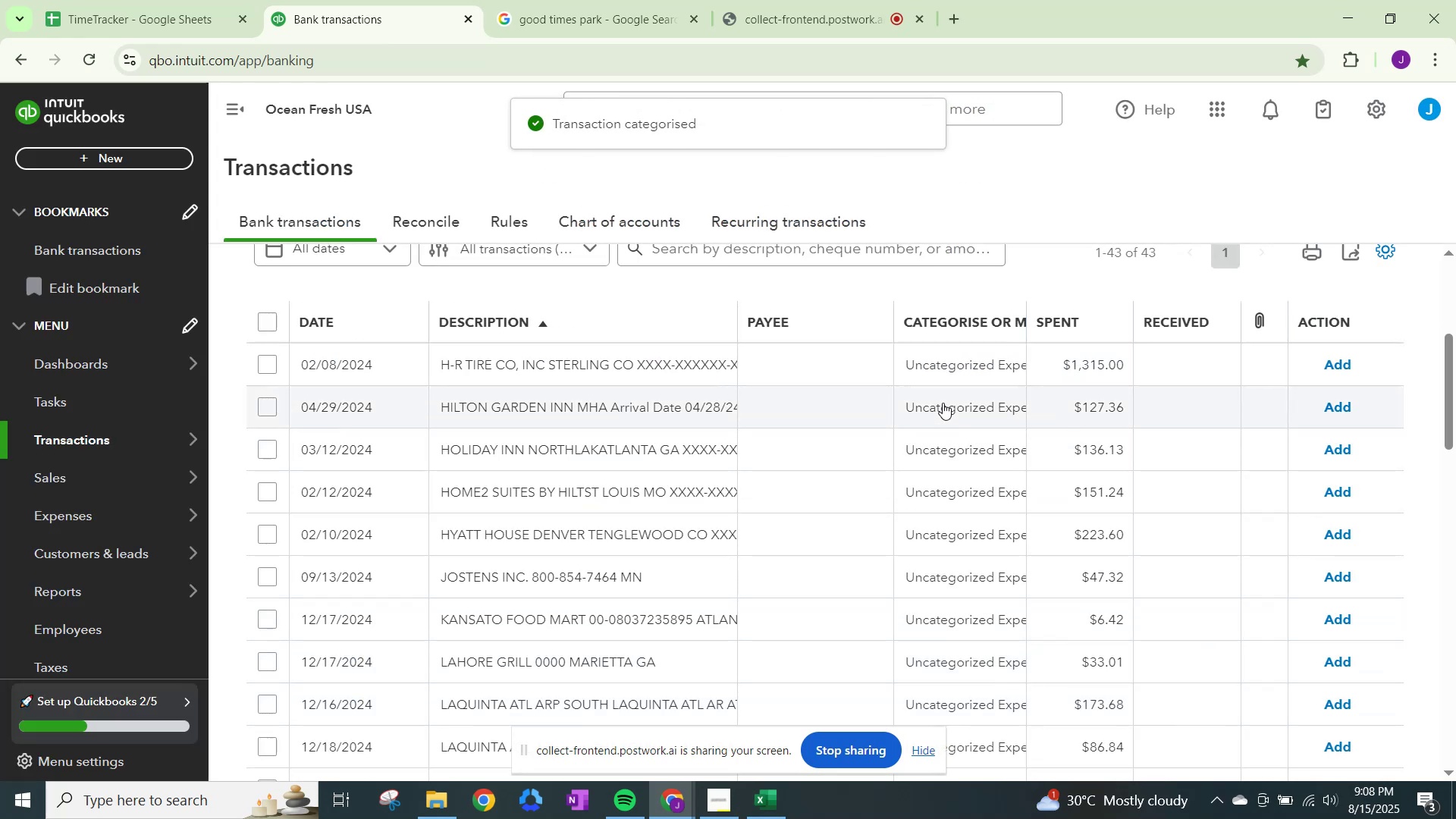 
left_click([619, 0])
 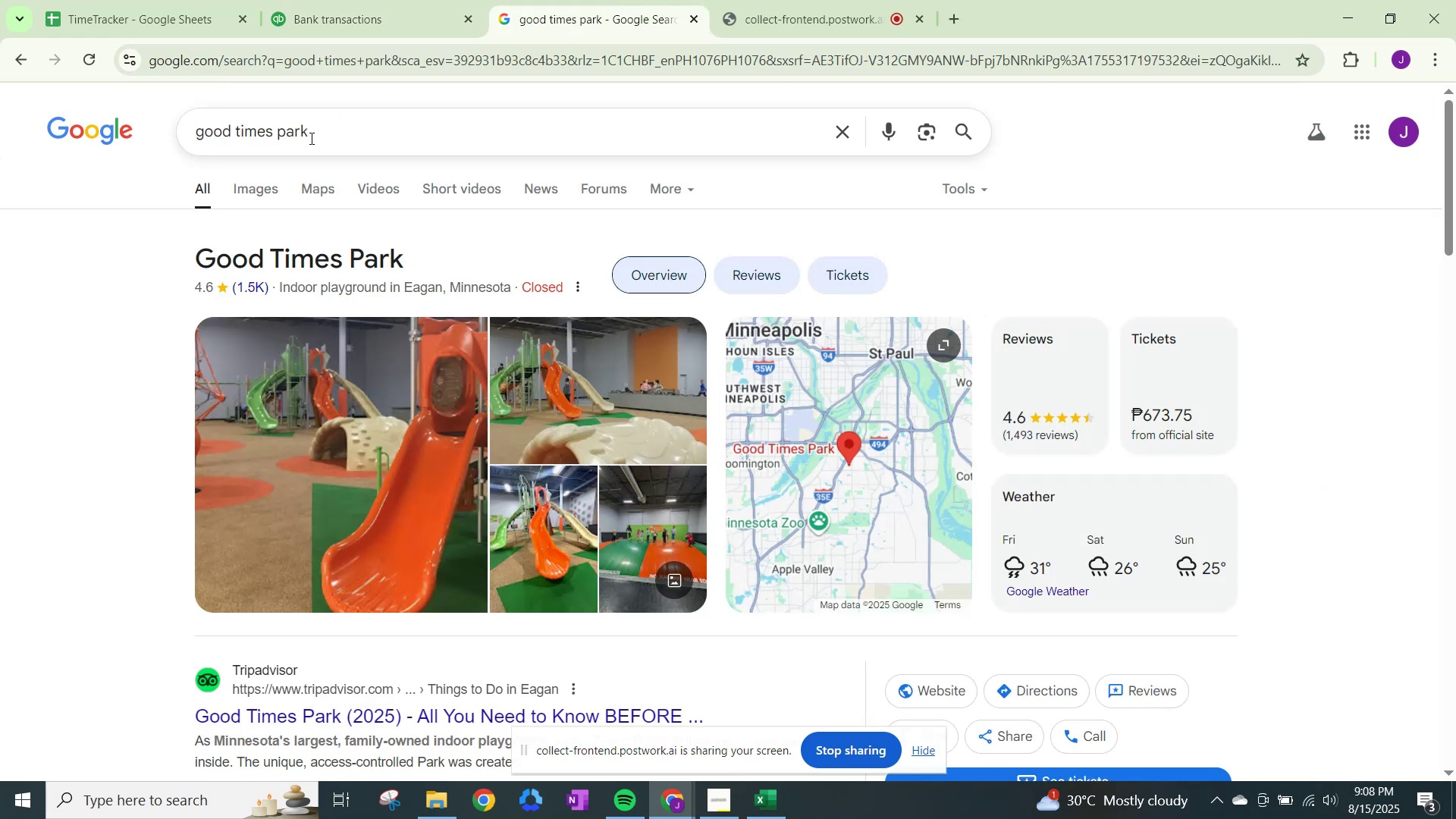 
left_click([310, 138])
 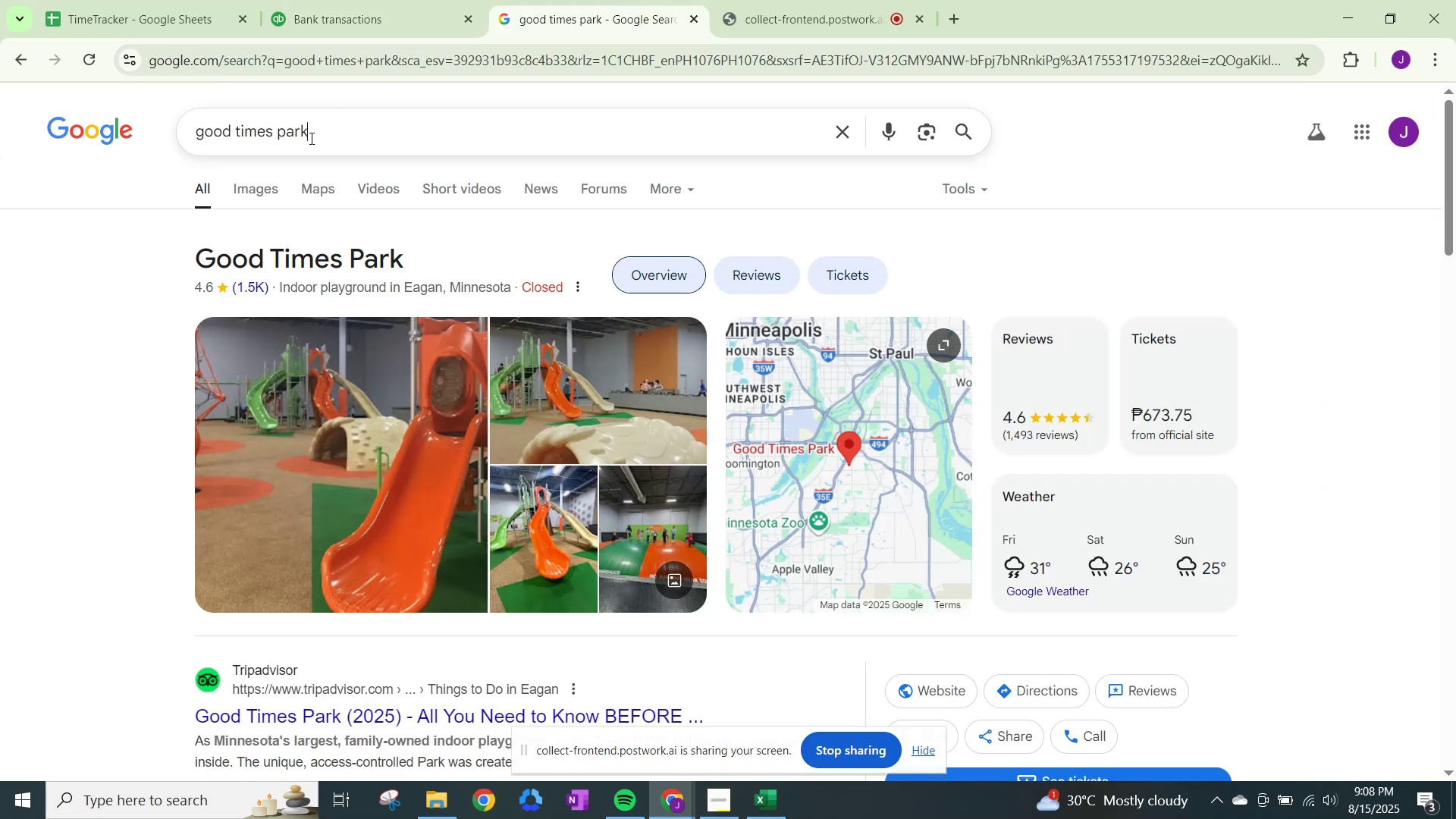 
left_click_drag(start_coordinate=[310, 138], to_coordinate=[153, 116])
 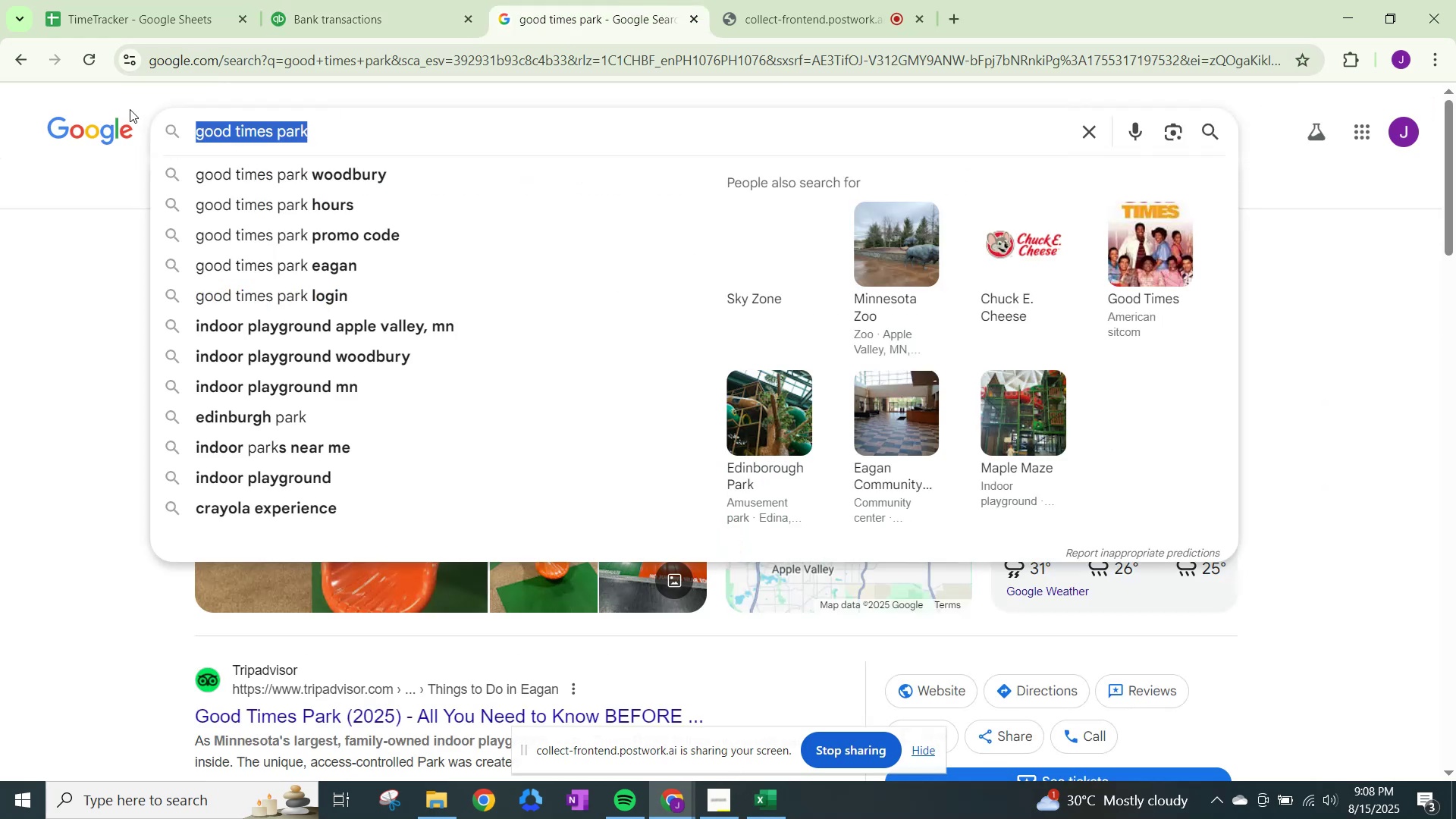 
type(hr tire co)
 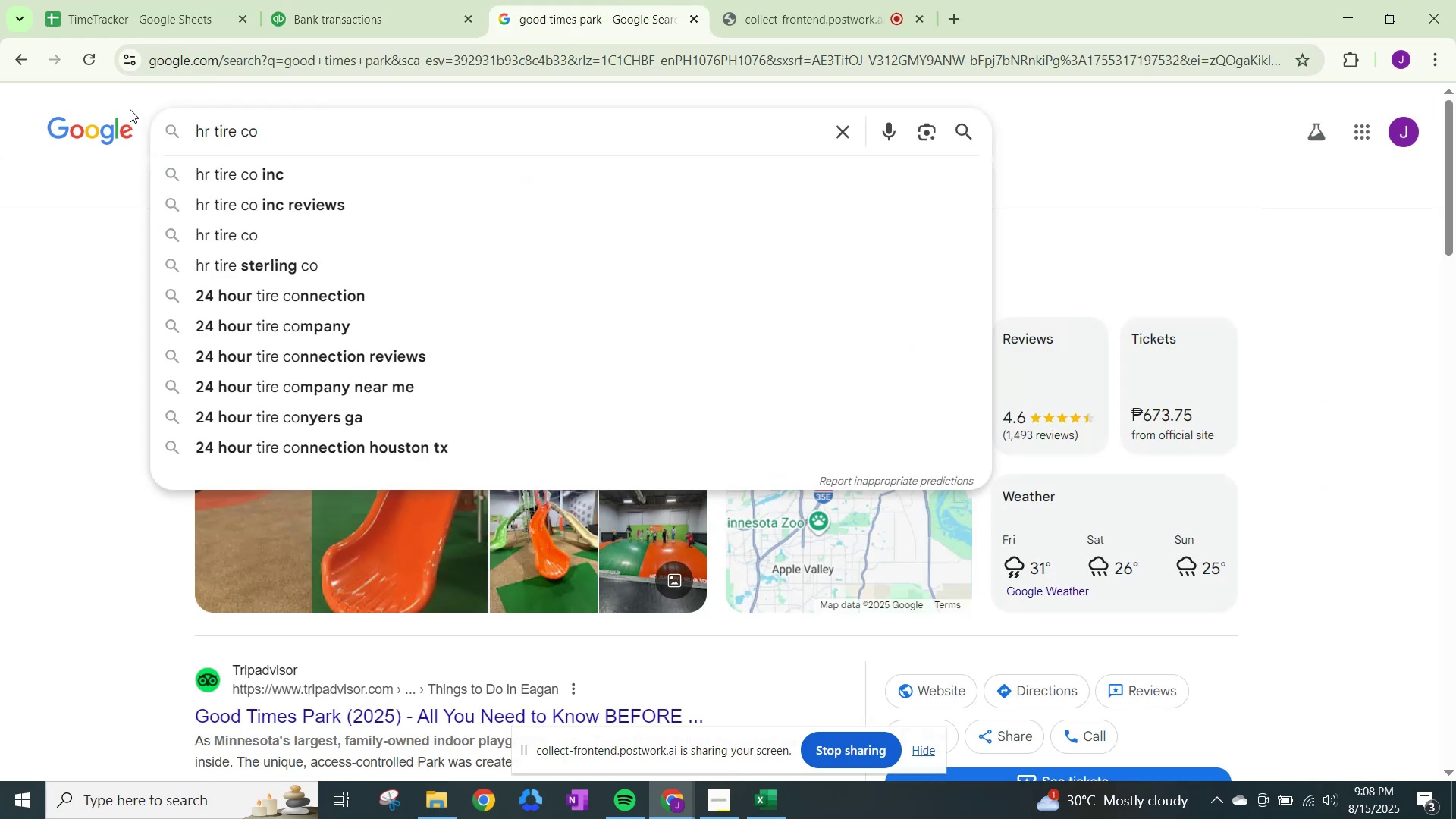 
key(Enter)
 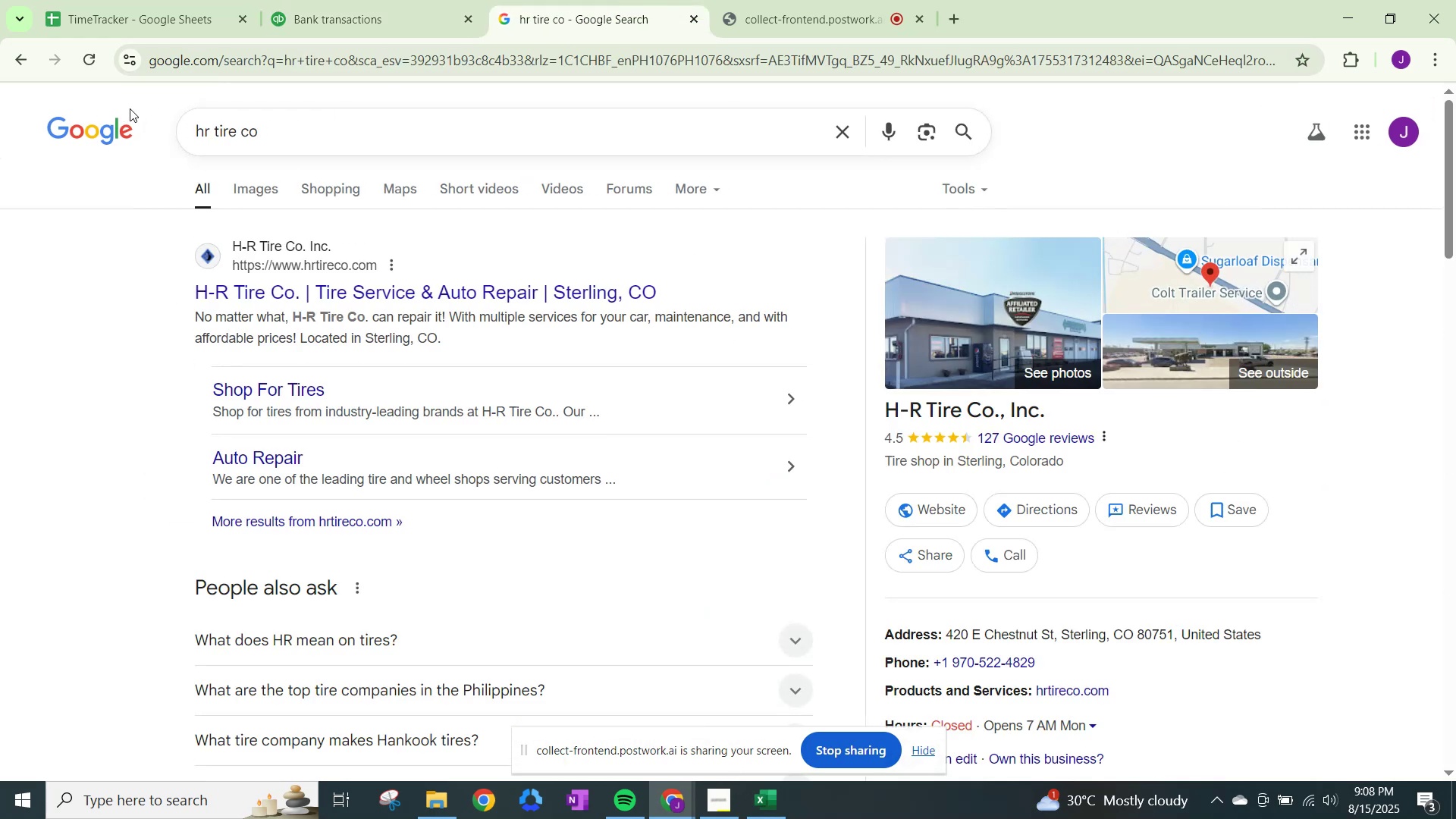 
left_click([791, 0])
 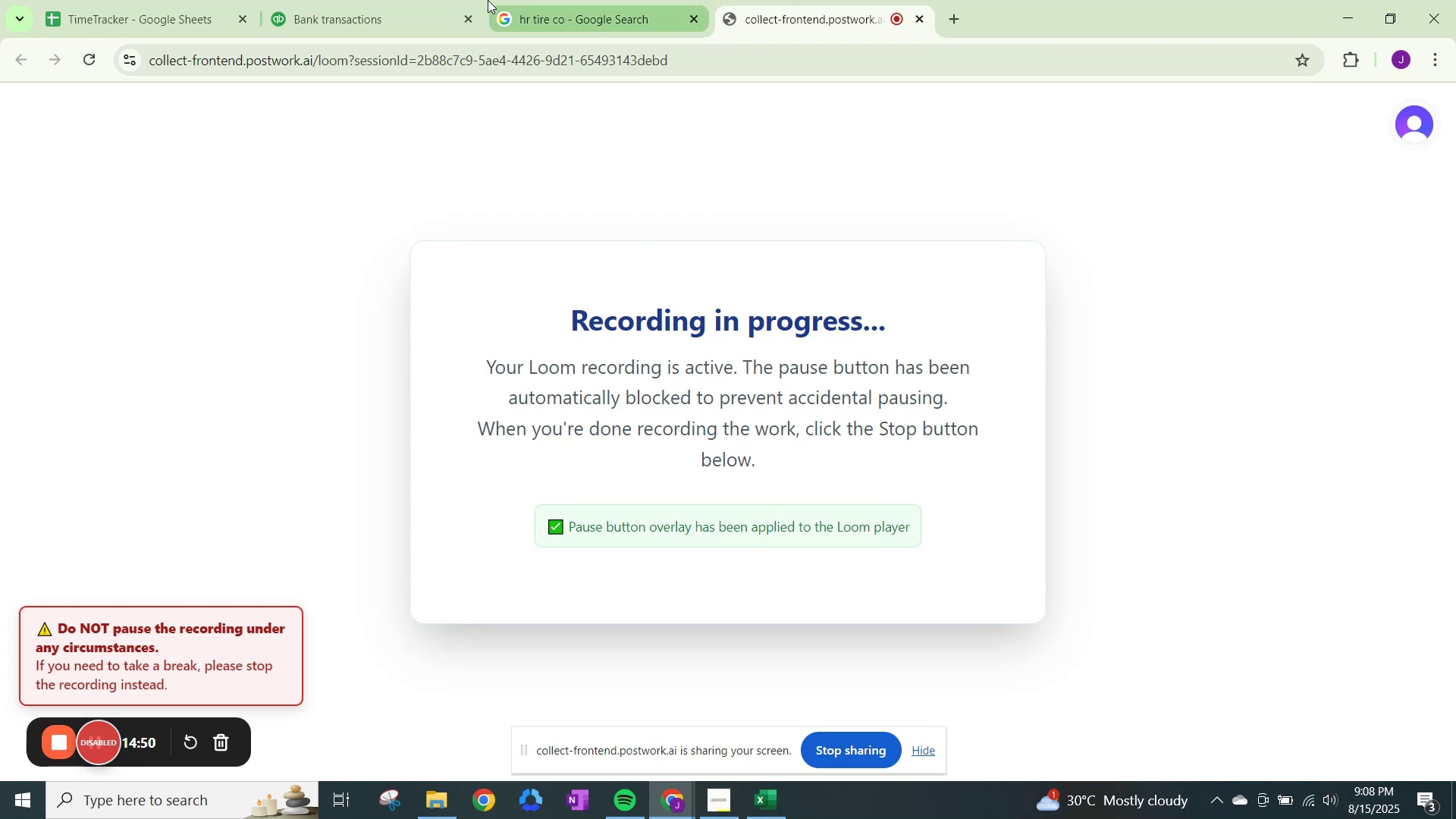 
left_click([540, 0])
 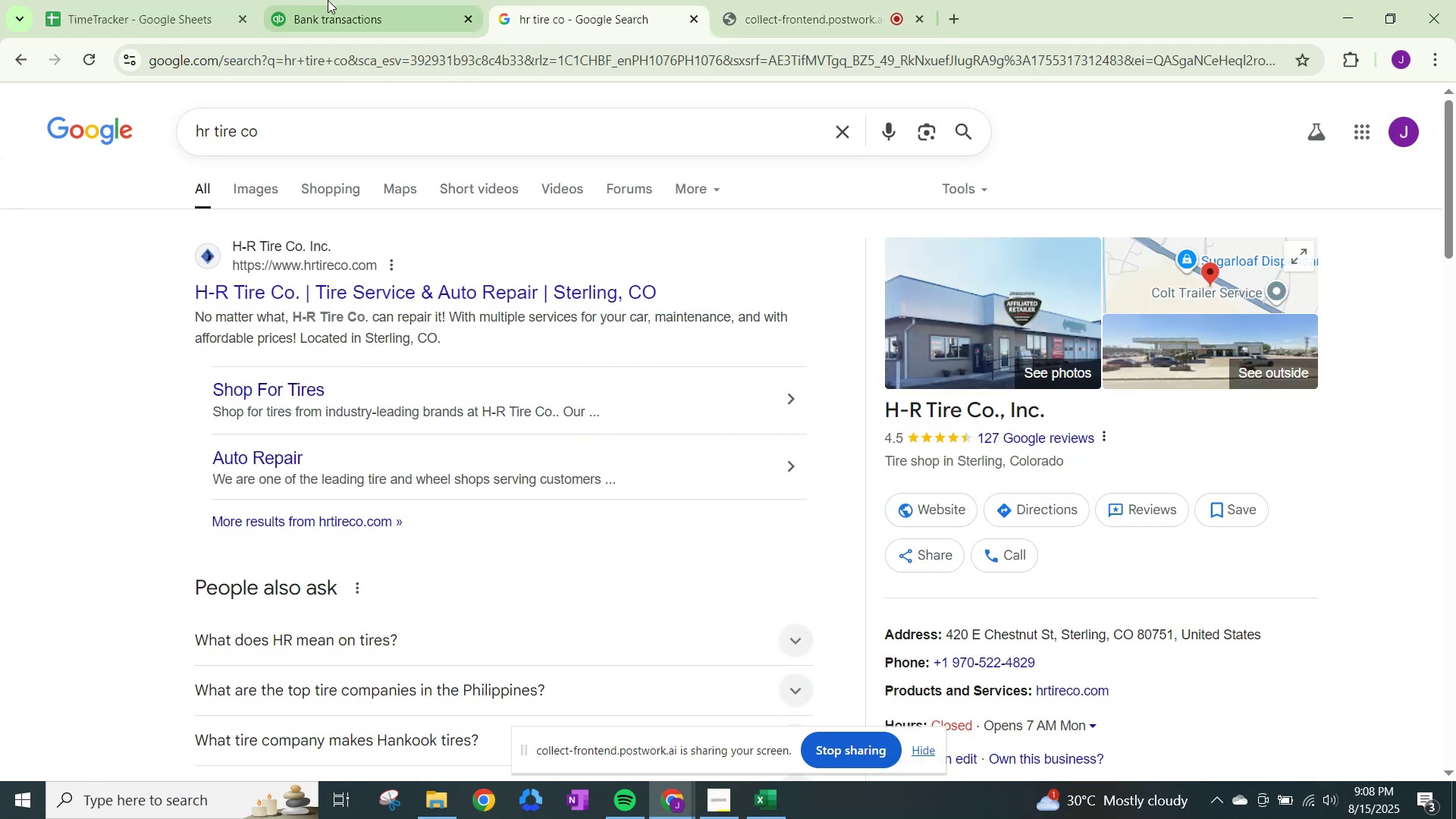 
left_click([319, 0])
 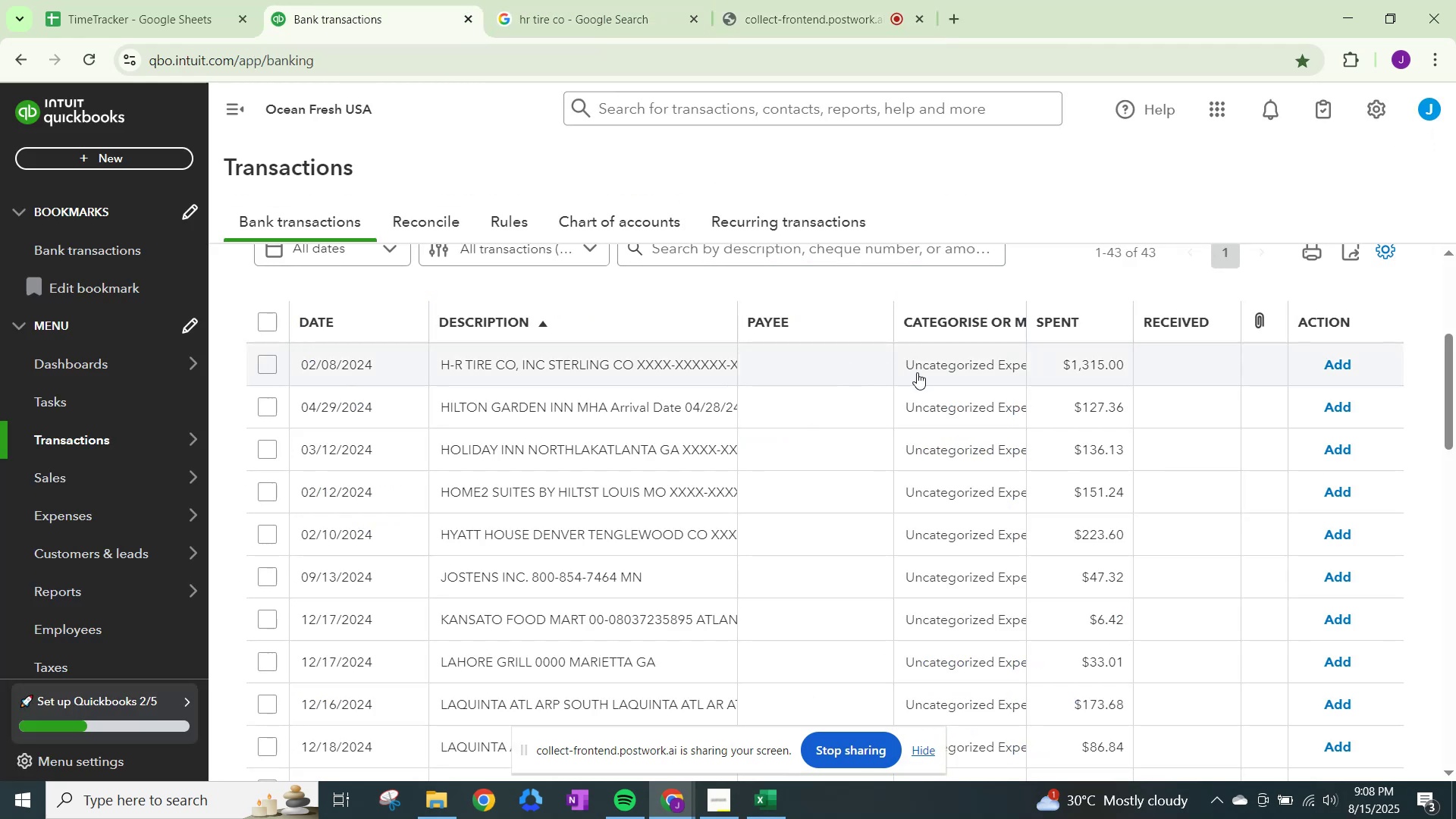 
left_click([934, 371])
 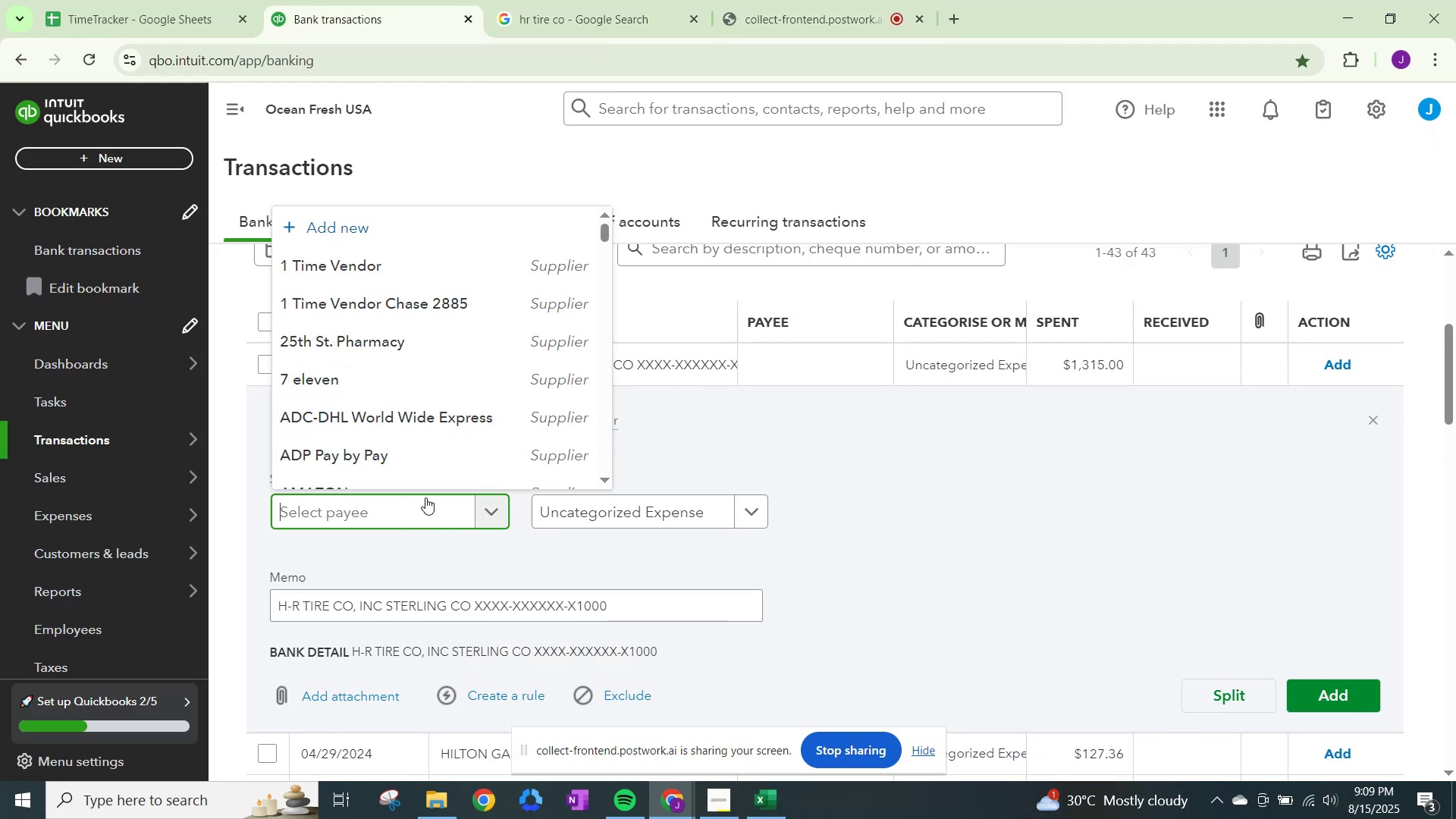 
type(H-R Tire Co)
 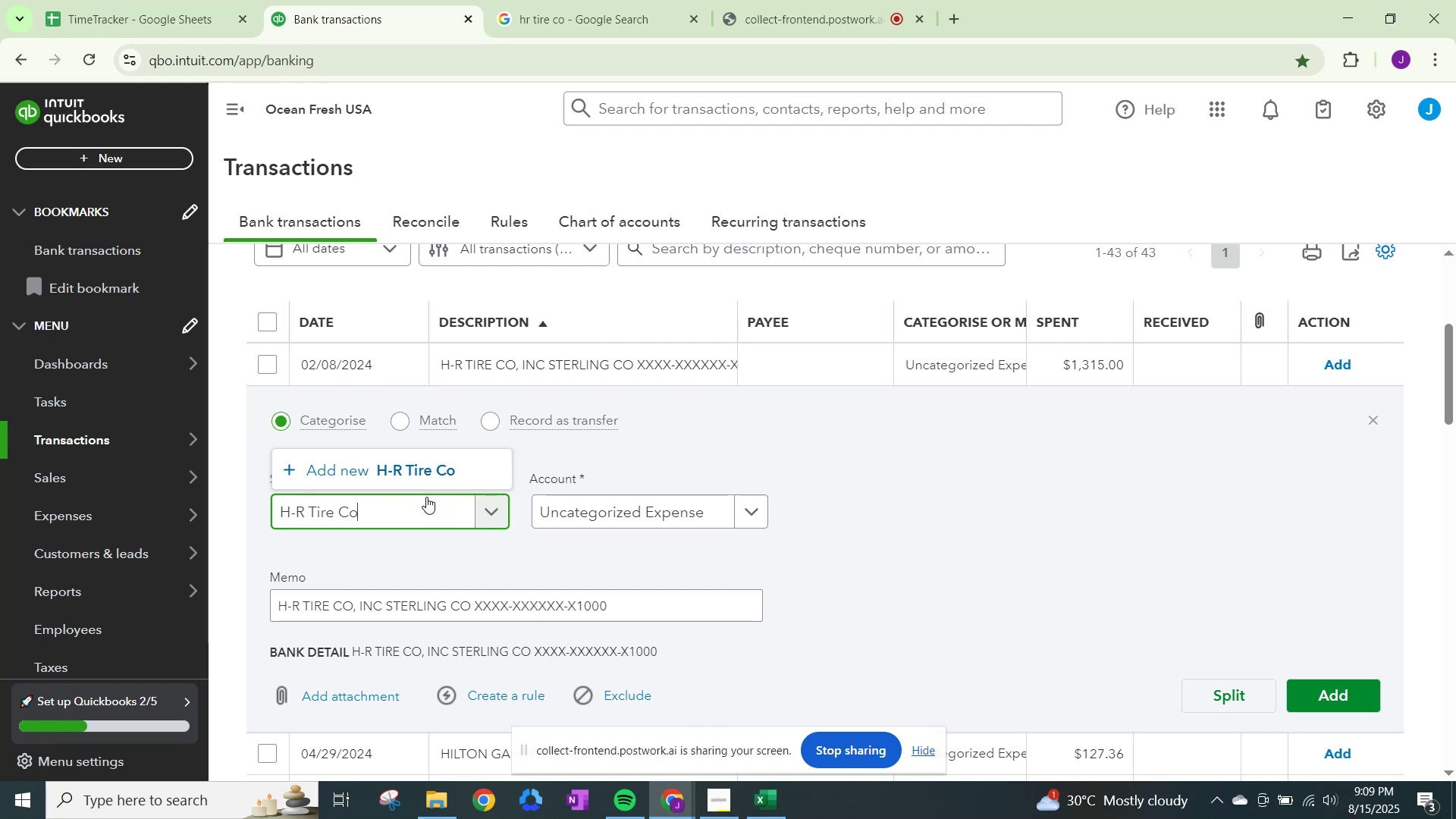 
left_click([421, 471])
 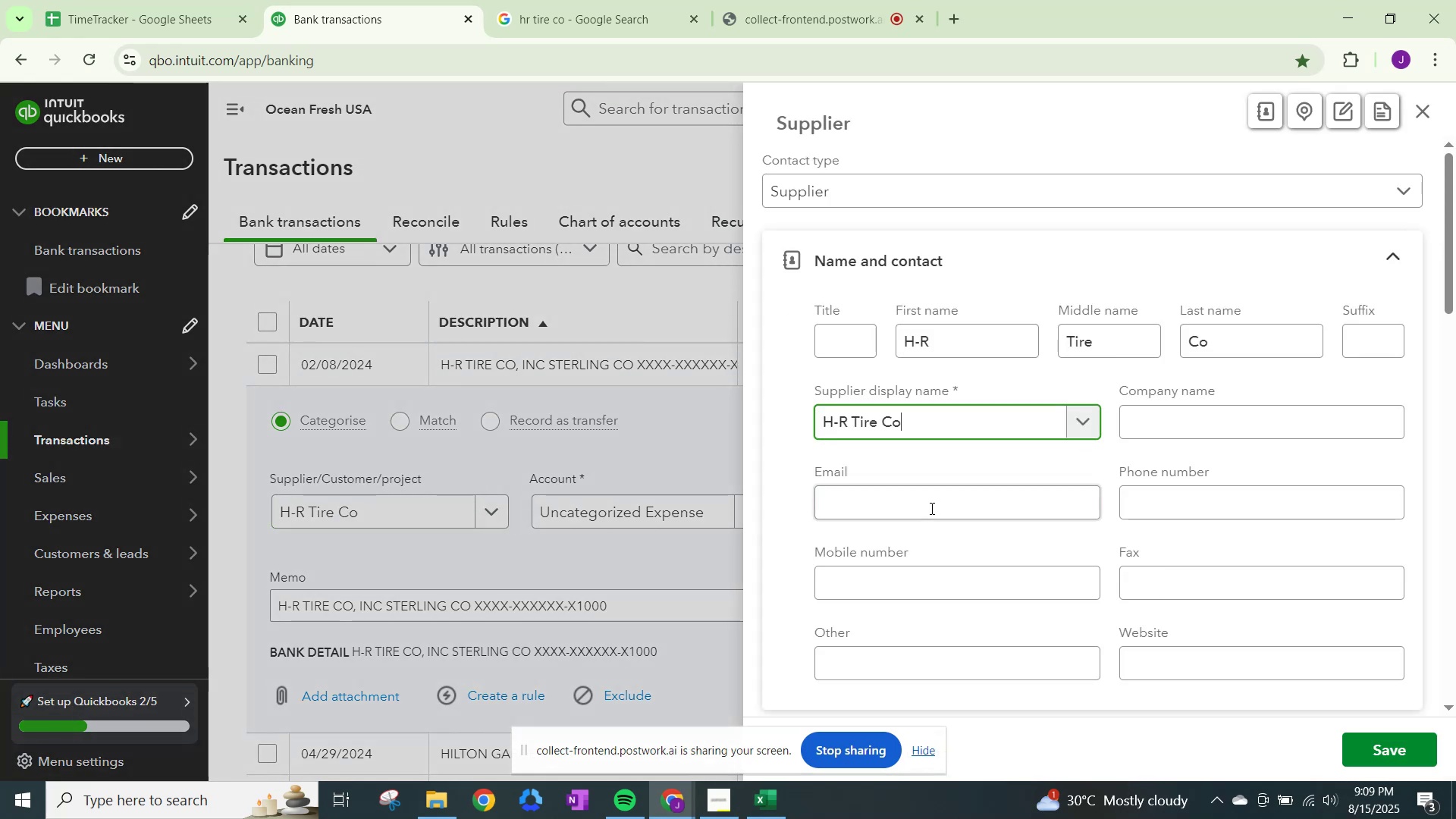 
scroll: coordinate [959, 519], scroll_direction: down, amount: 16.0
 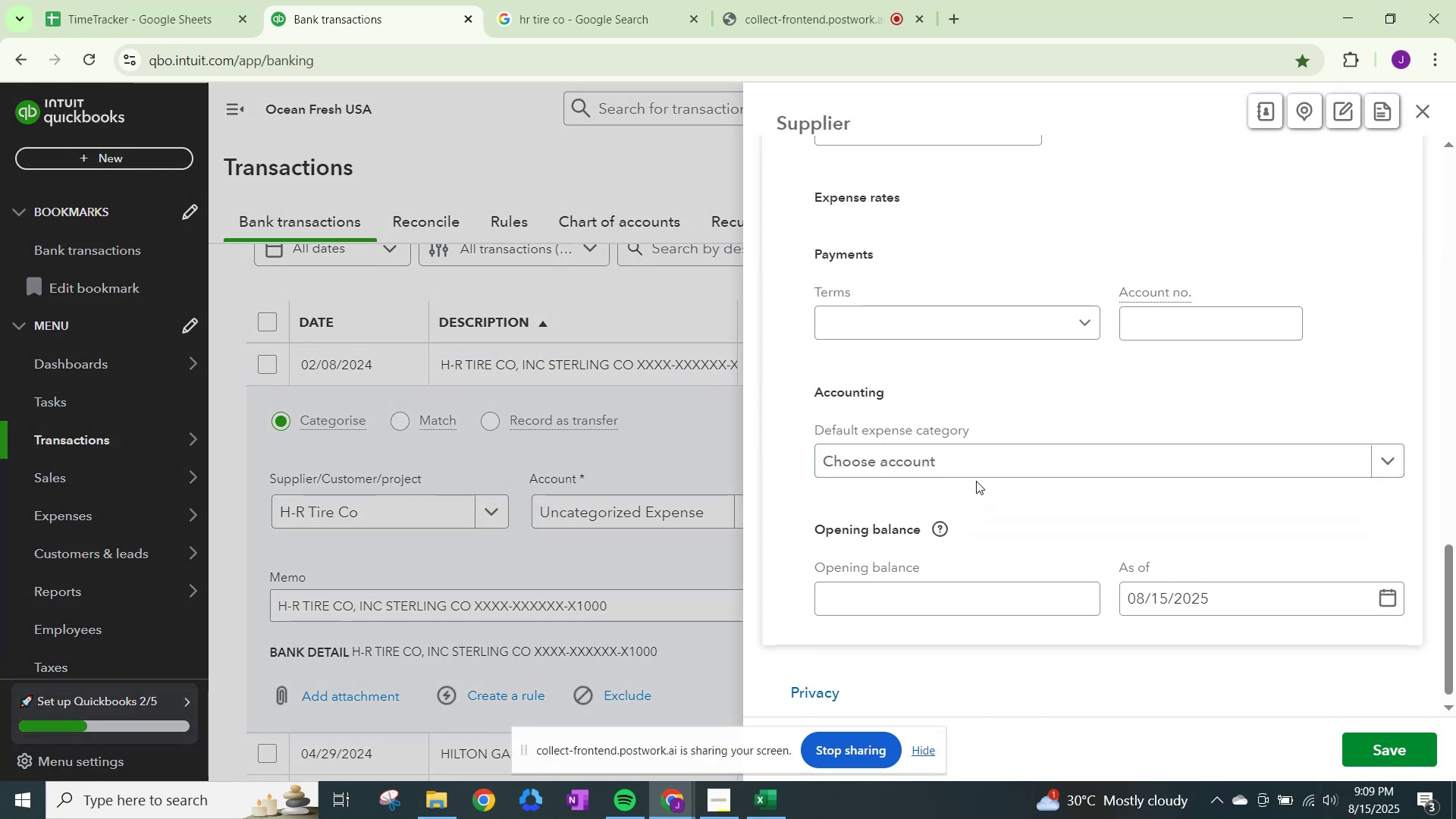 
left_click([987, 461])
 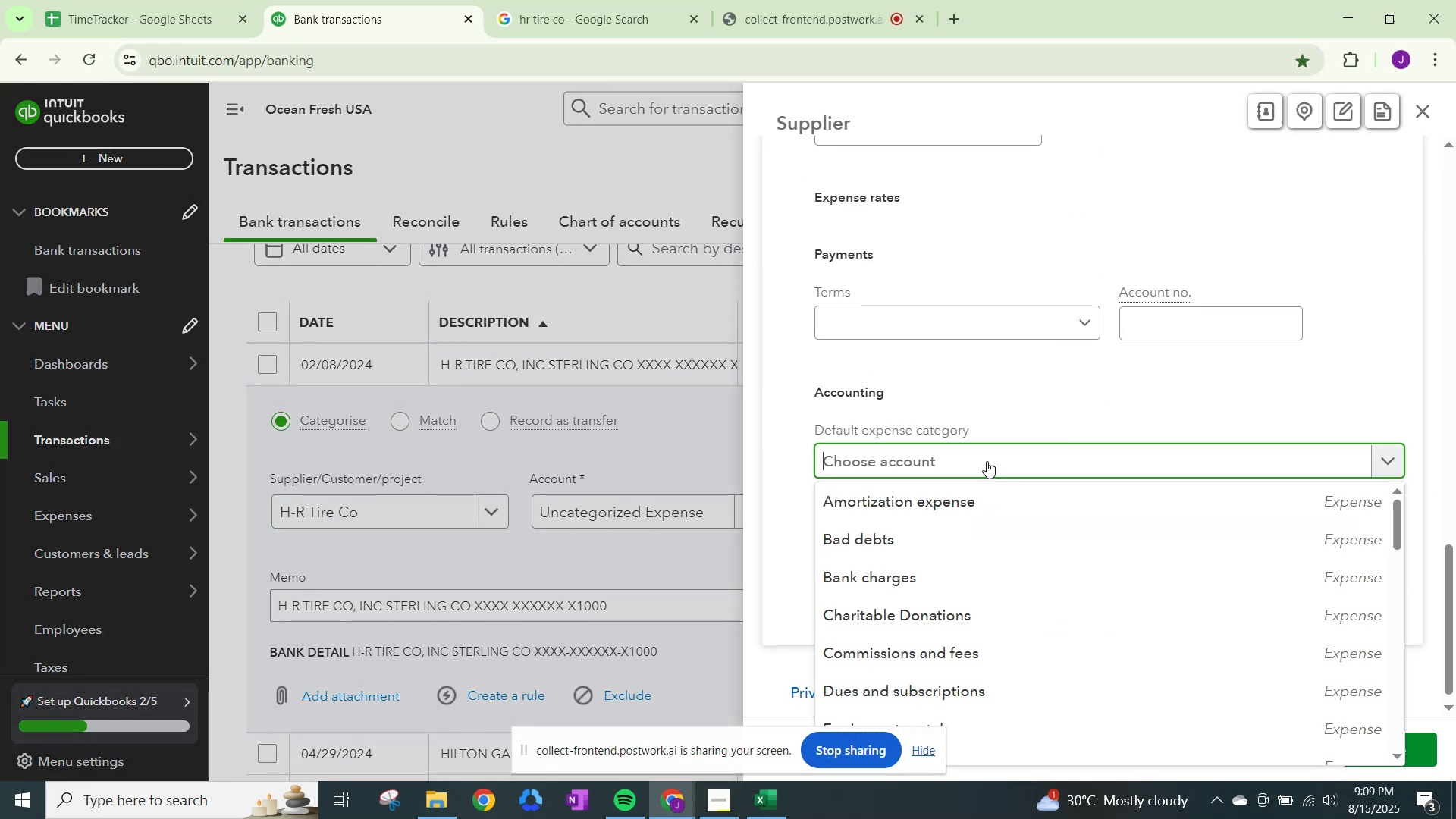 
type(repairs)
 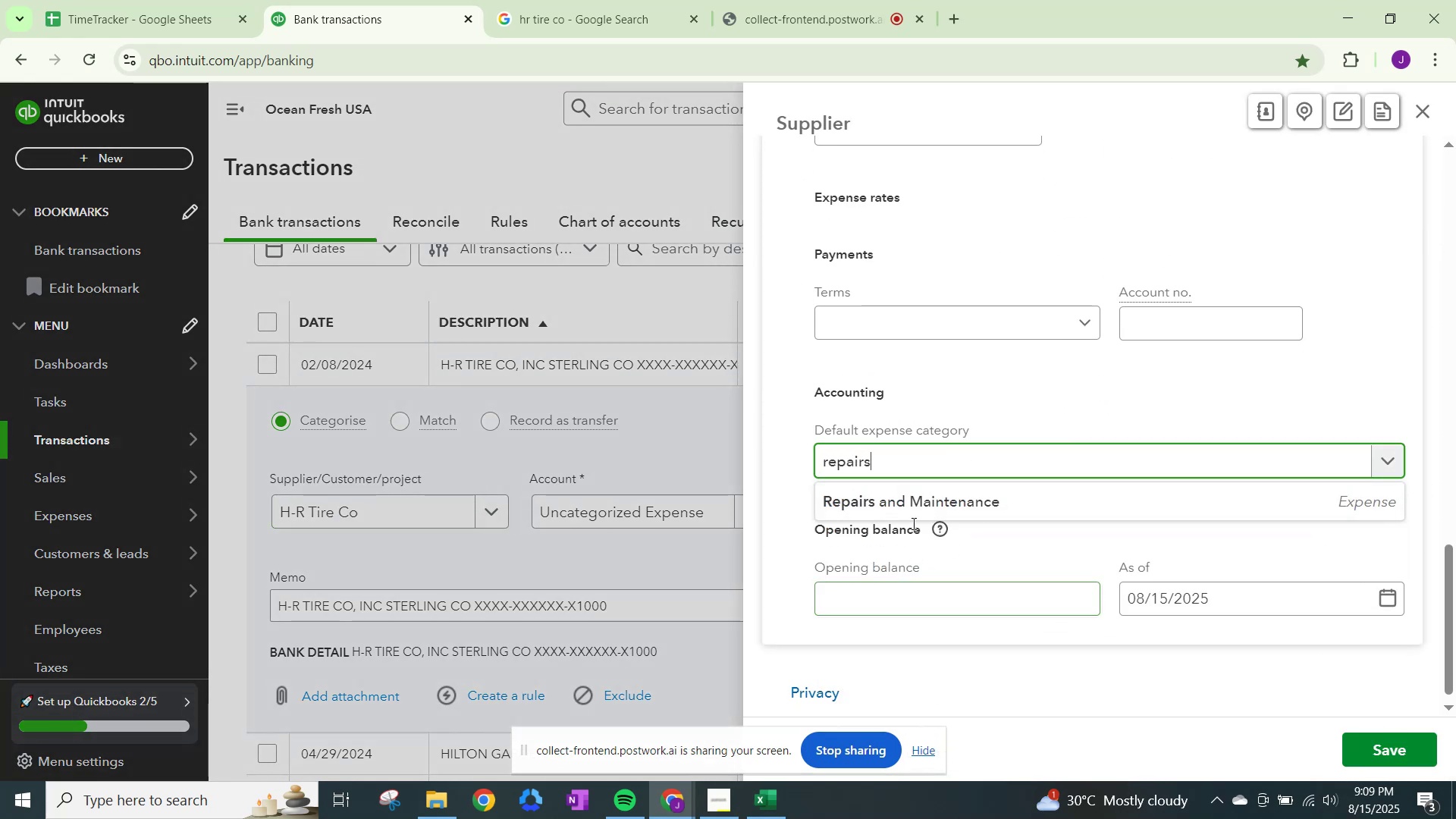 
left_click([918, 488])
 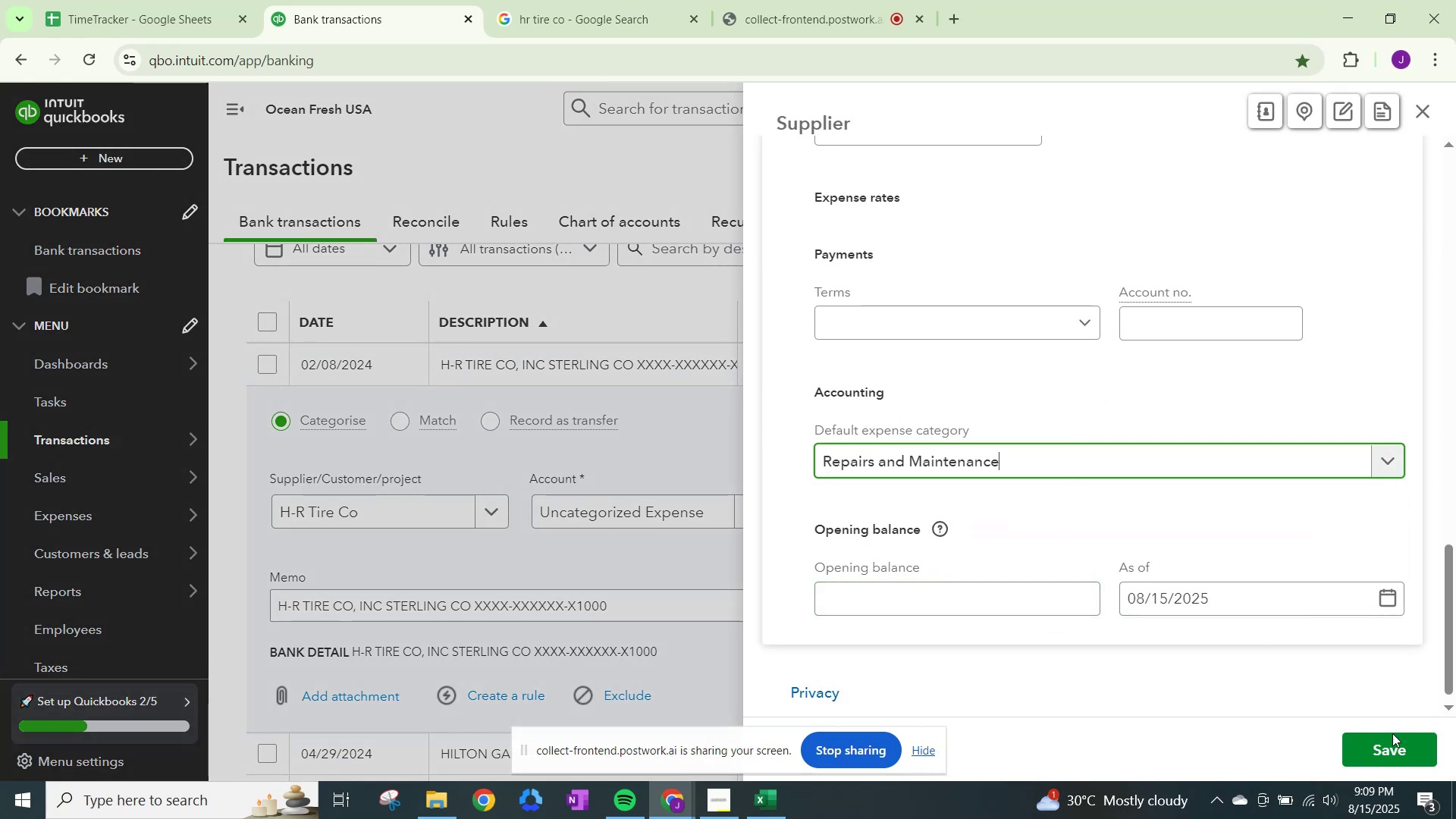 
left_click([1399, 756])
 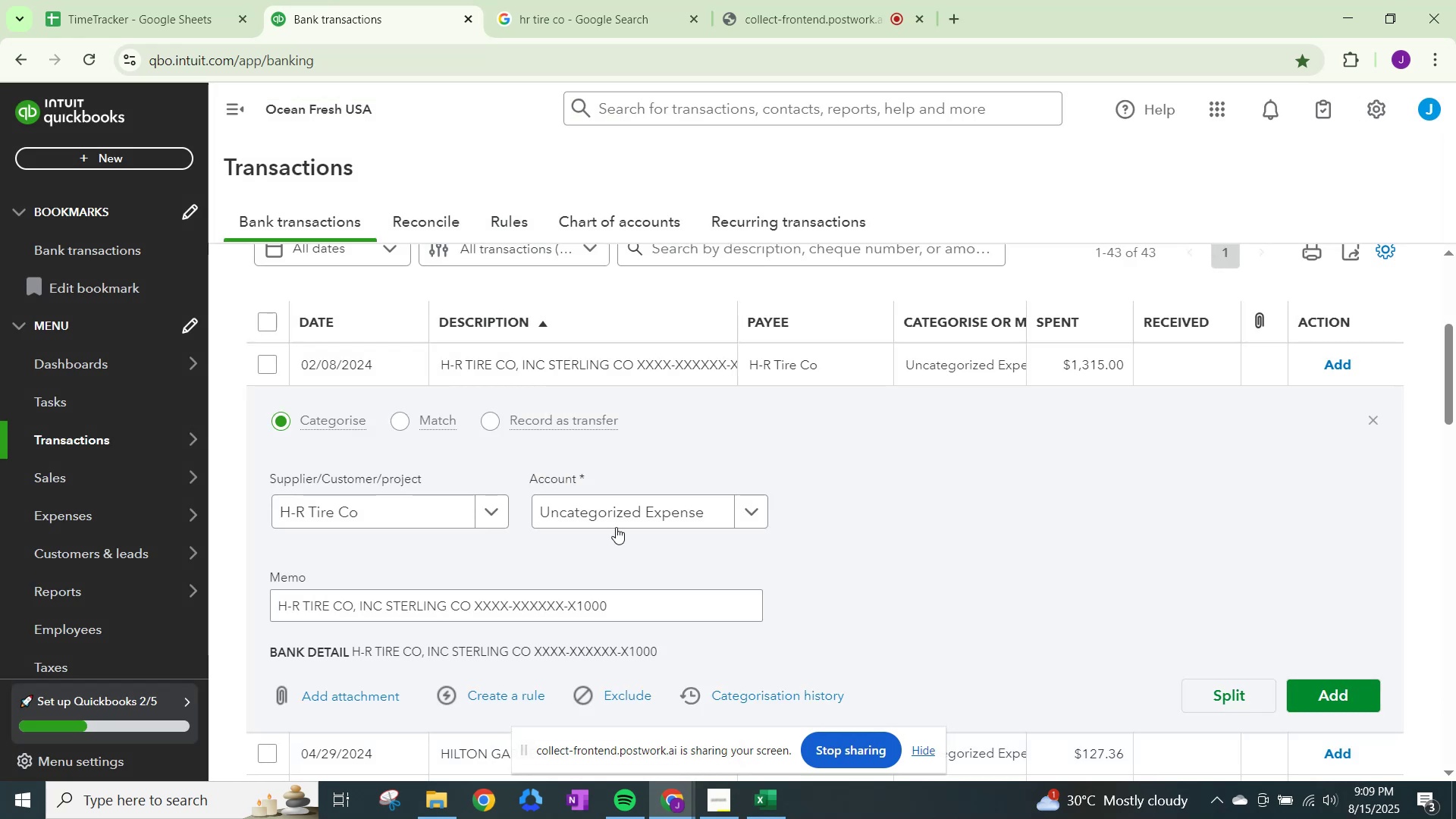 
left_click([576, 509])
 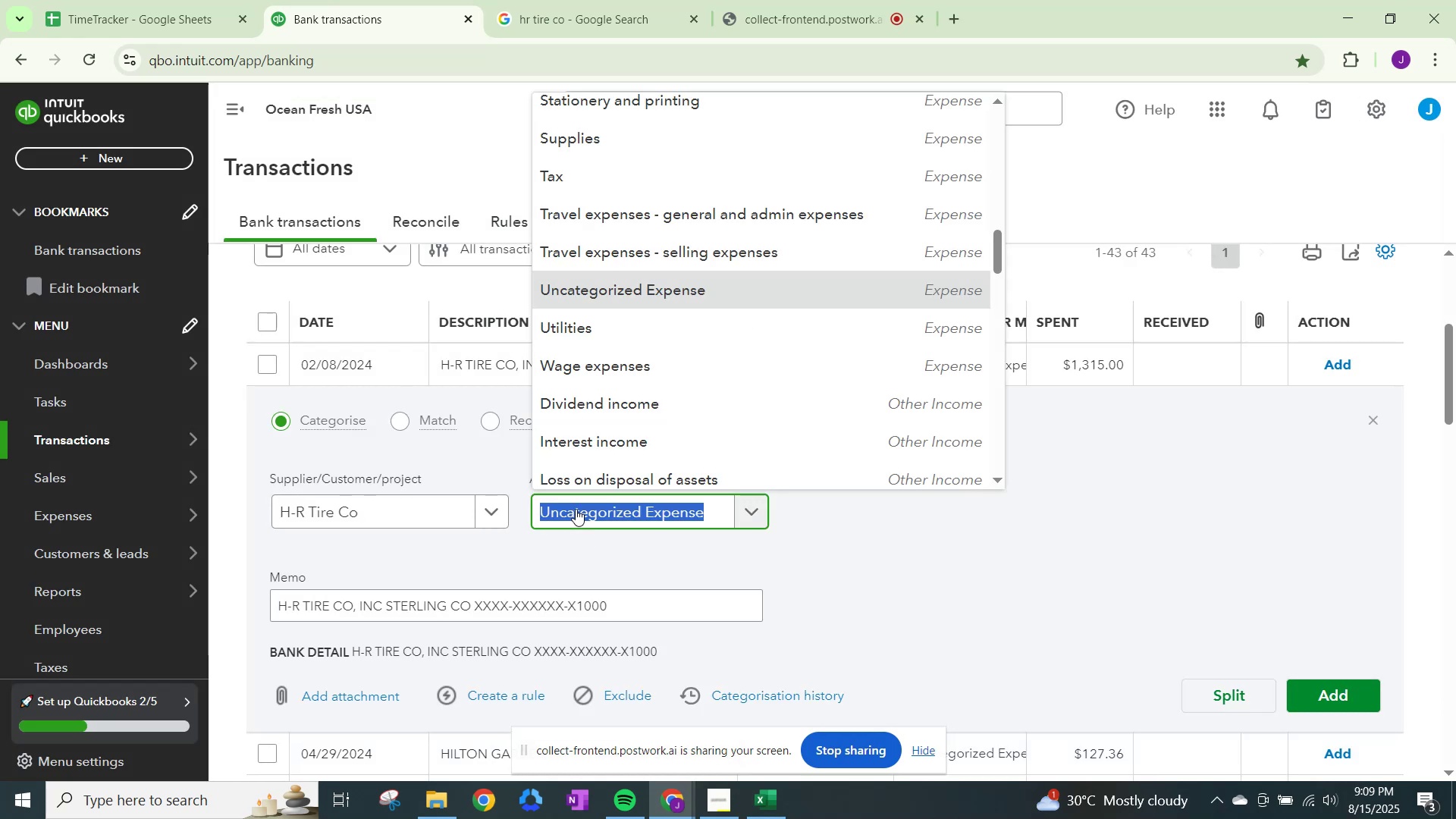 
type(repairs)
 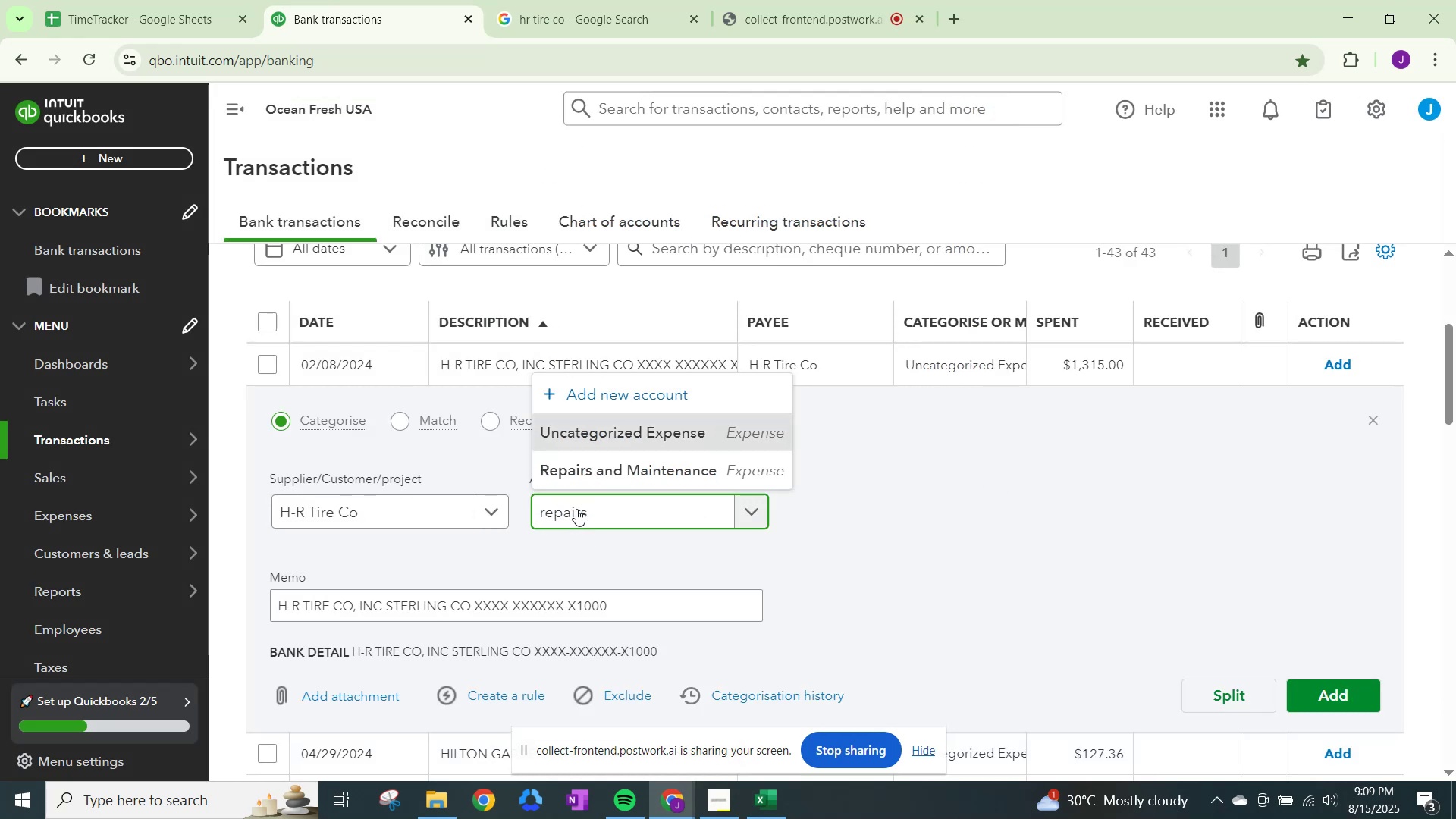 
left_click([582, 477])
 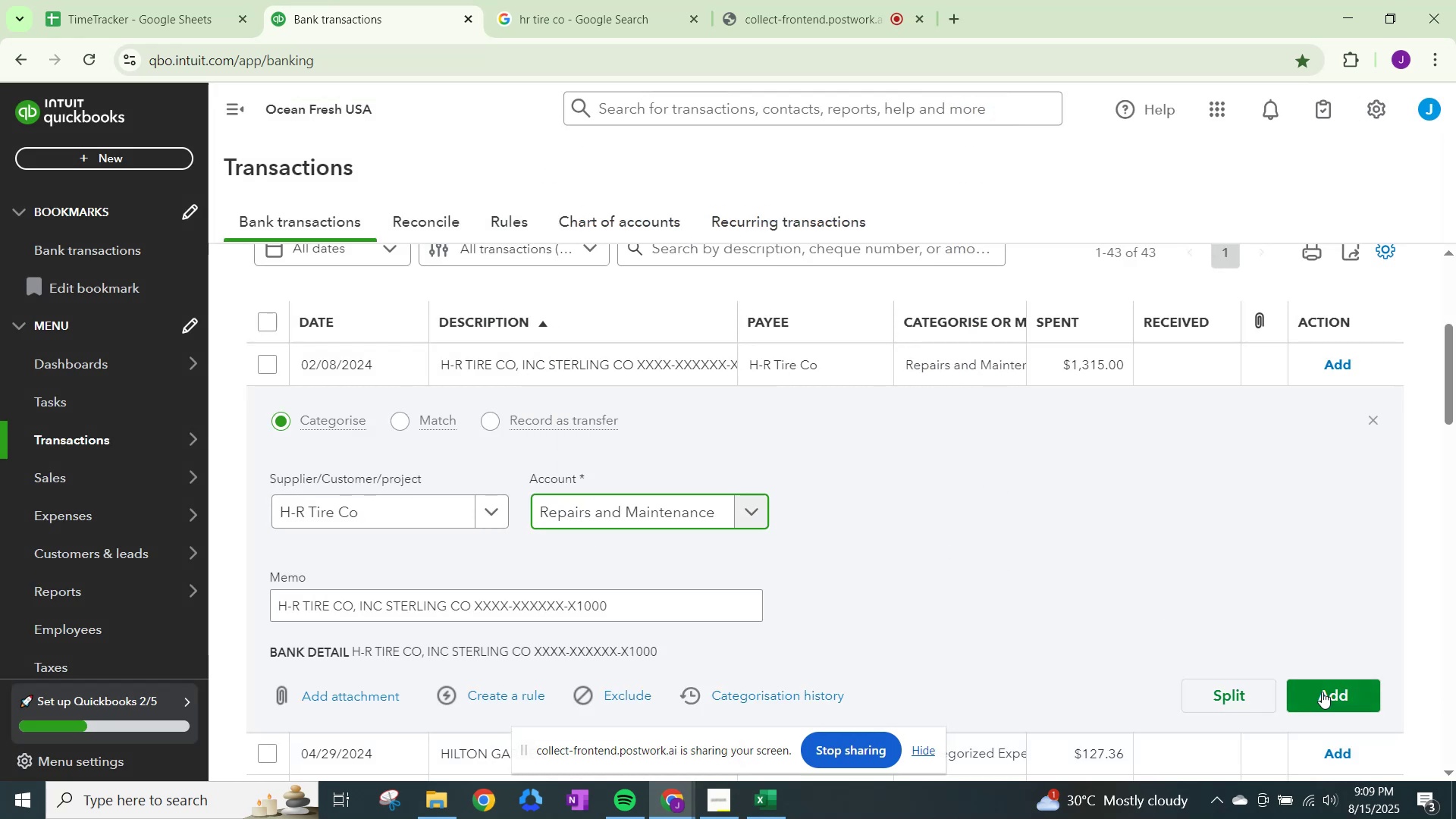 
left_click([1326, 692])
 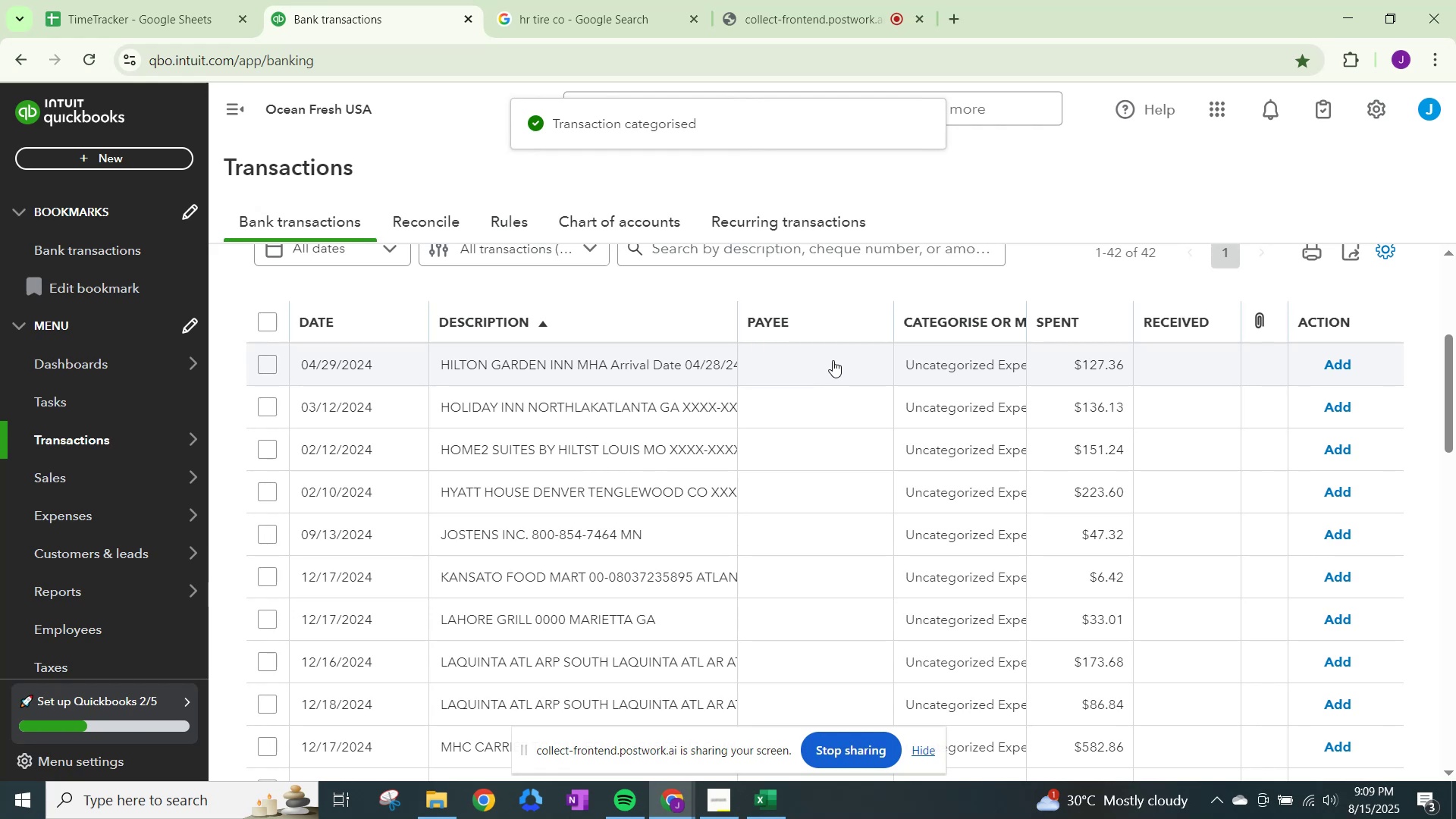 
wait(9.66)
 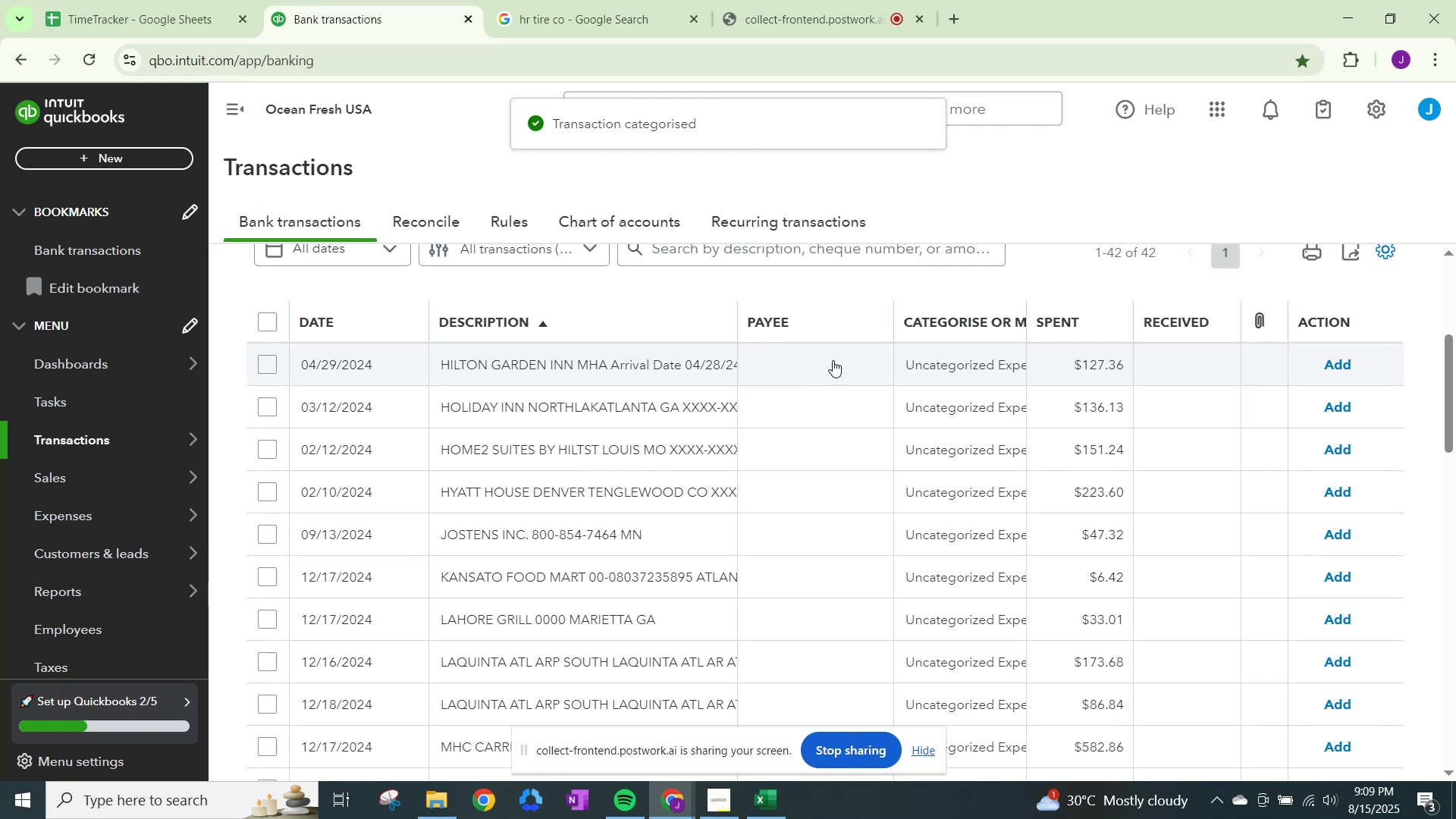 
left_click([977, 365])
 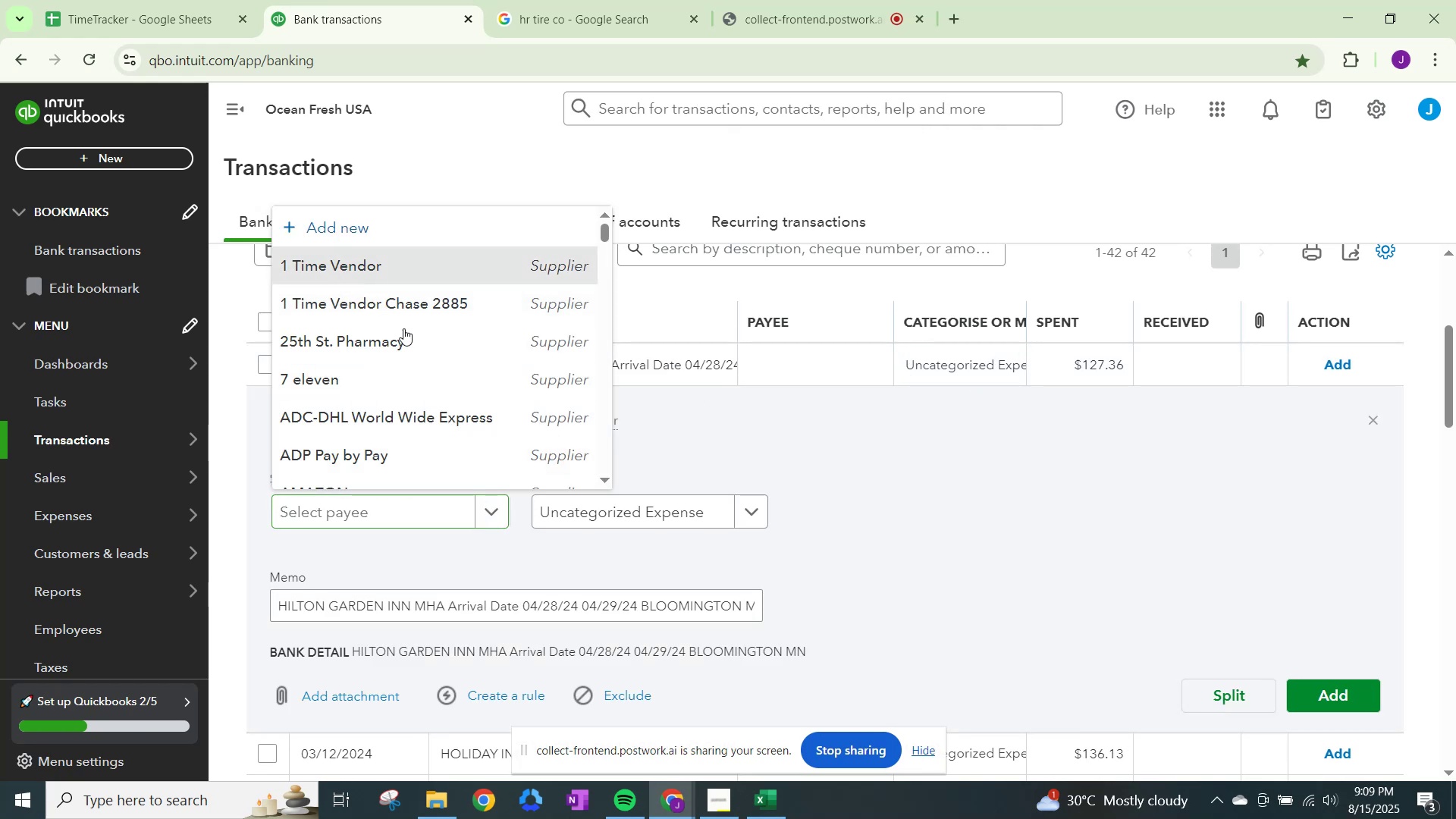 
left_click([578, 512])
 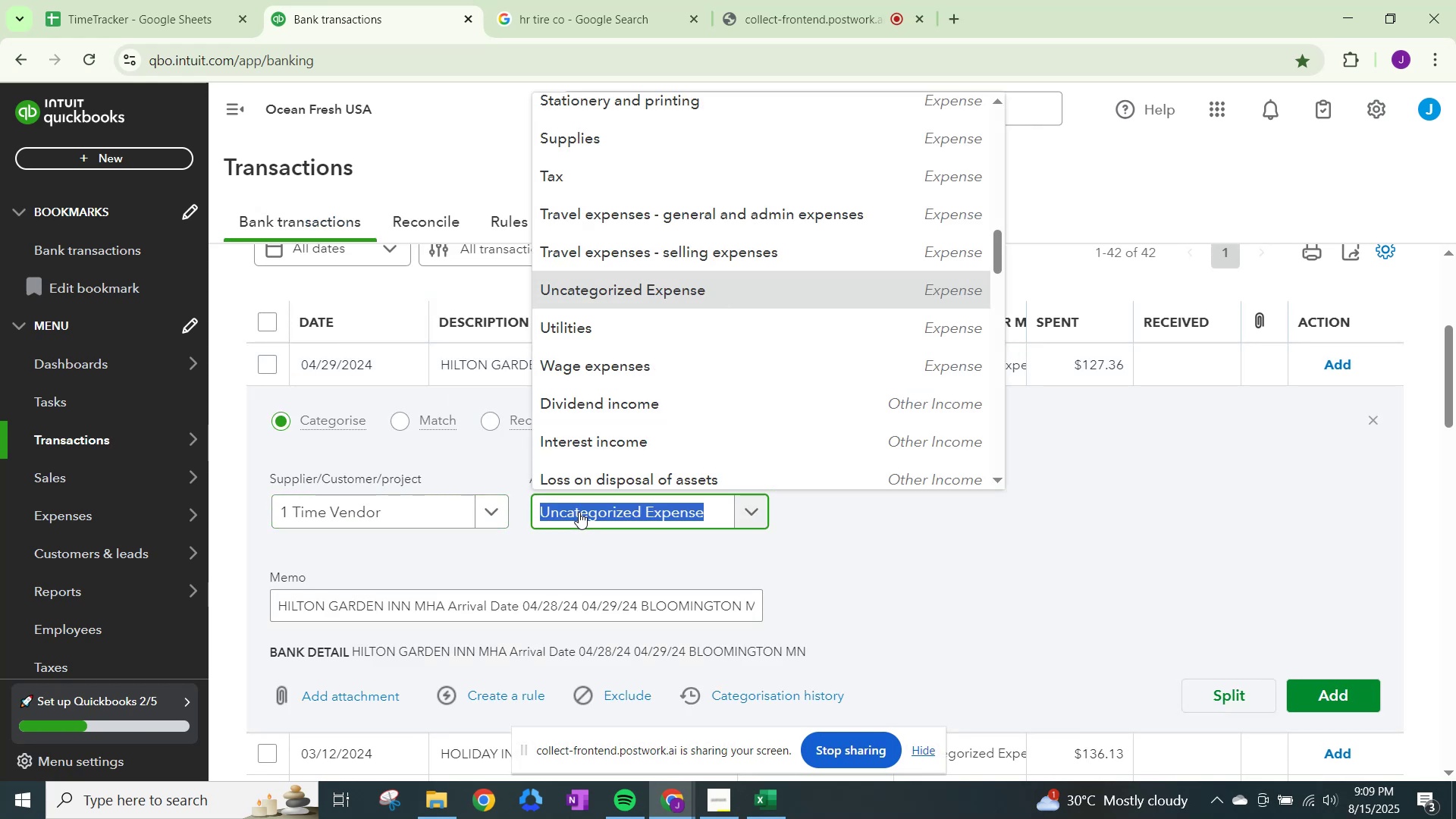 
type(tr)
 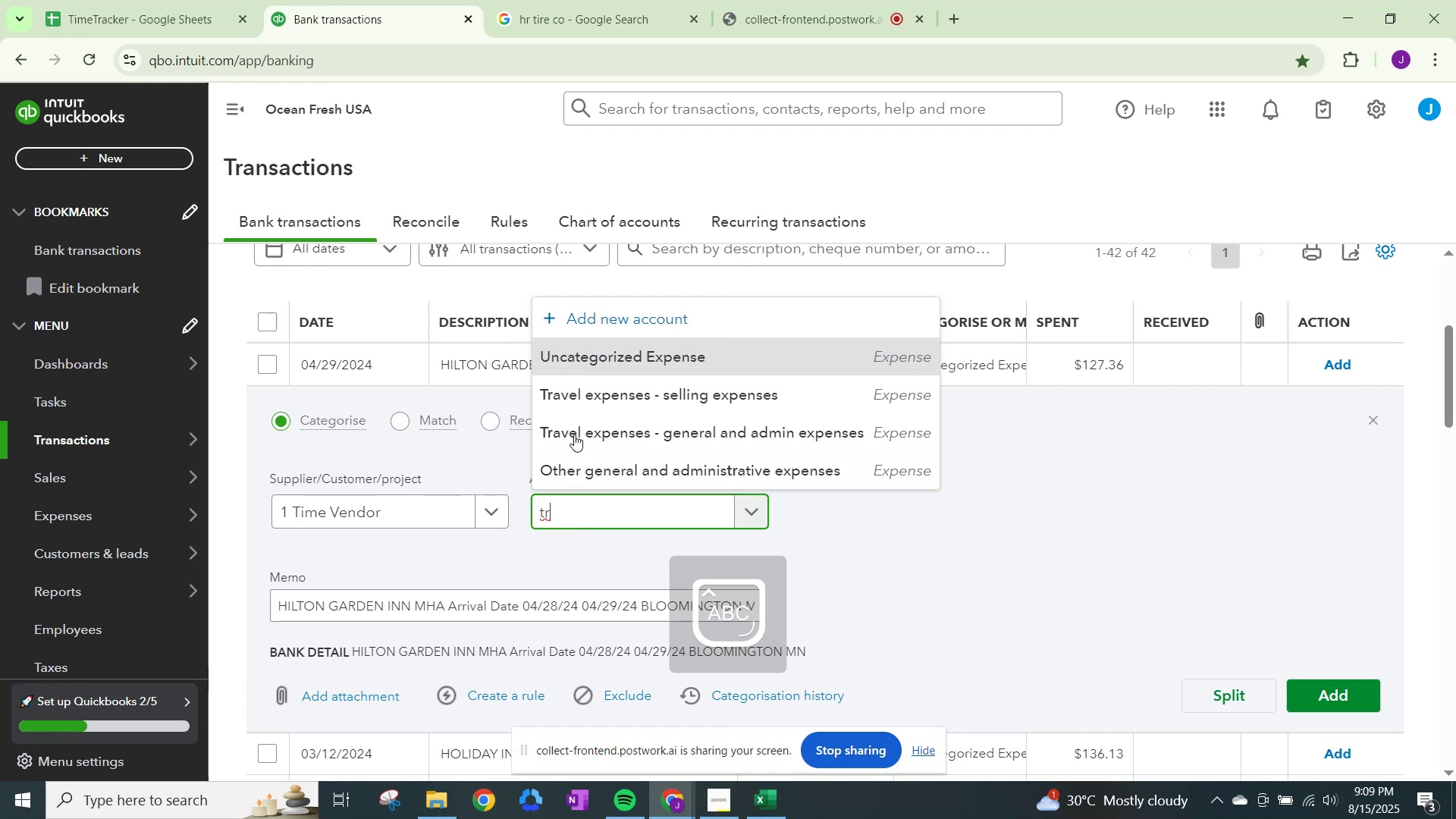 
left_click([582, 410])
 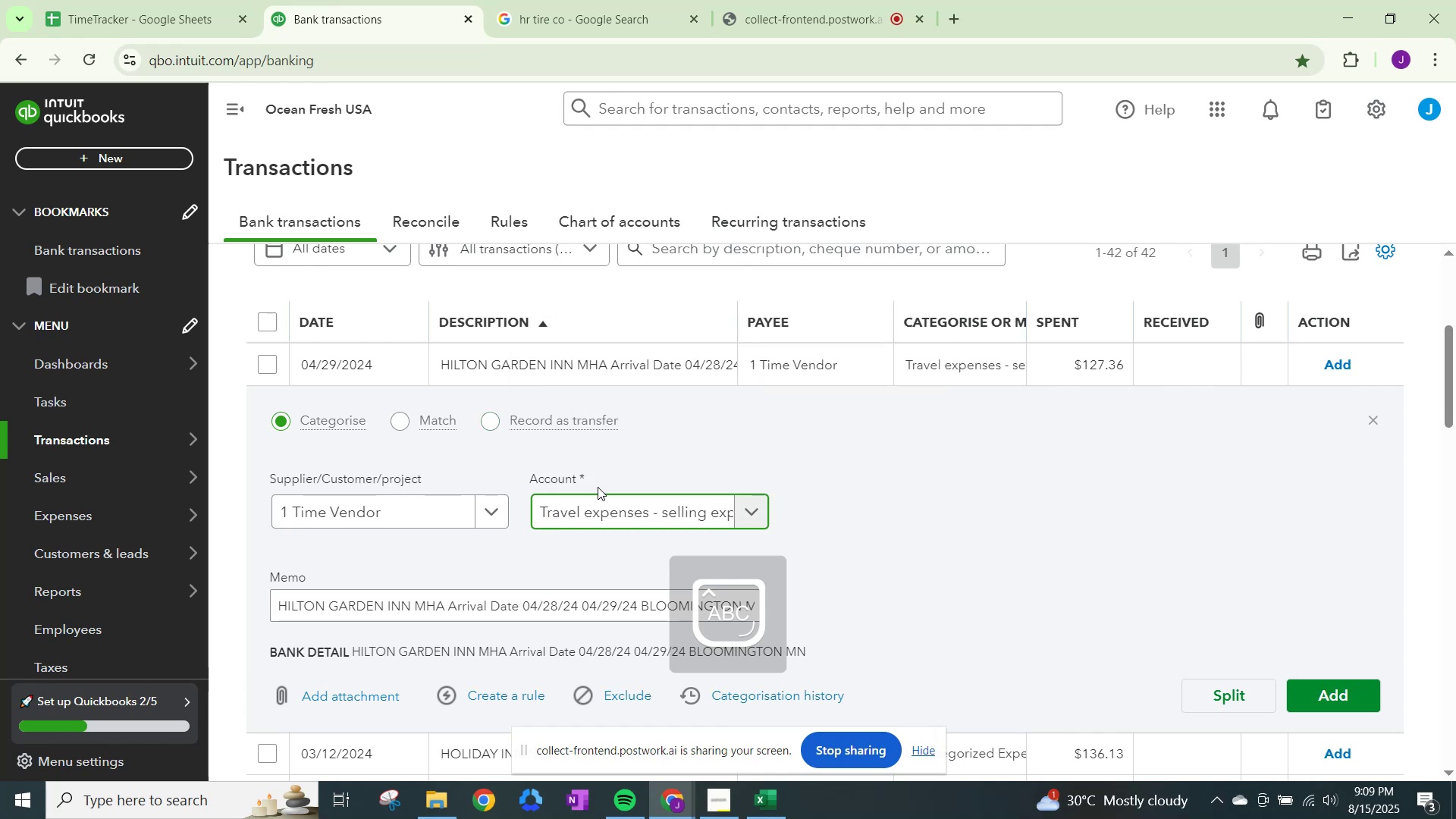 
left_click([606, 519])
 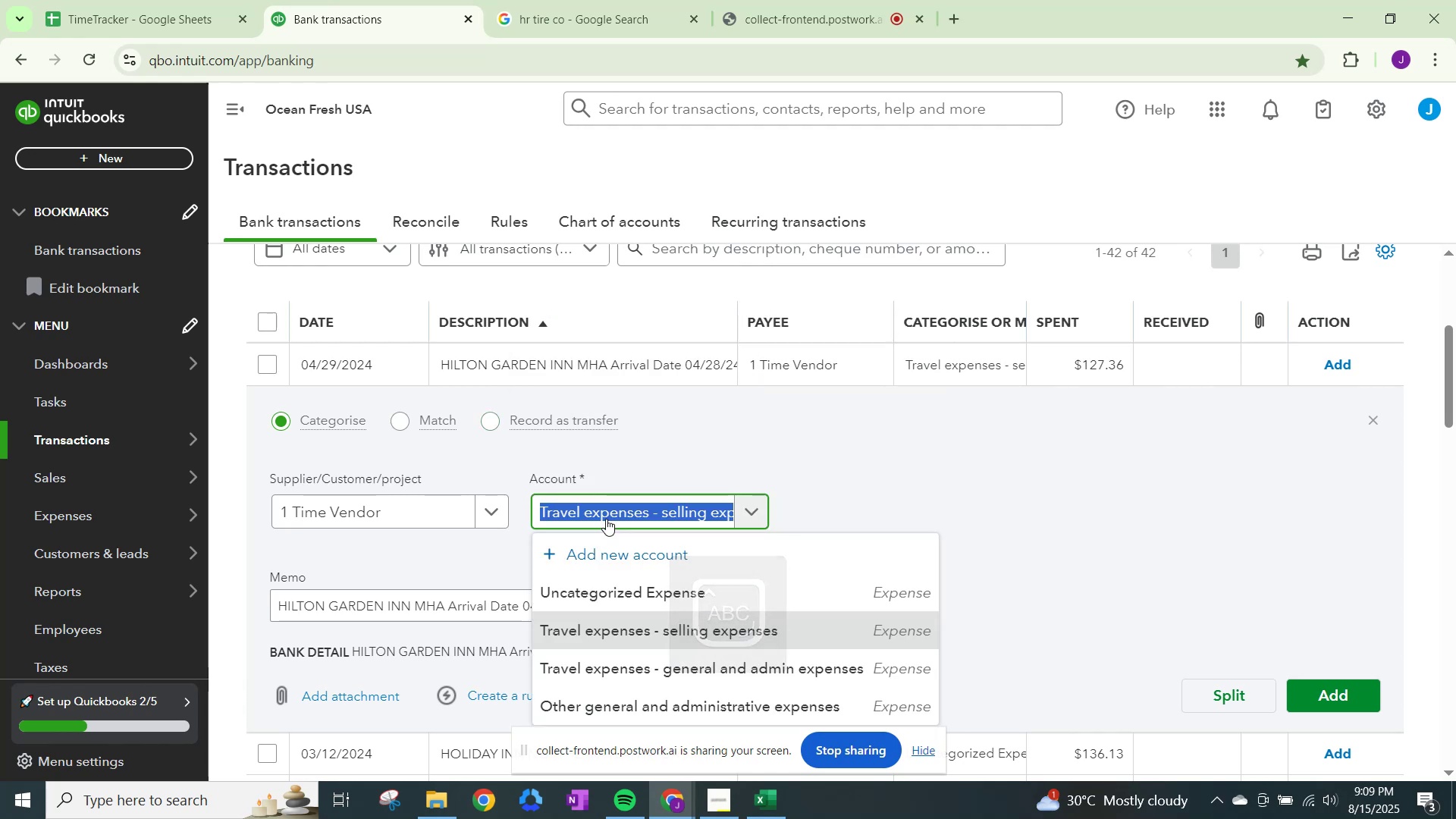 
type(travel)
 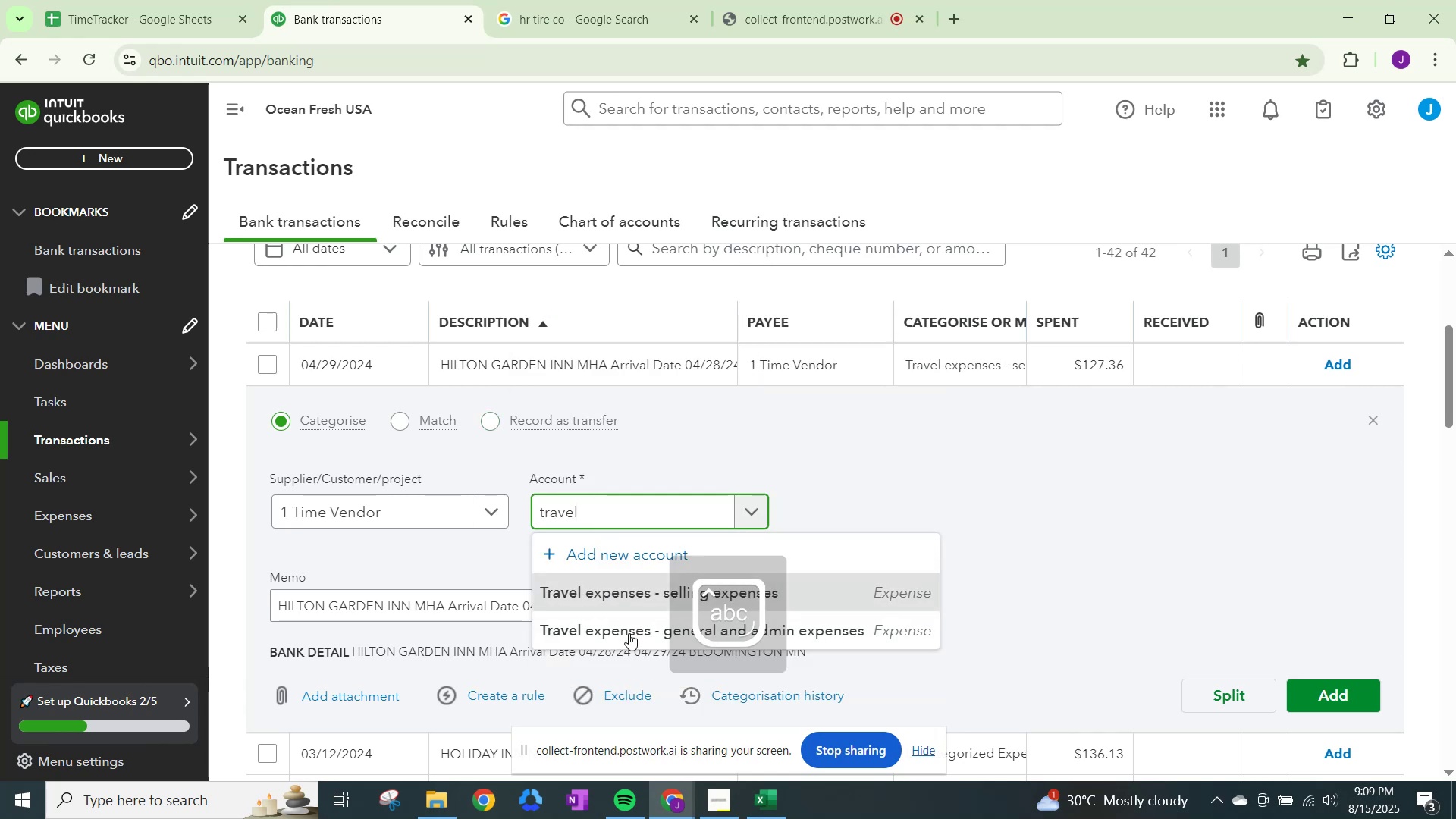 
left_click([629, 633])
 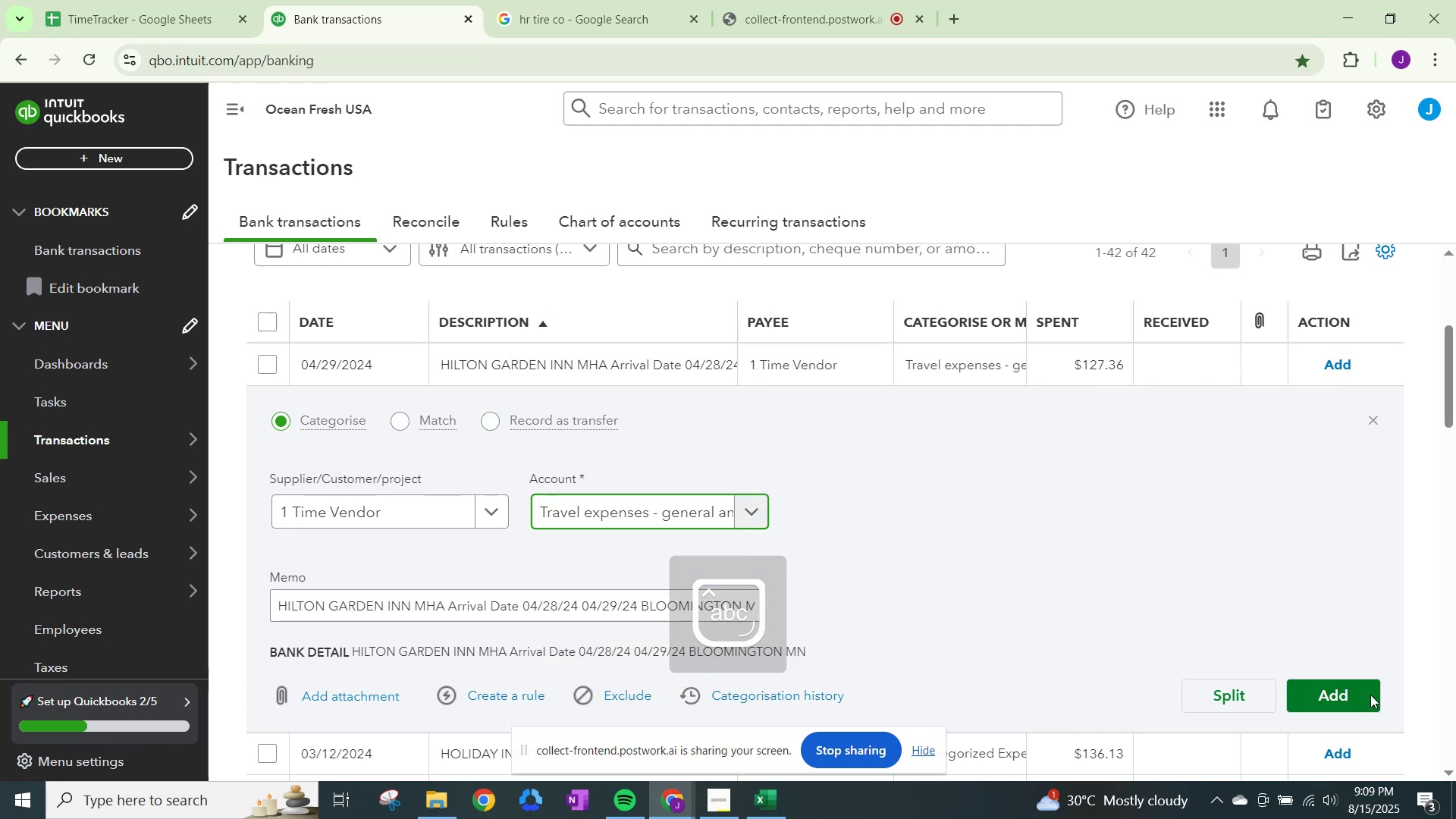 
left_click([1348, 689])
 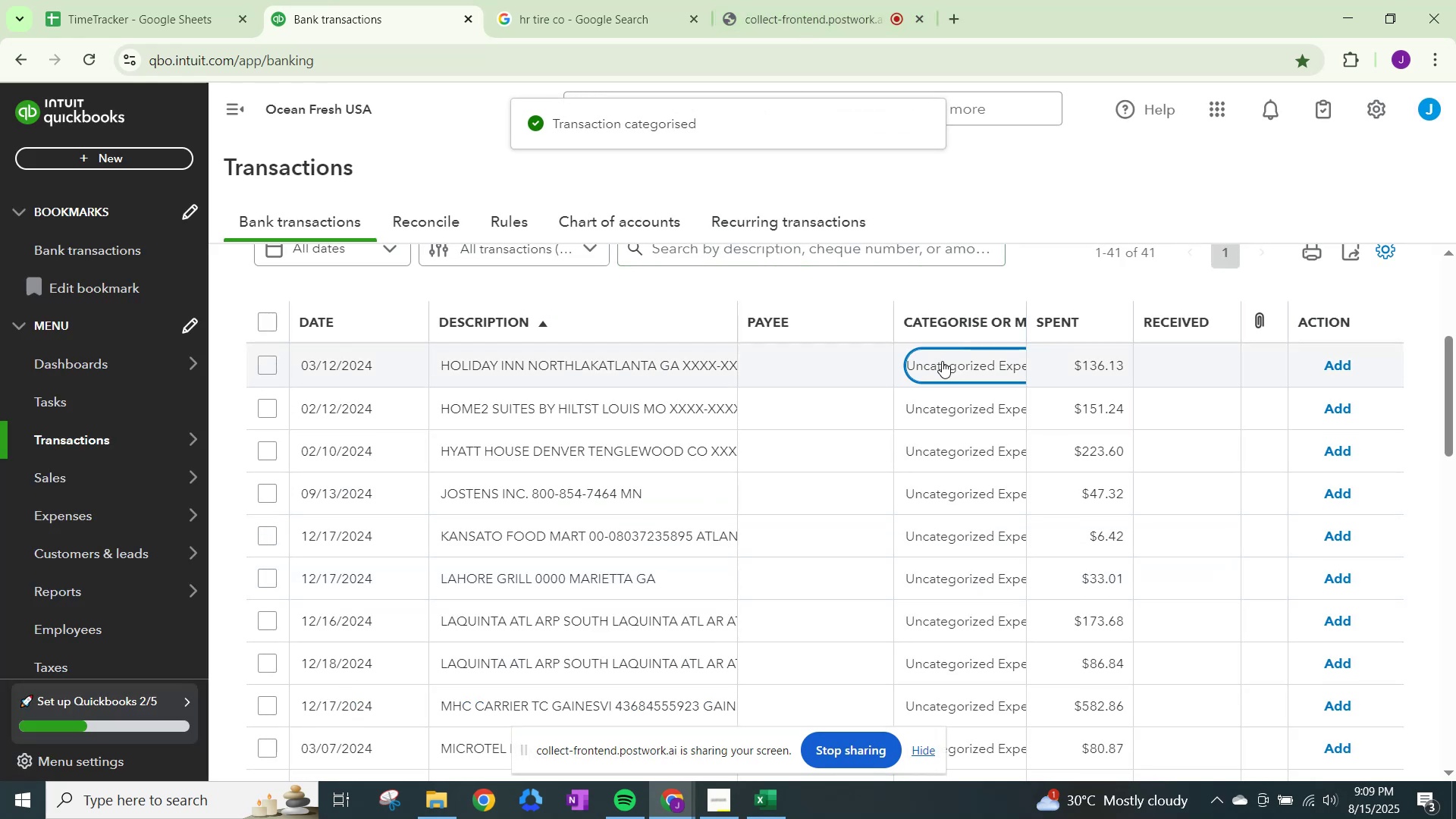 
left_click([445, 519])
 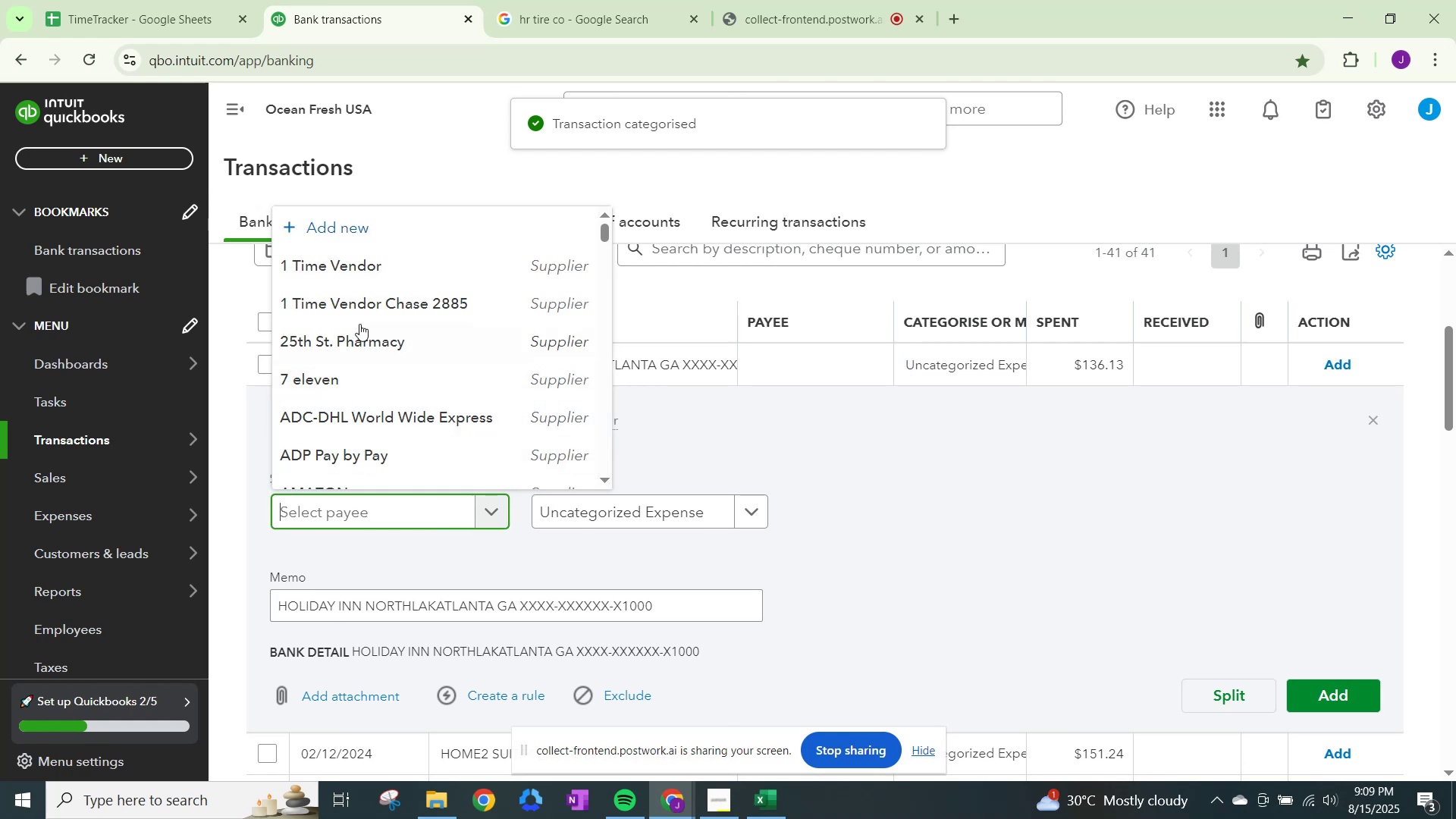 
left_click([353, 262])
 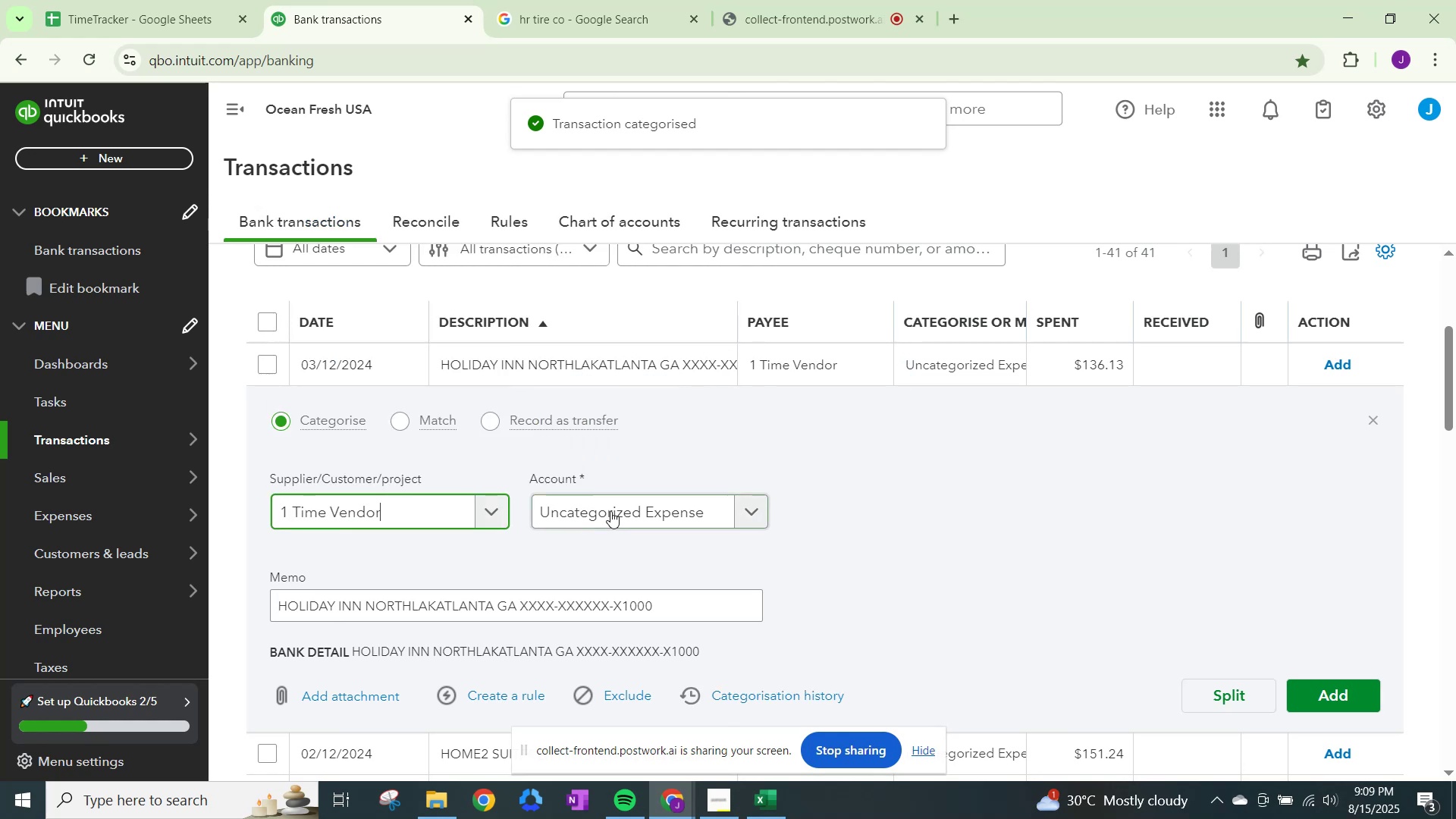 
left_click([612, 515])
 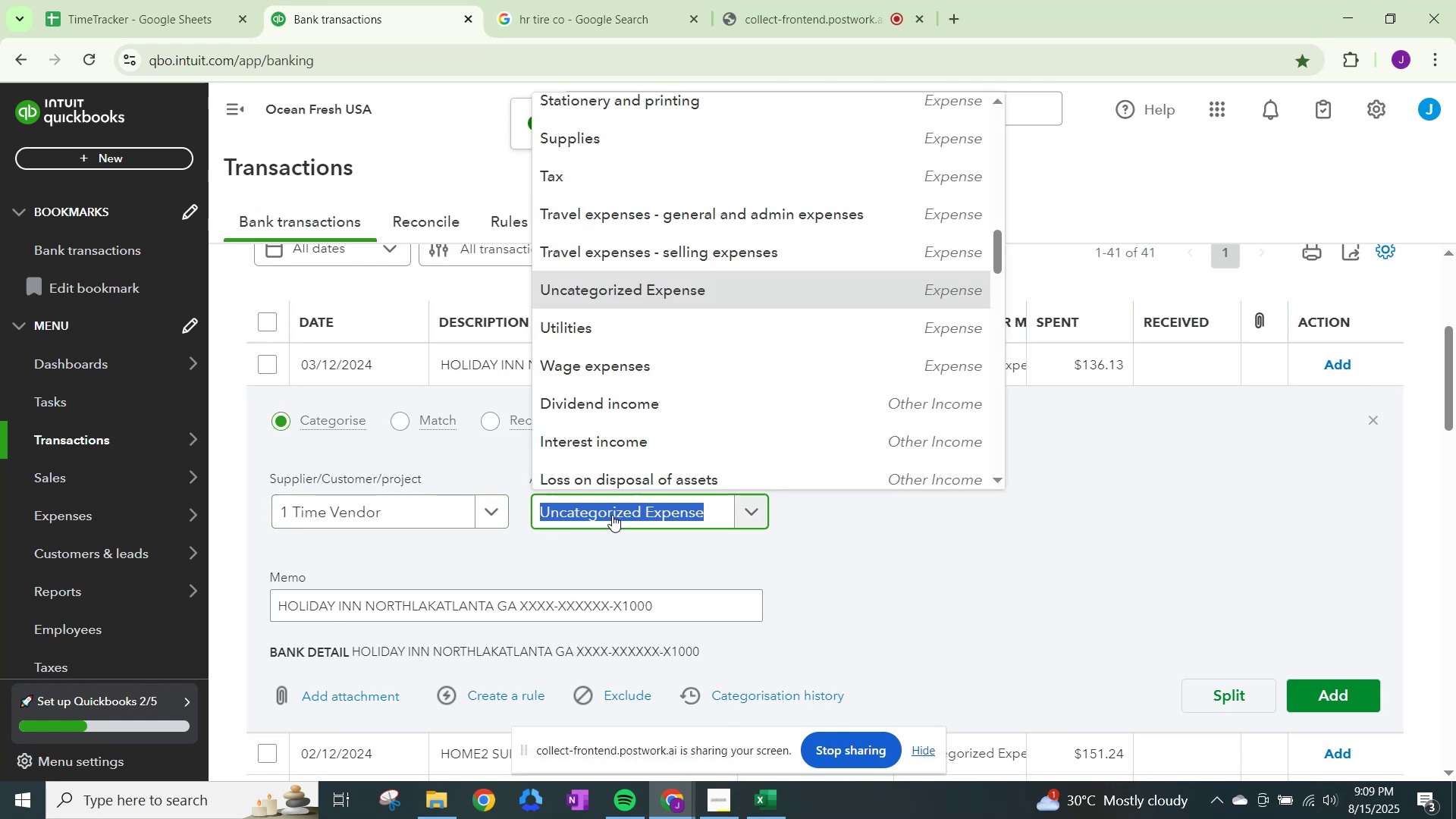 
type(travel)
 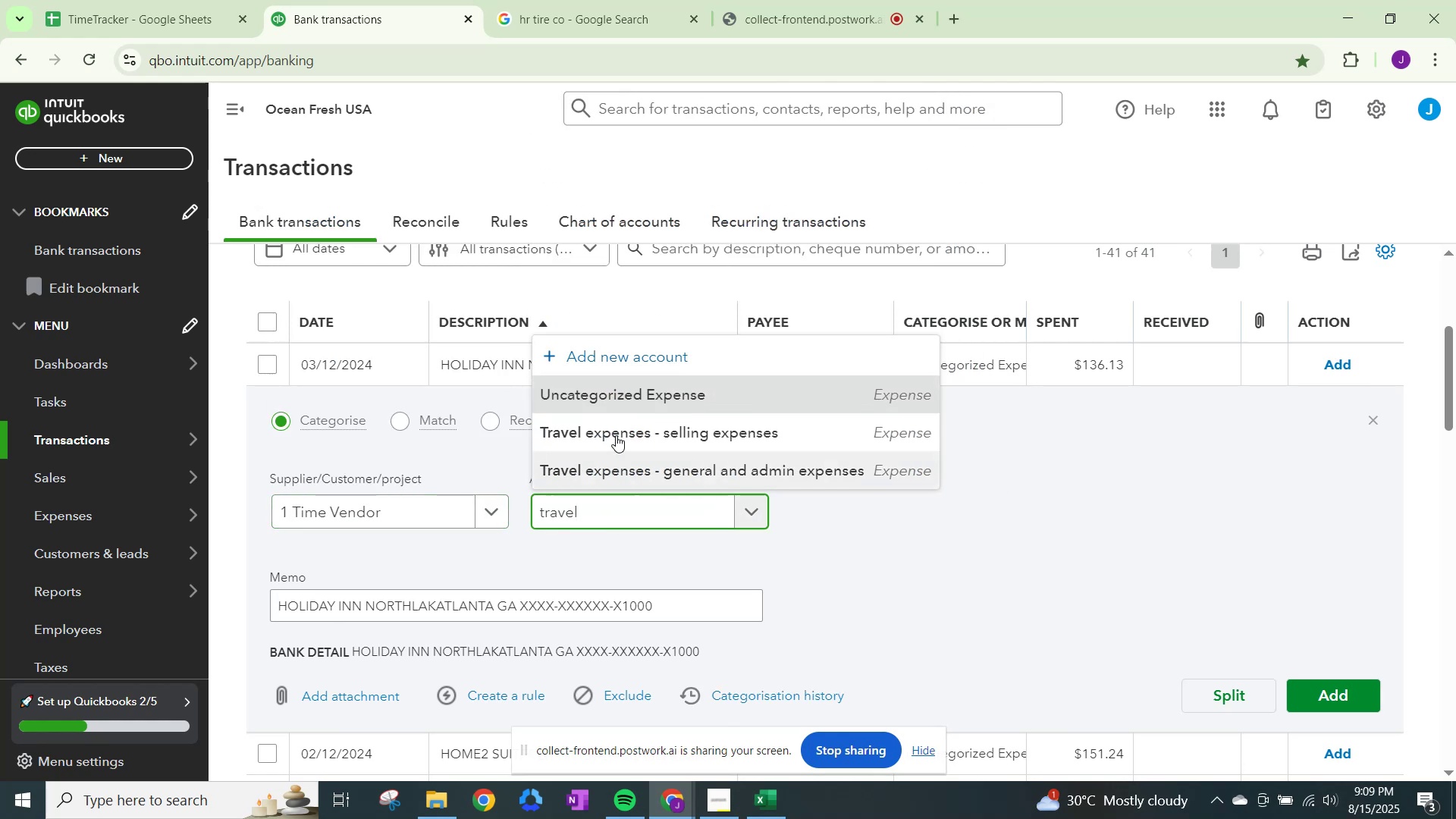 
left_click([616, 423])
 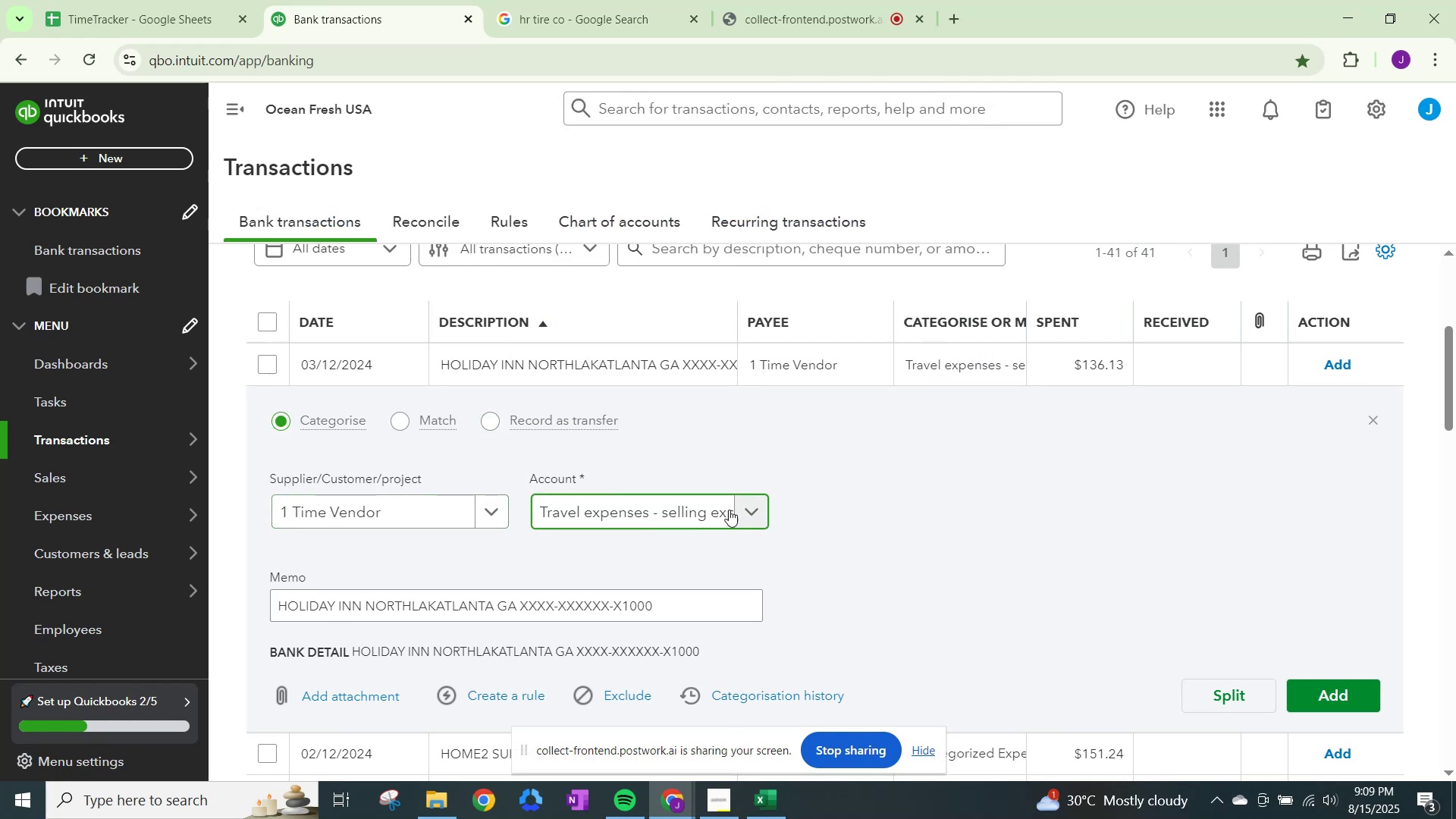 
left_click([759, 513])
 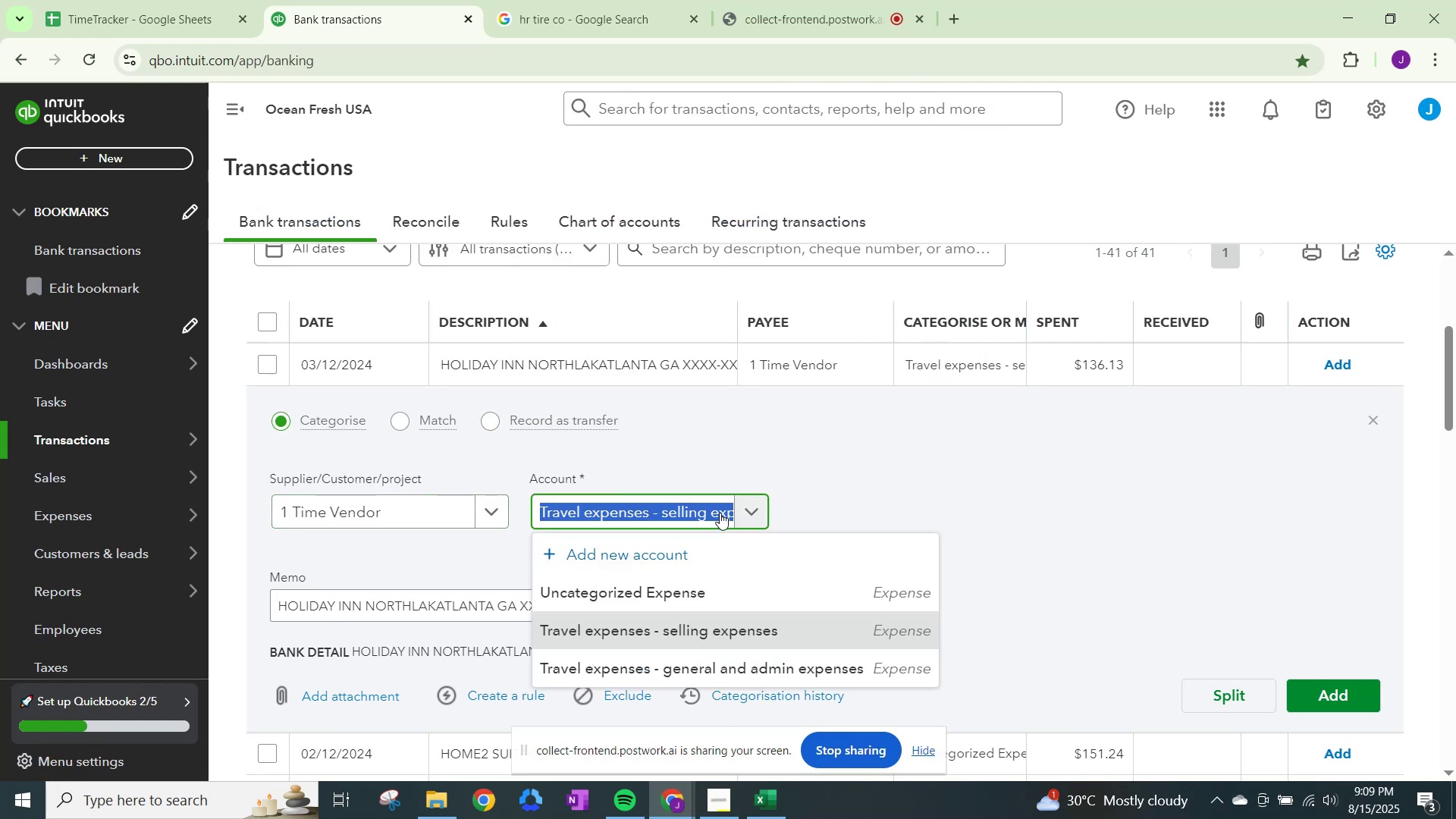 
type(travel)
 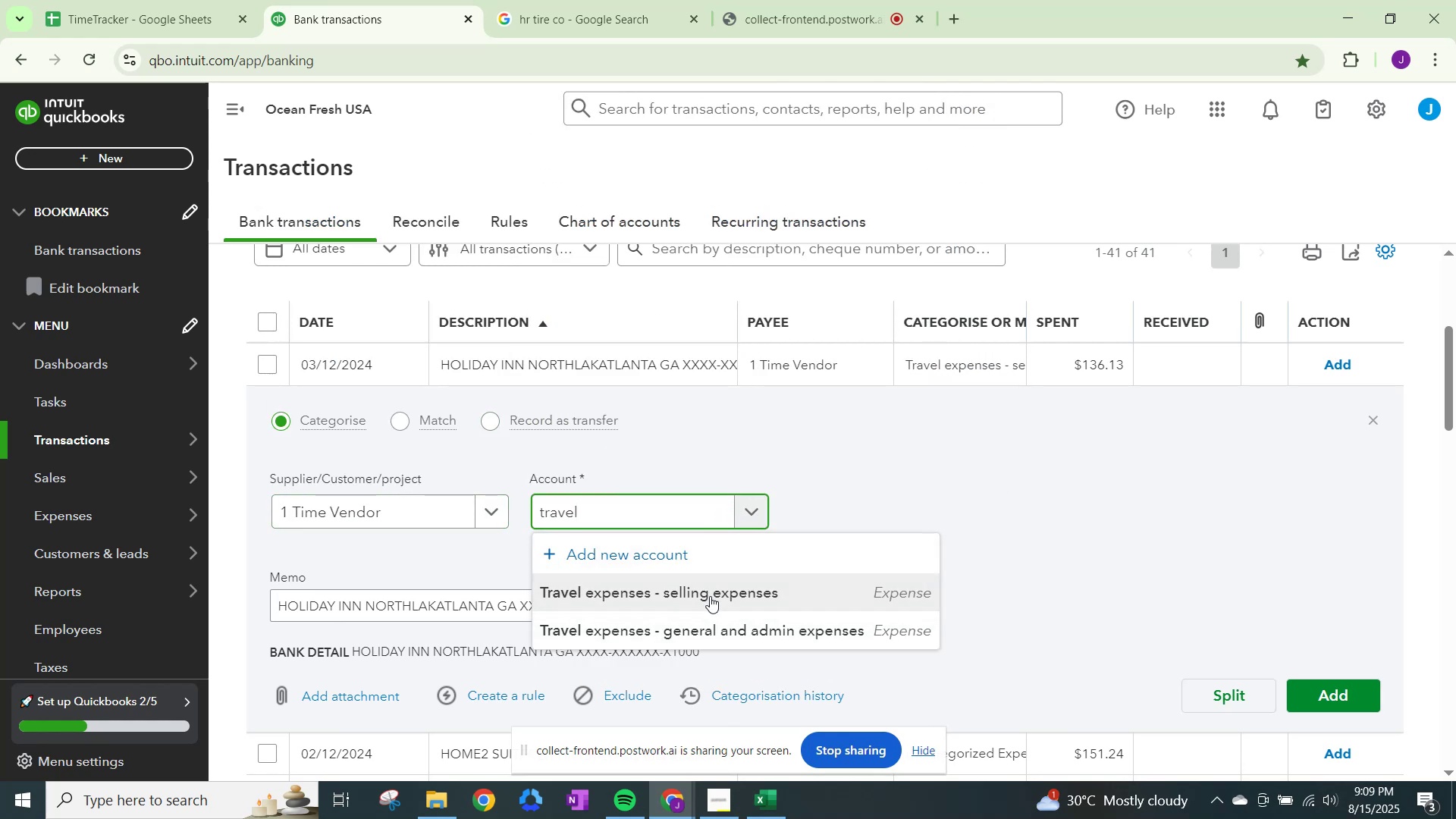 
left_click([714, 618])
 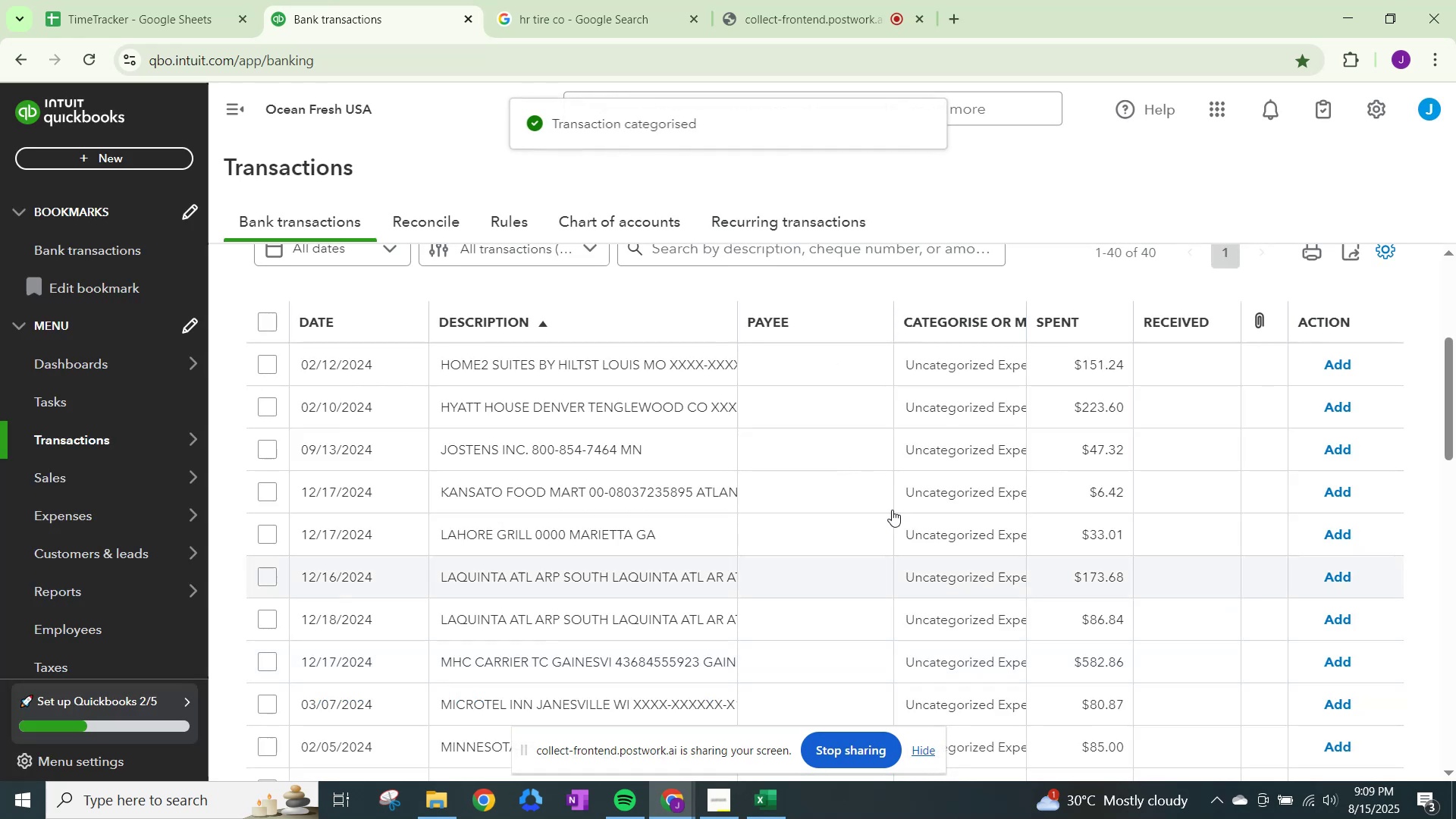 
left_click([922, 358])
 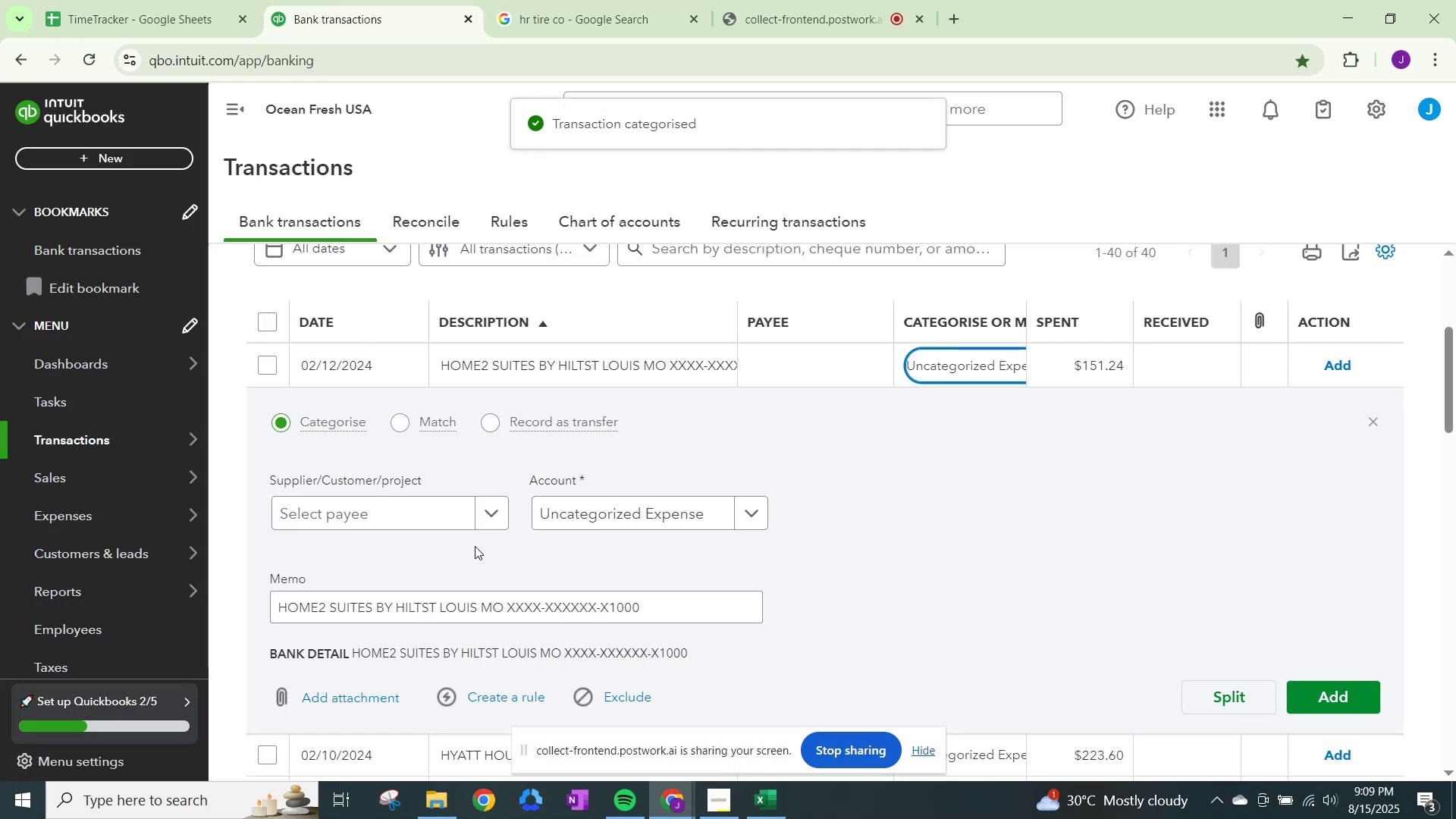 
left_click([402, 512])
 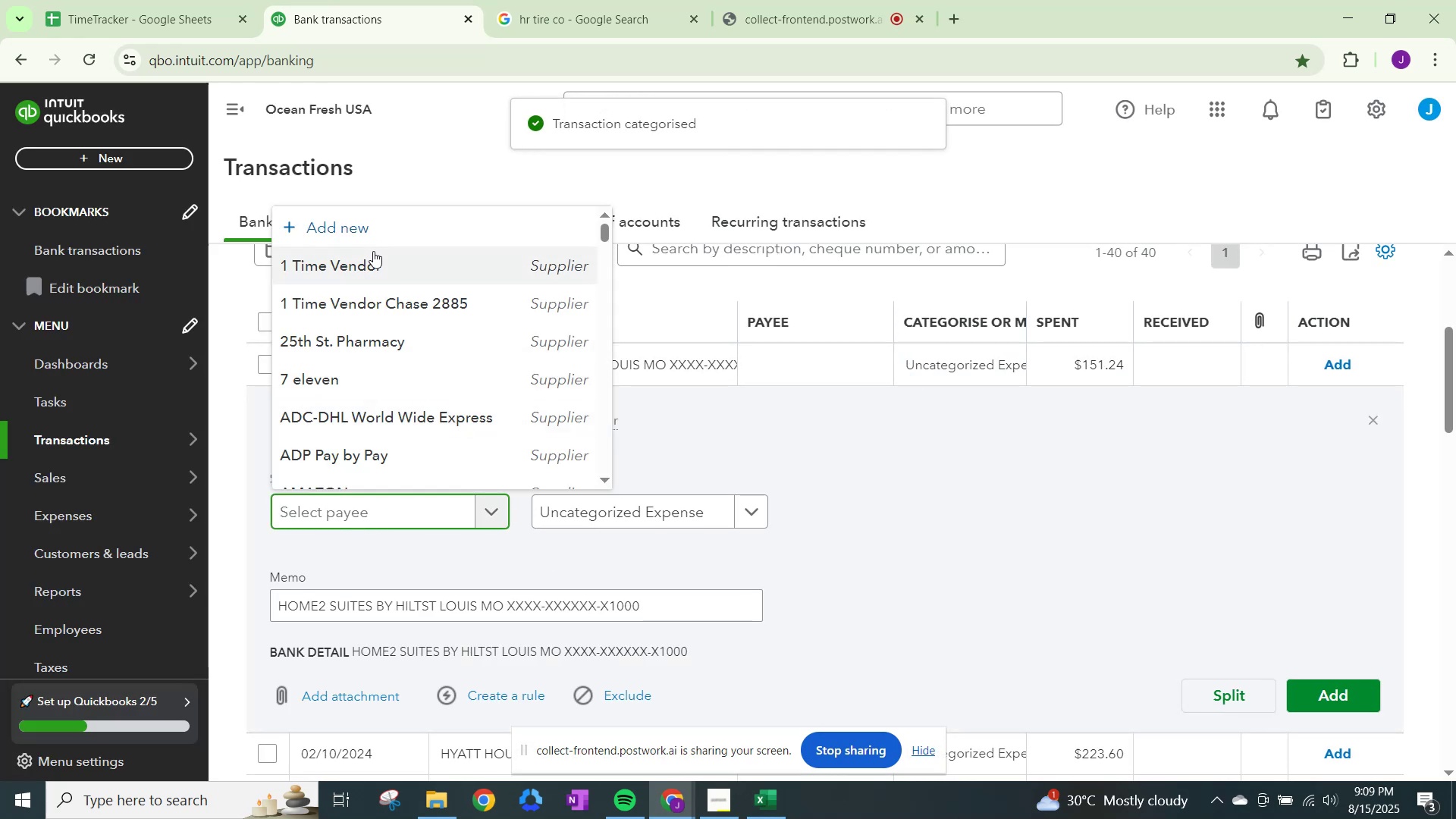 
left_click([373, 270])
 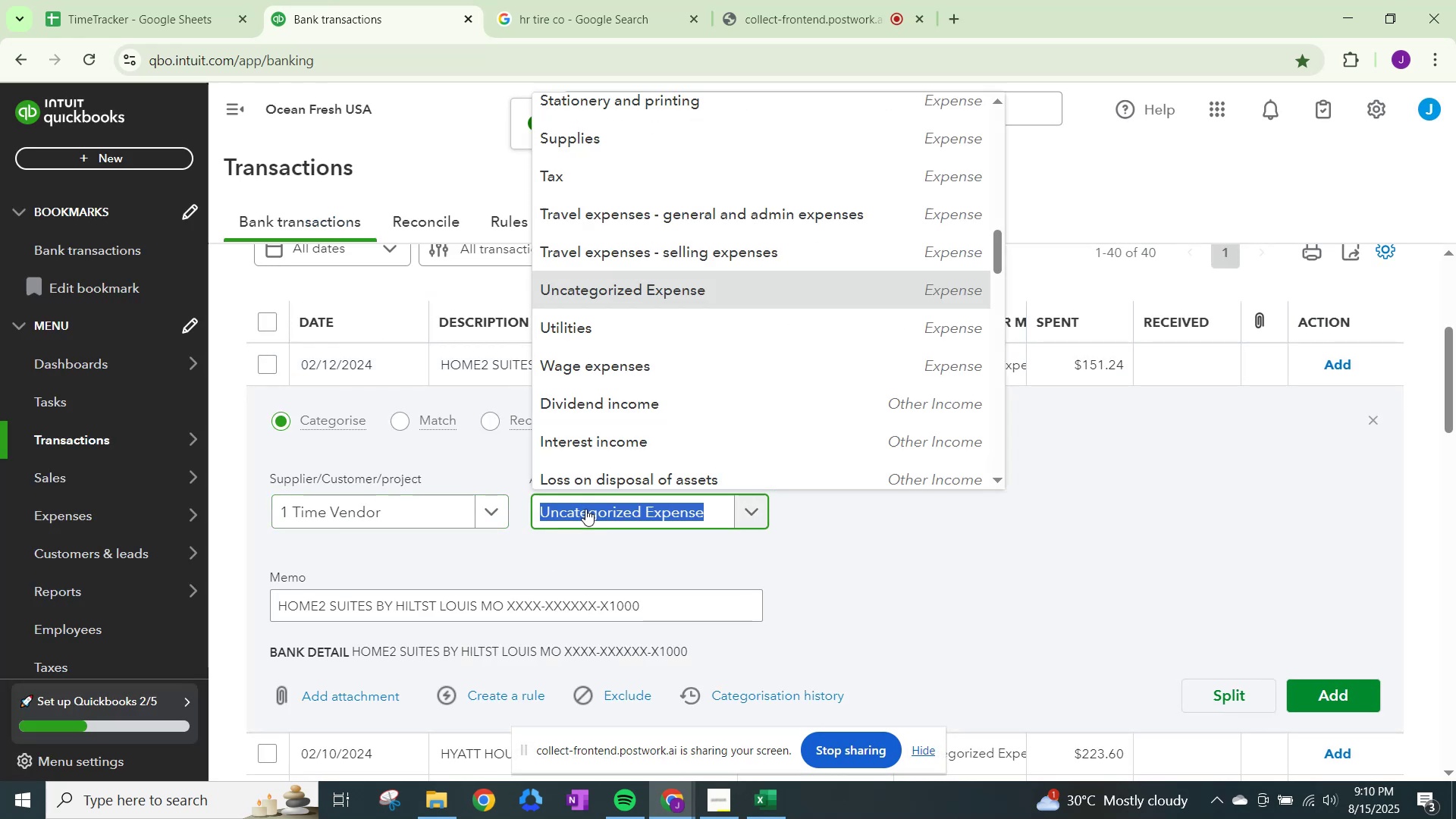 
type(trave)
 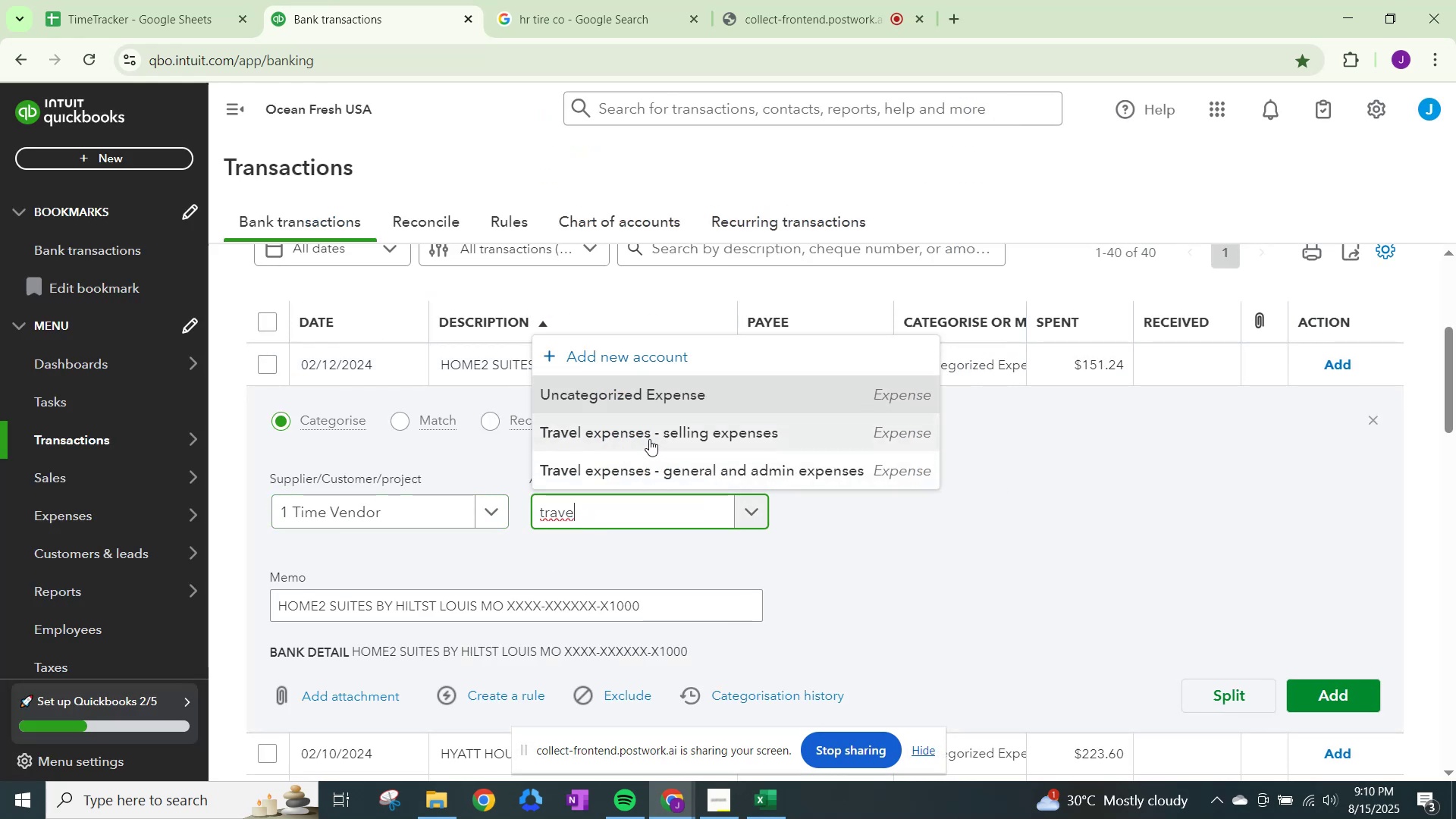 
left_click([660, 475])
 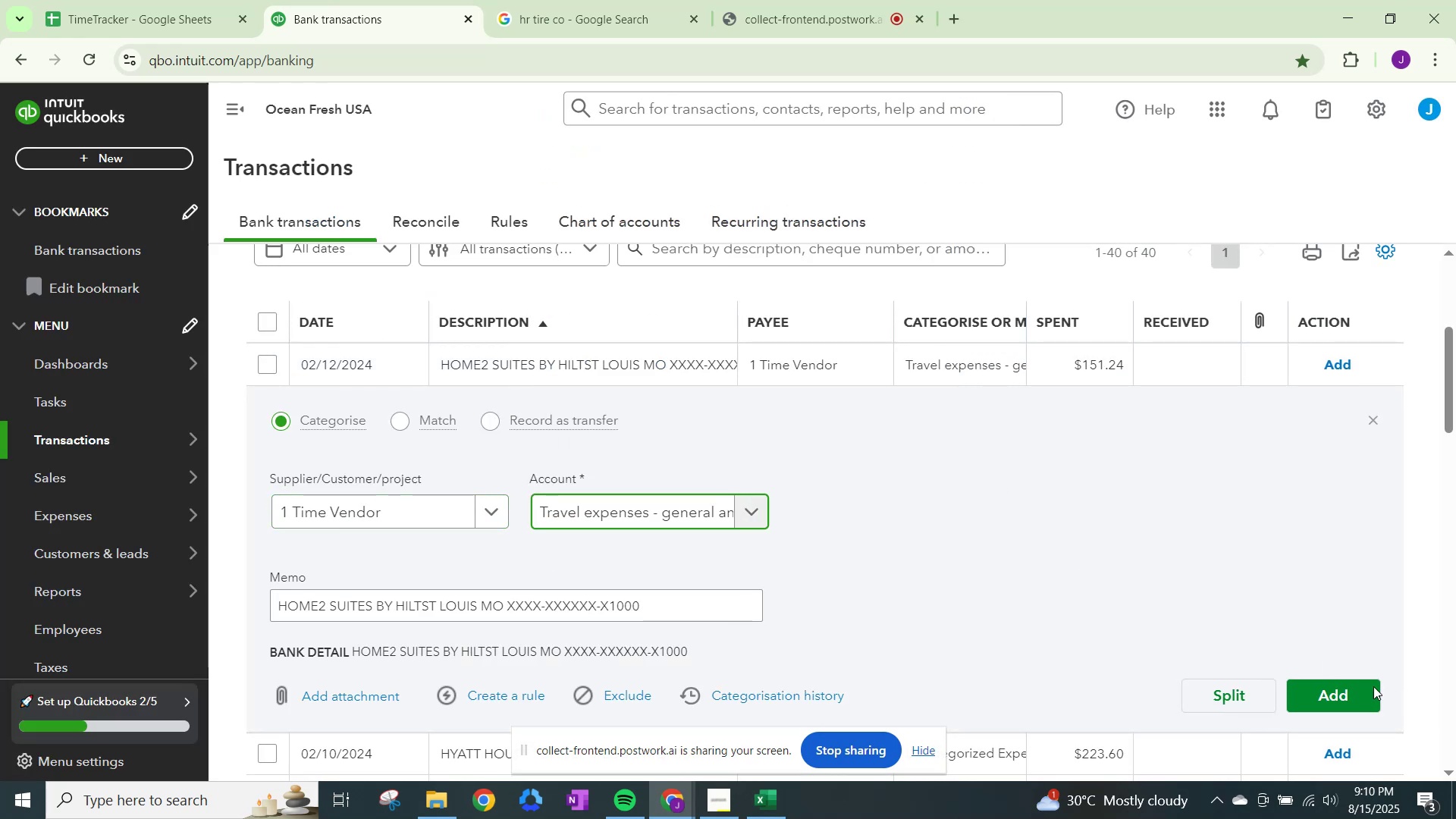 
left_click([1354, 688])
 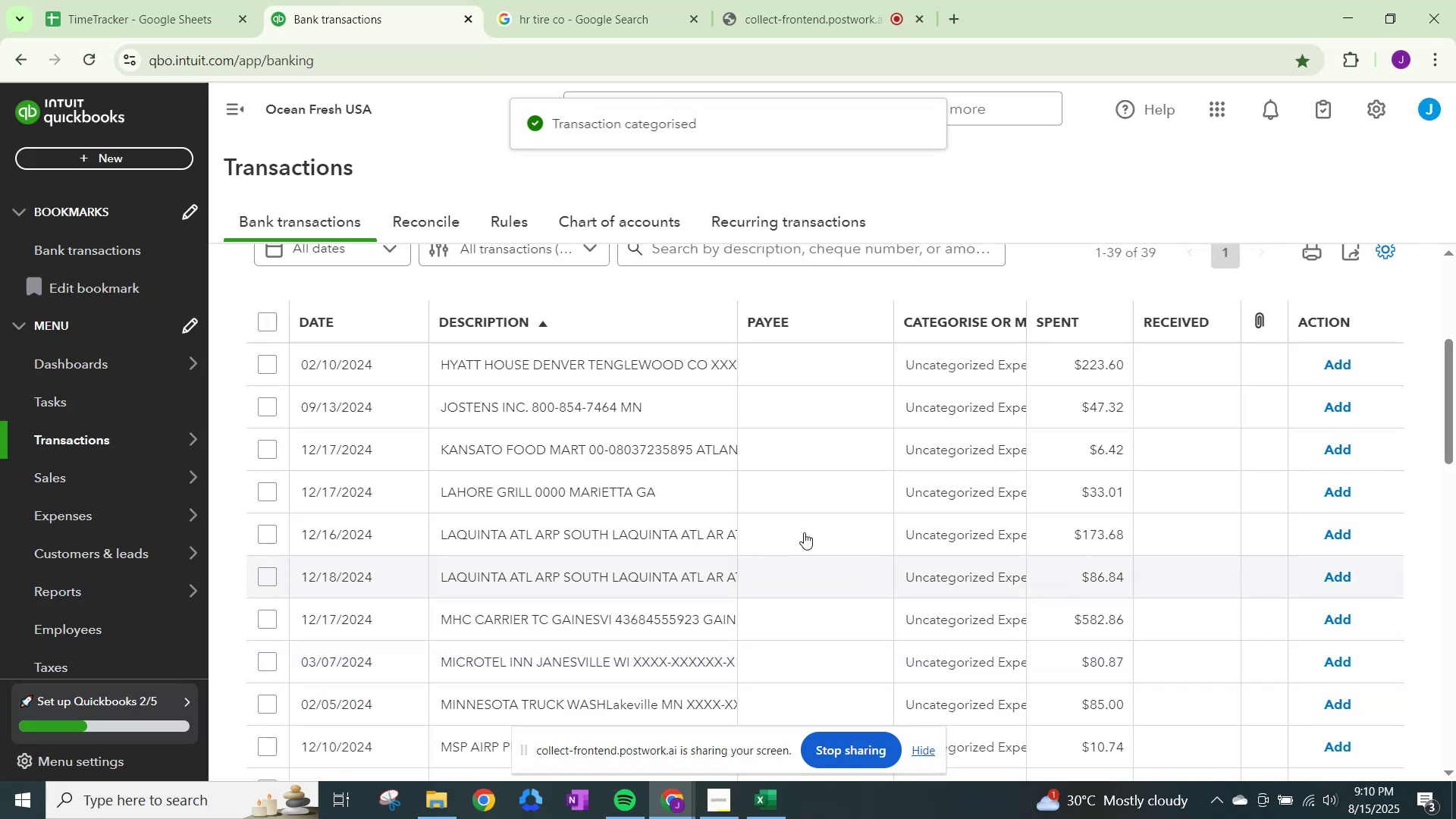 
left_click([902, 363])
 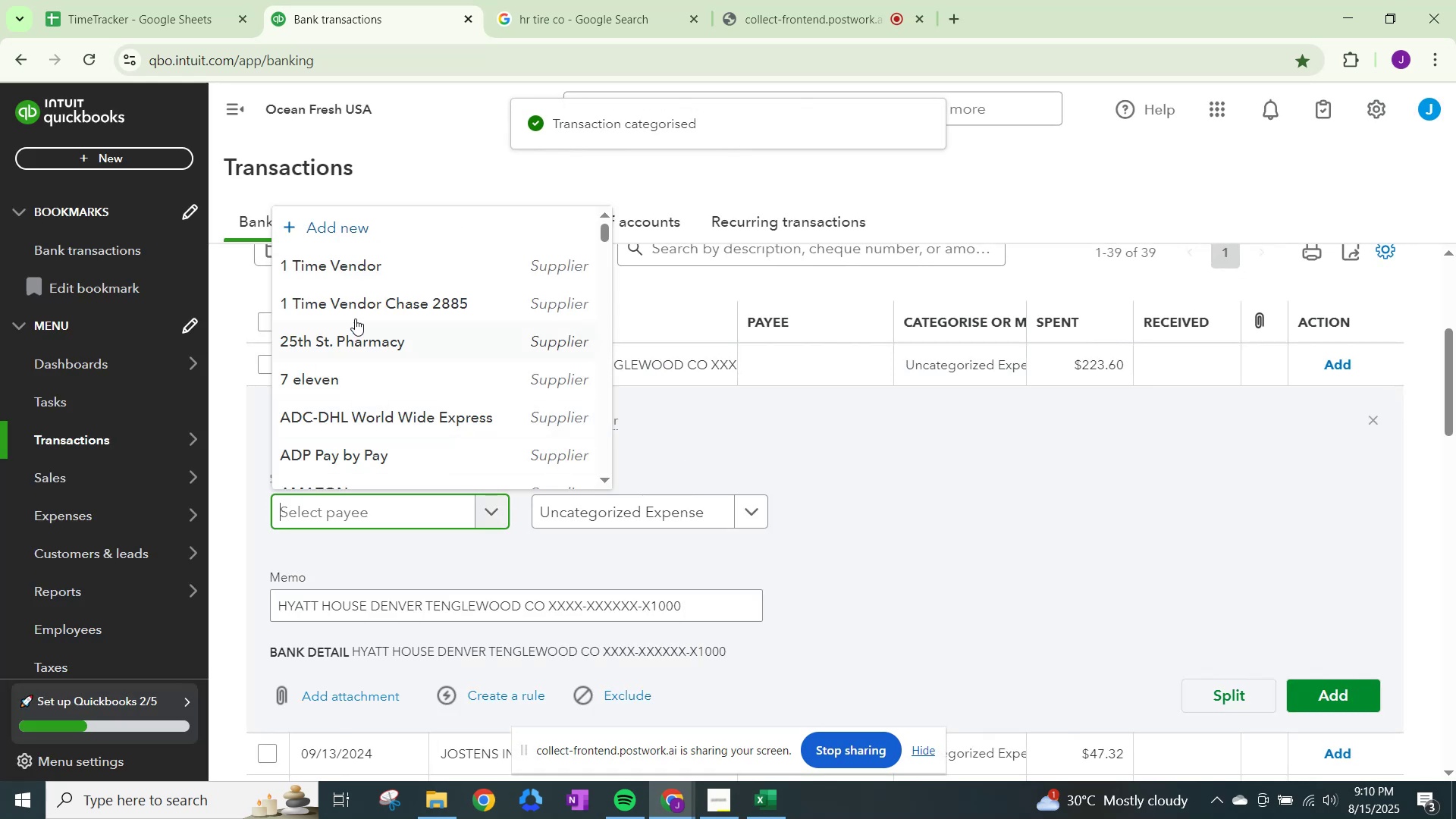 
left_click([362, 259])
 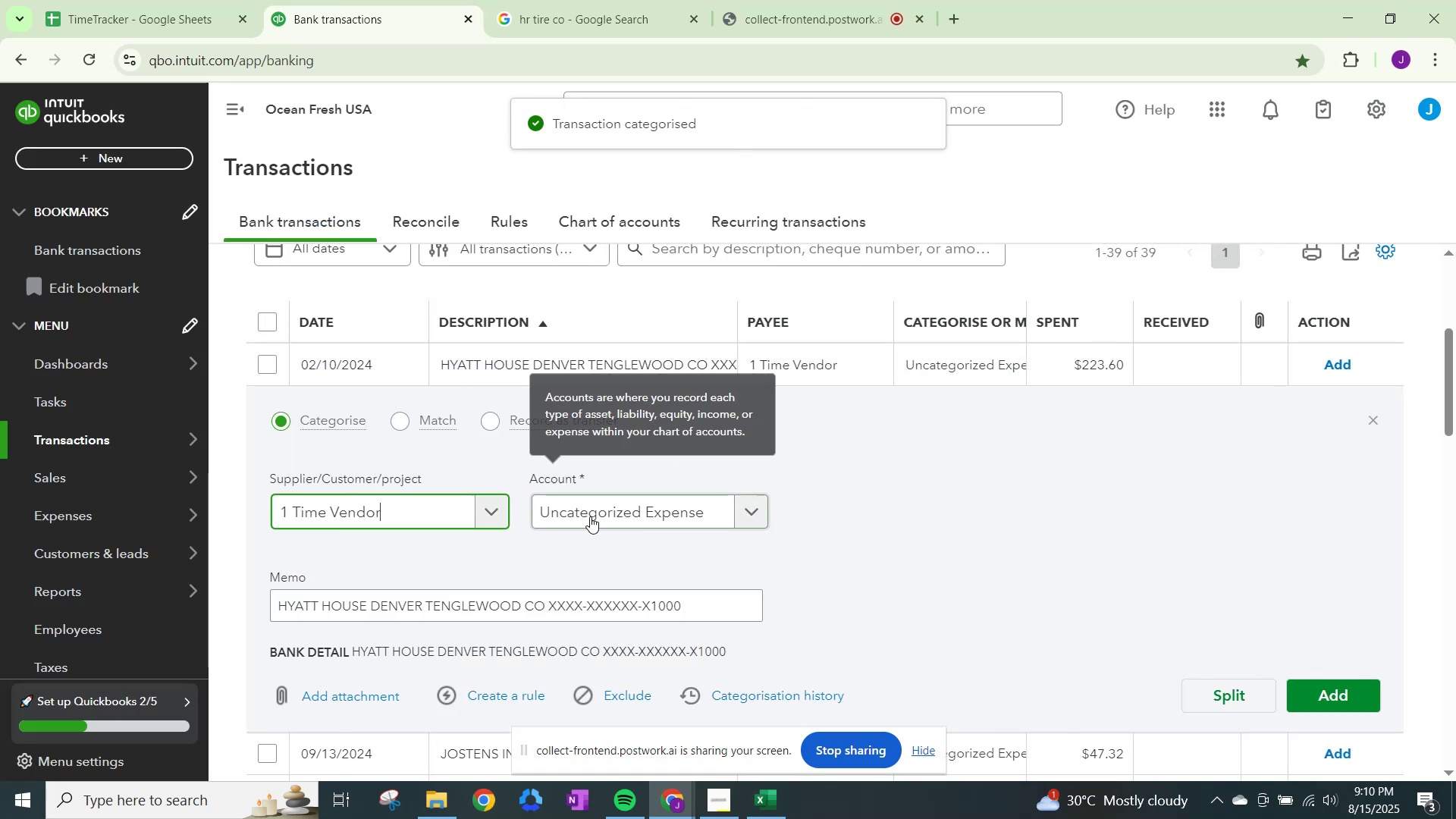 
left_click([591, 524])
 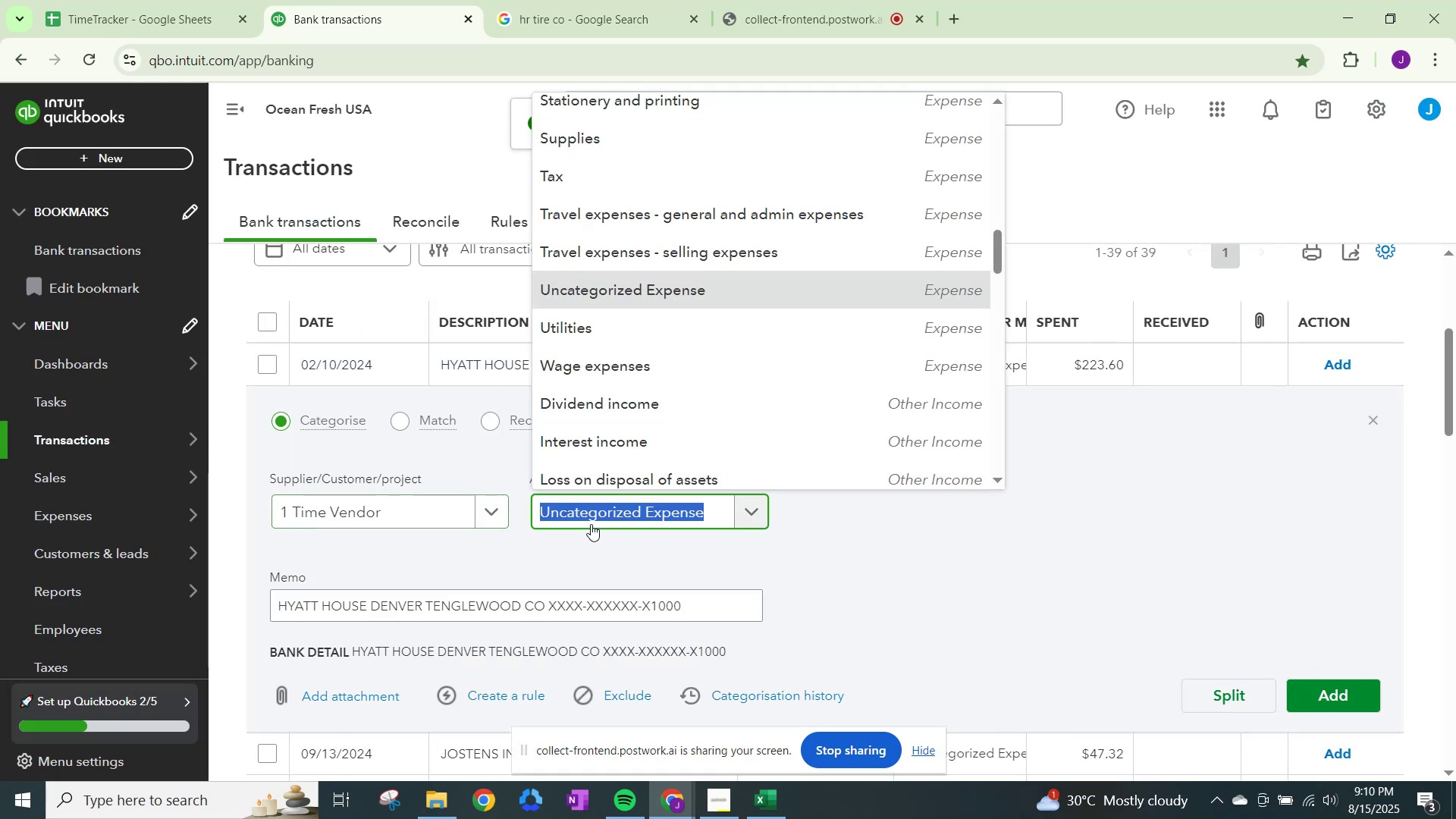 
type(tr)
 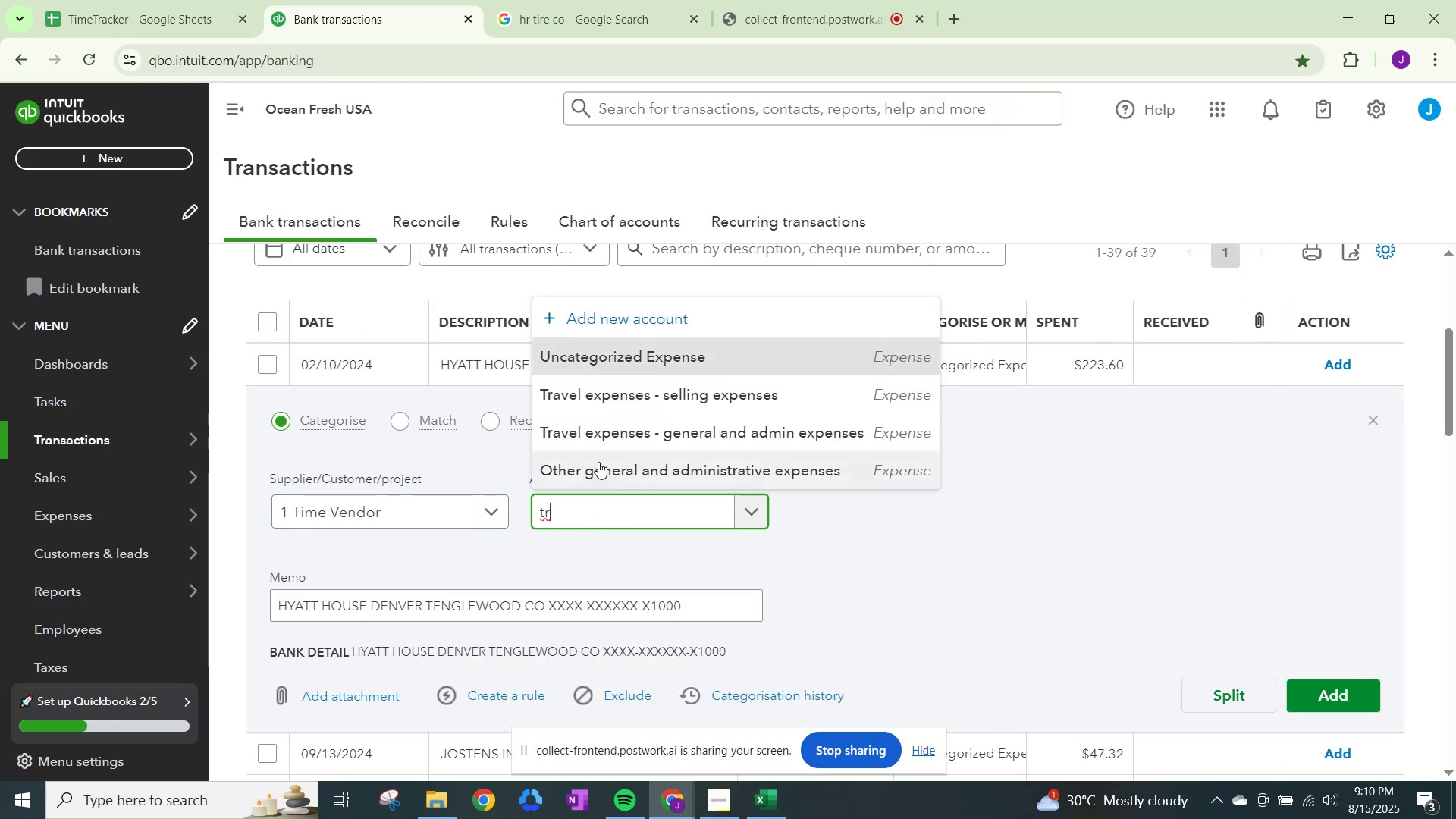 
left_click([614, 425])
 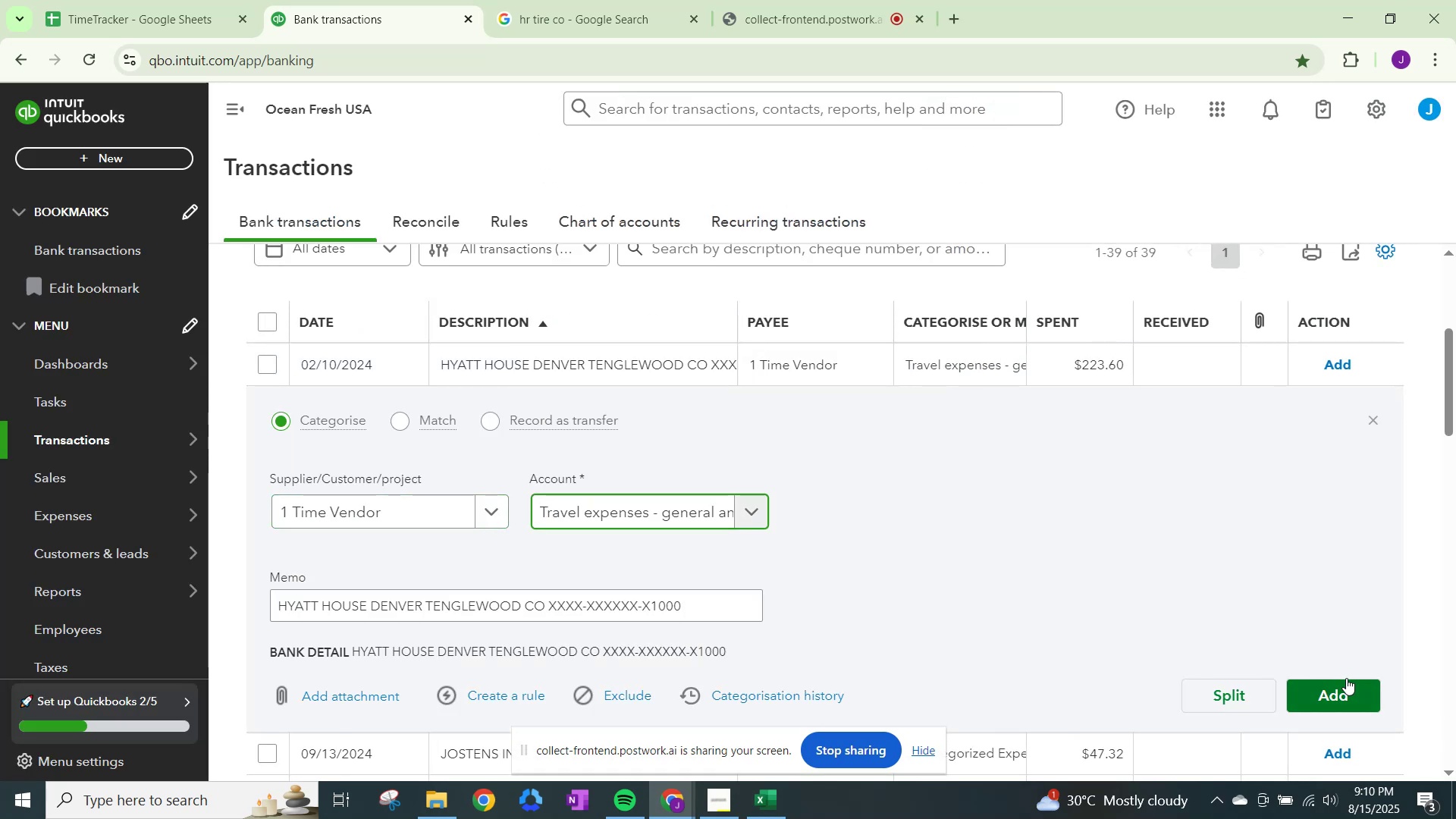 
left_click([1345, 698])
 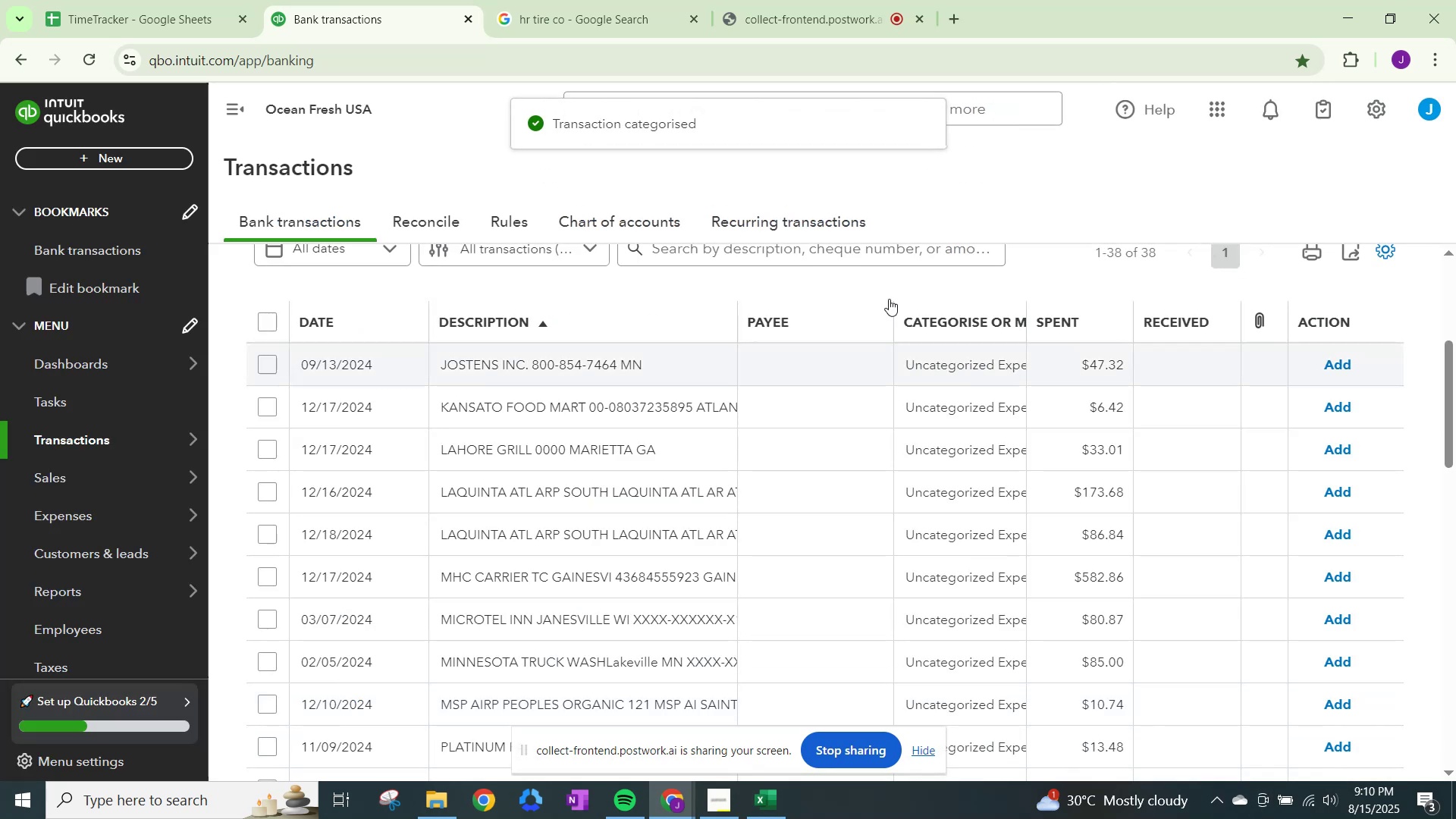 
left_click([626, 0])
 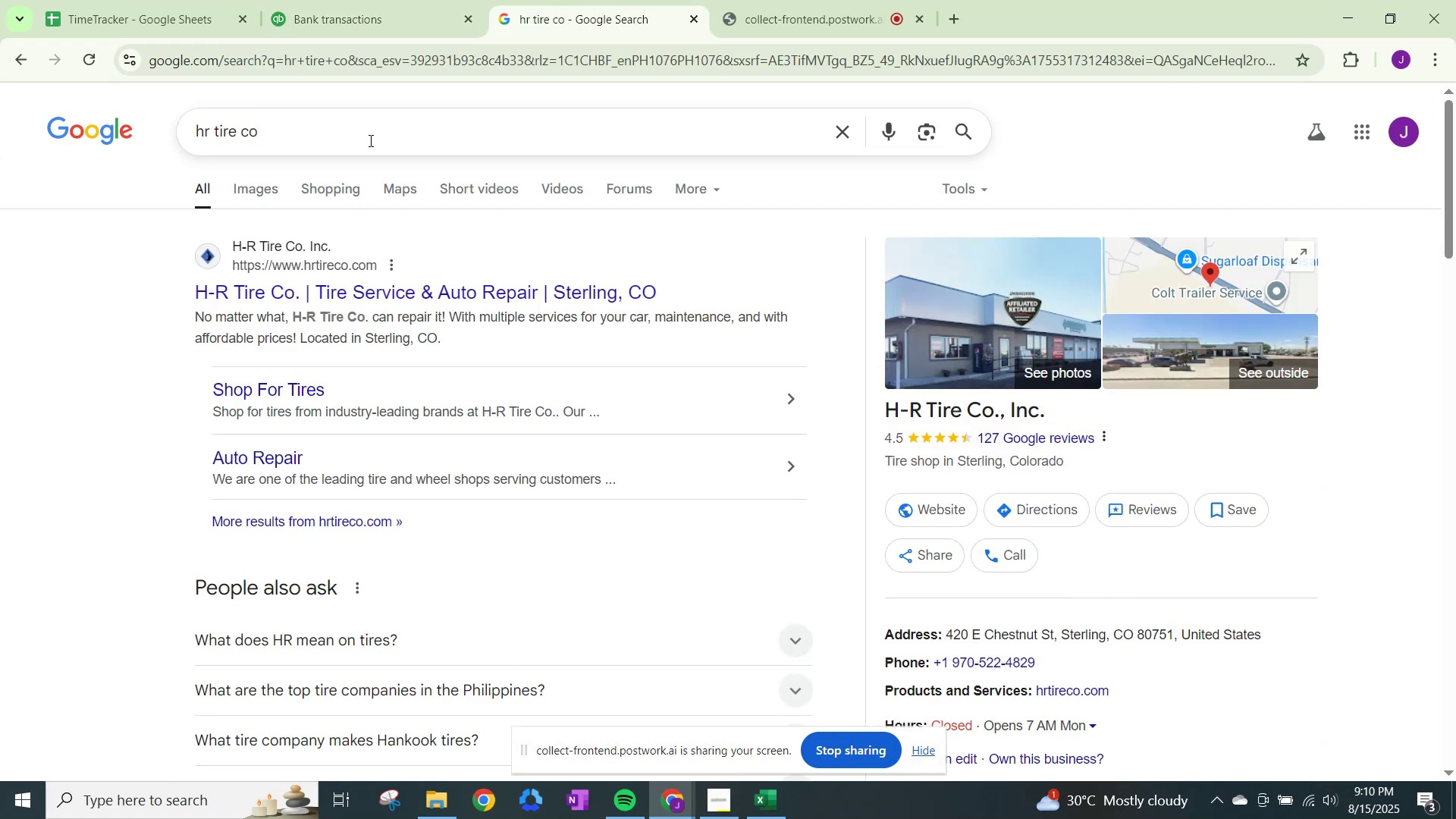 
left_click_drag(start_coordinate=[369, 140], to_coordinate=[8, 142])
 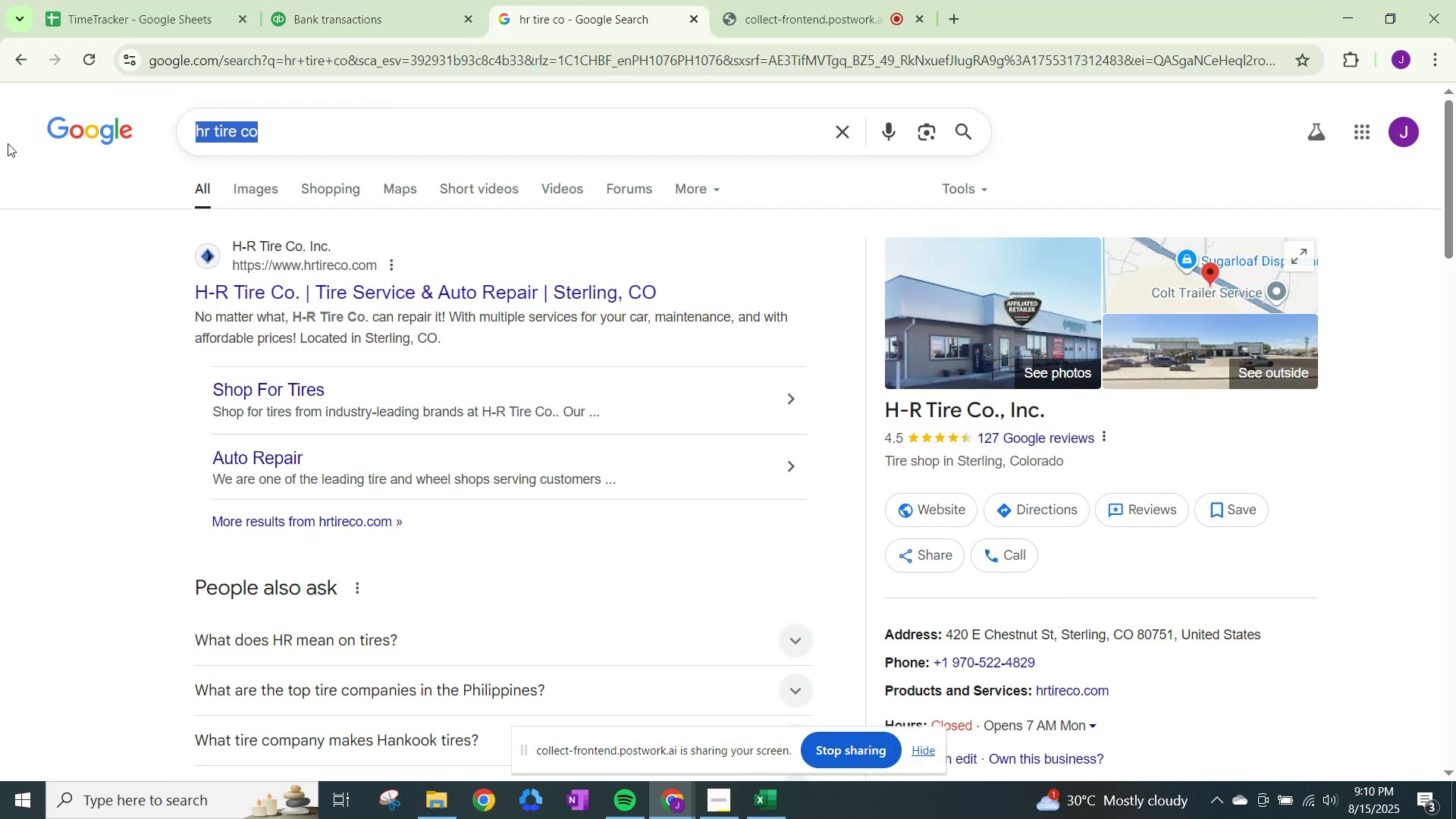 
type(jostens inc)
 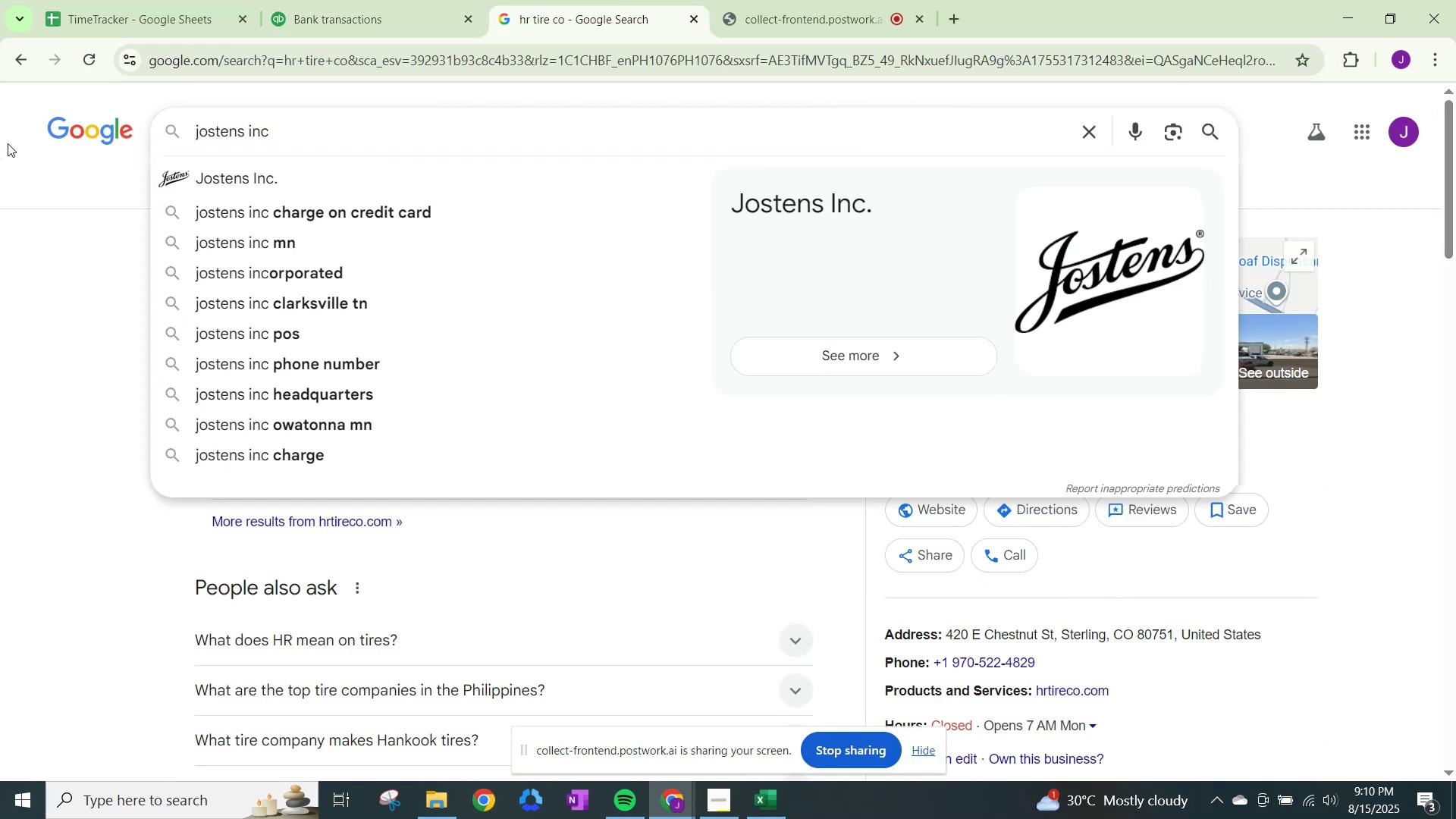 
key(Enter)
 